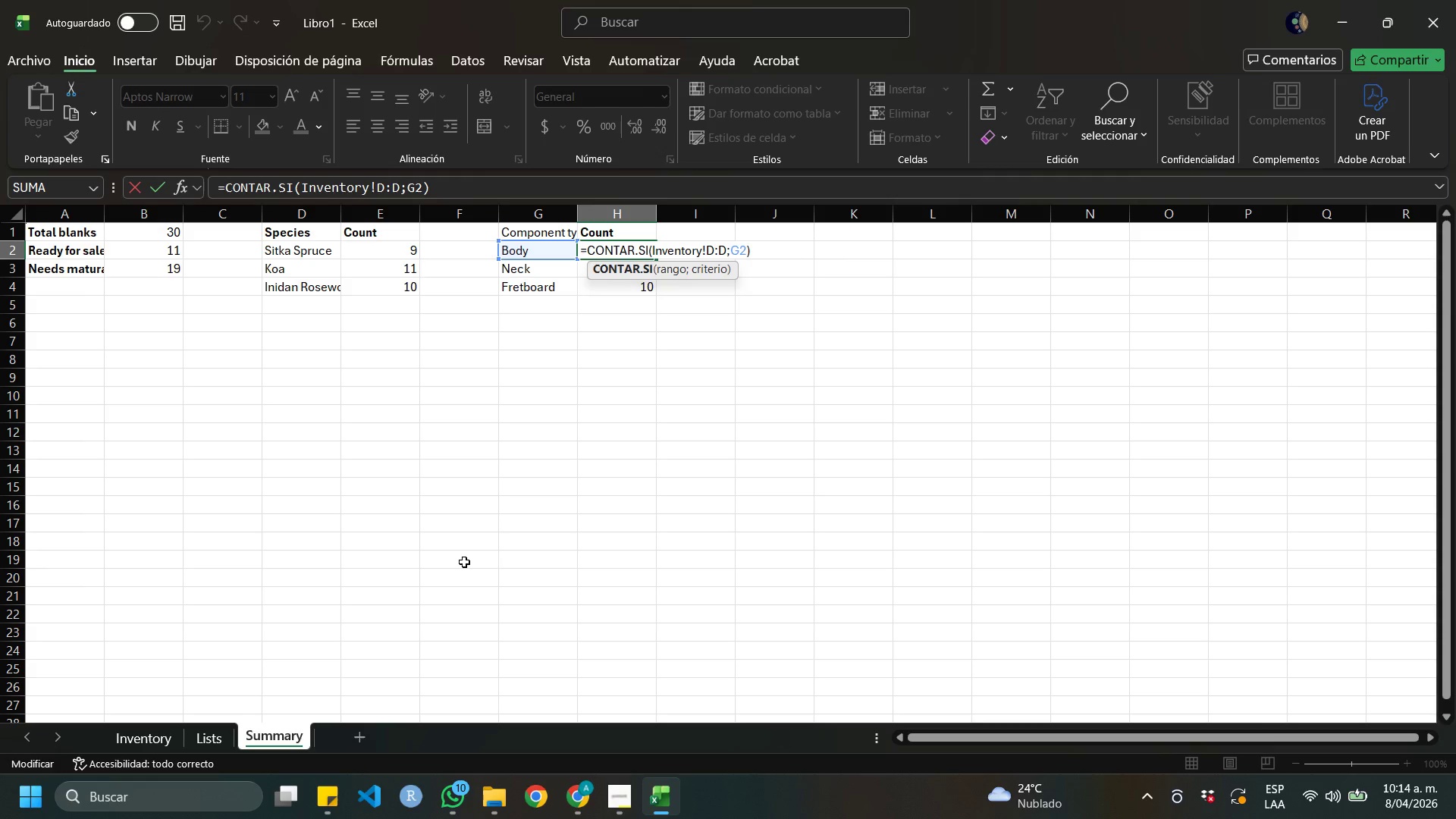 
key(Enter)
 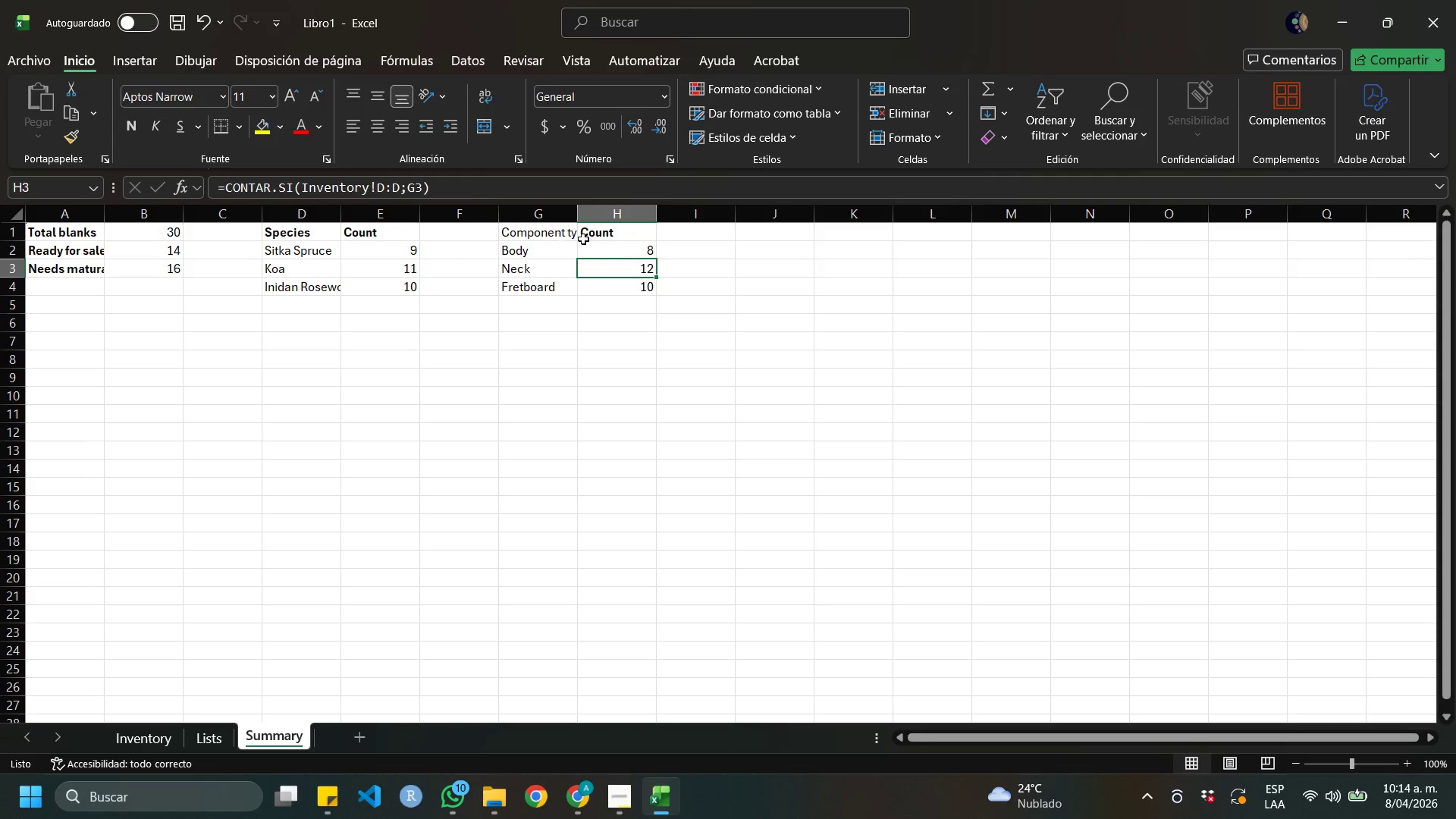 
left_click([567, 228])
 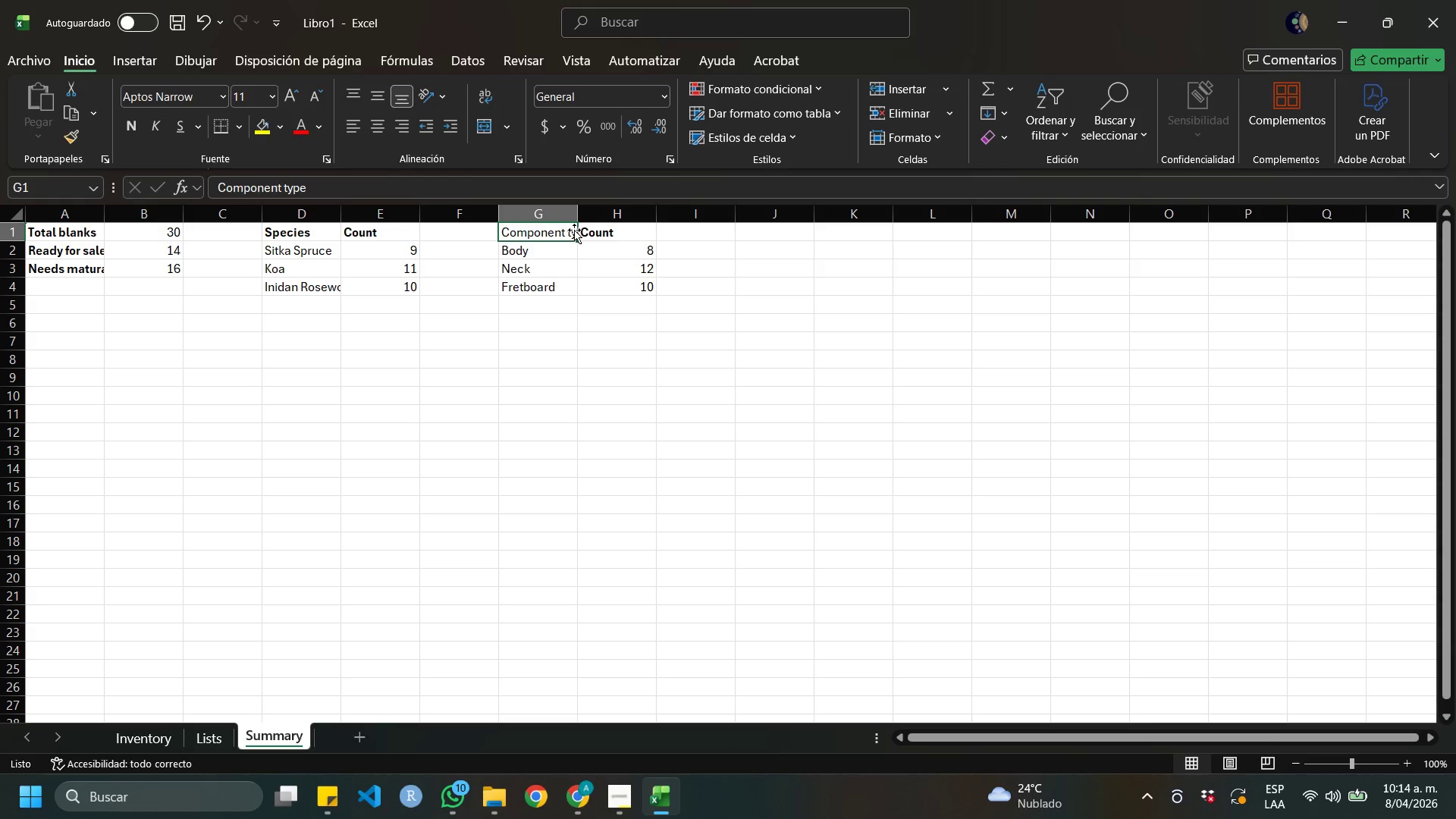 
key(Control+N)
 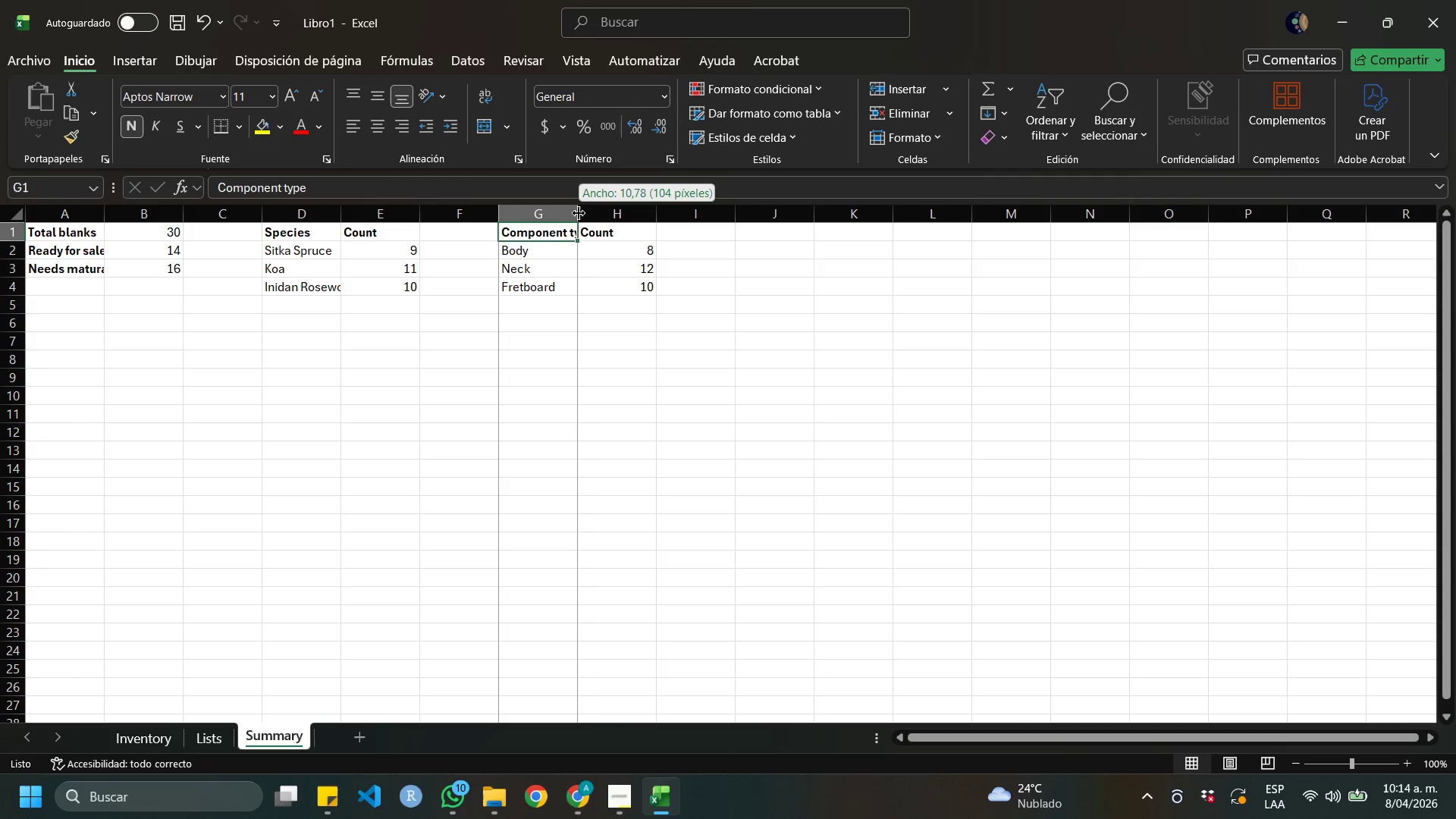 
left_click_drag(start_coordinate=[579, 213], to_coordinate=[604, 214])
 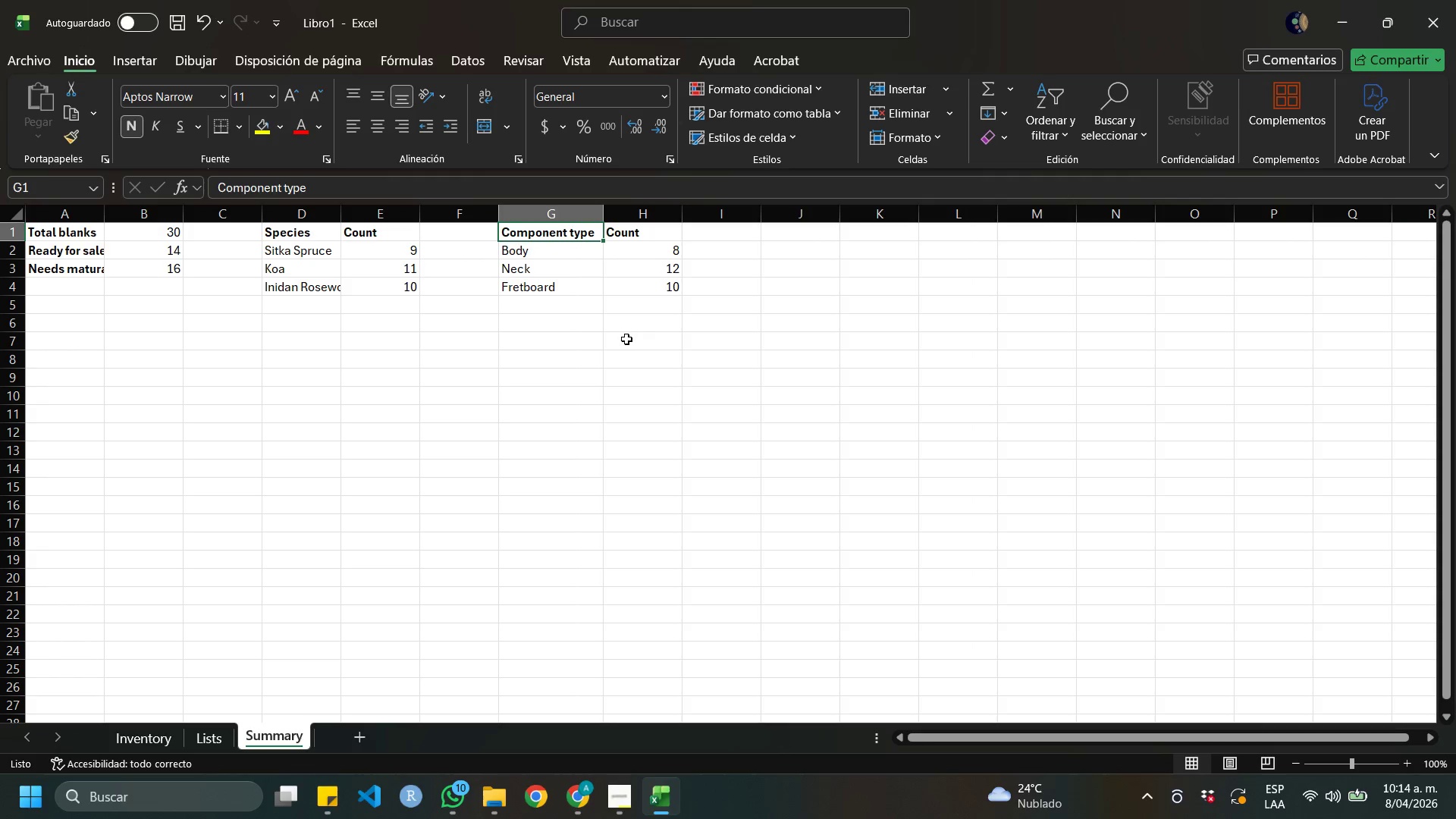 
left_click([626, 339])
 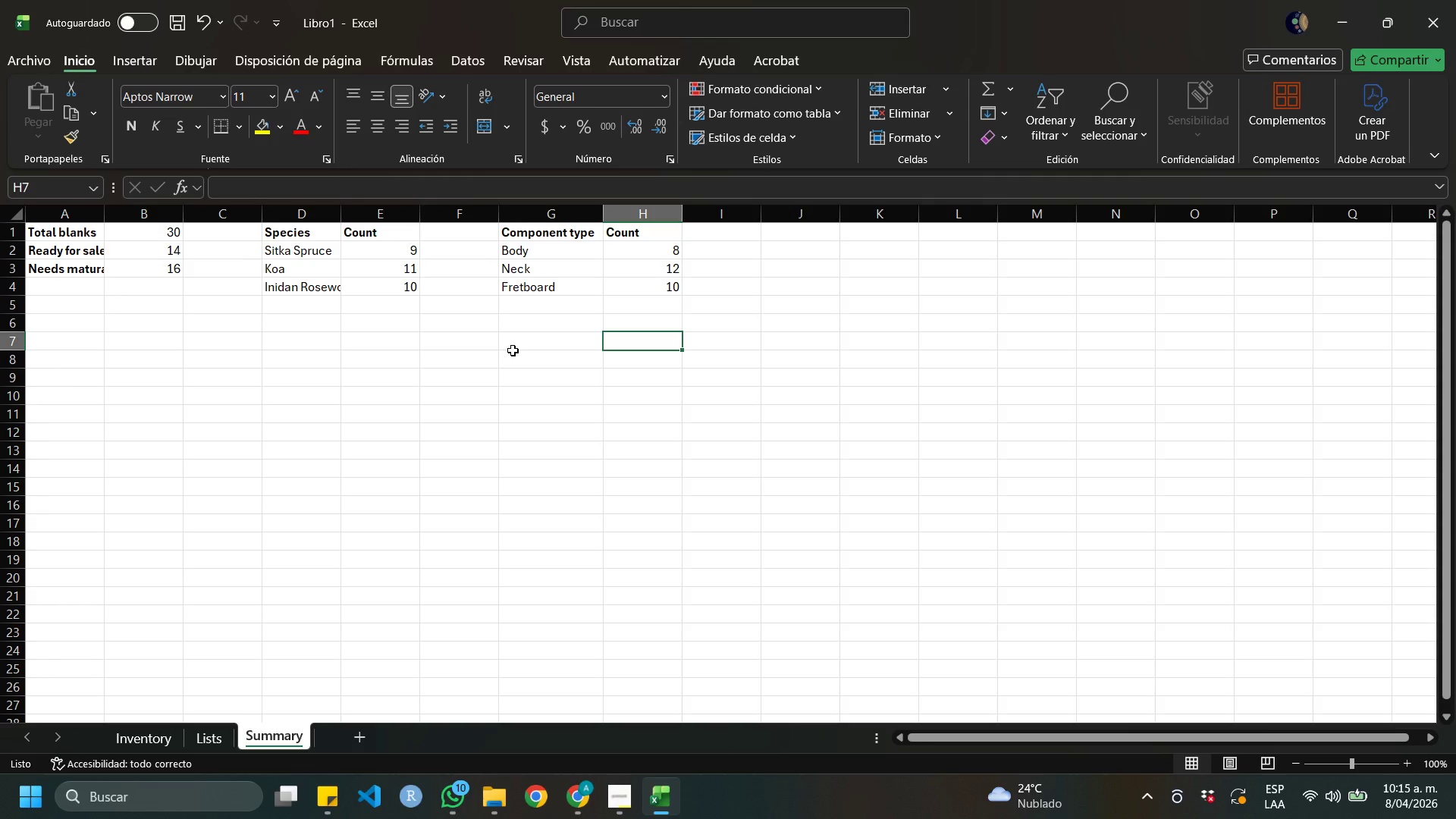 
wait(18.14)
 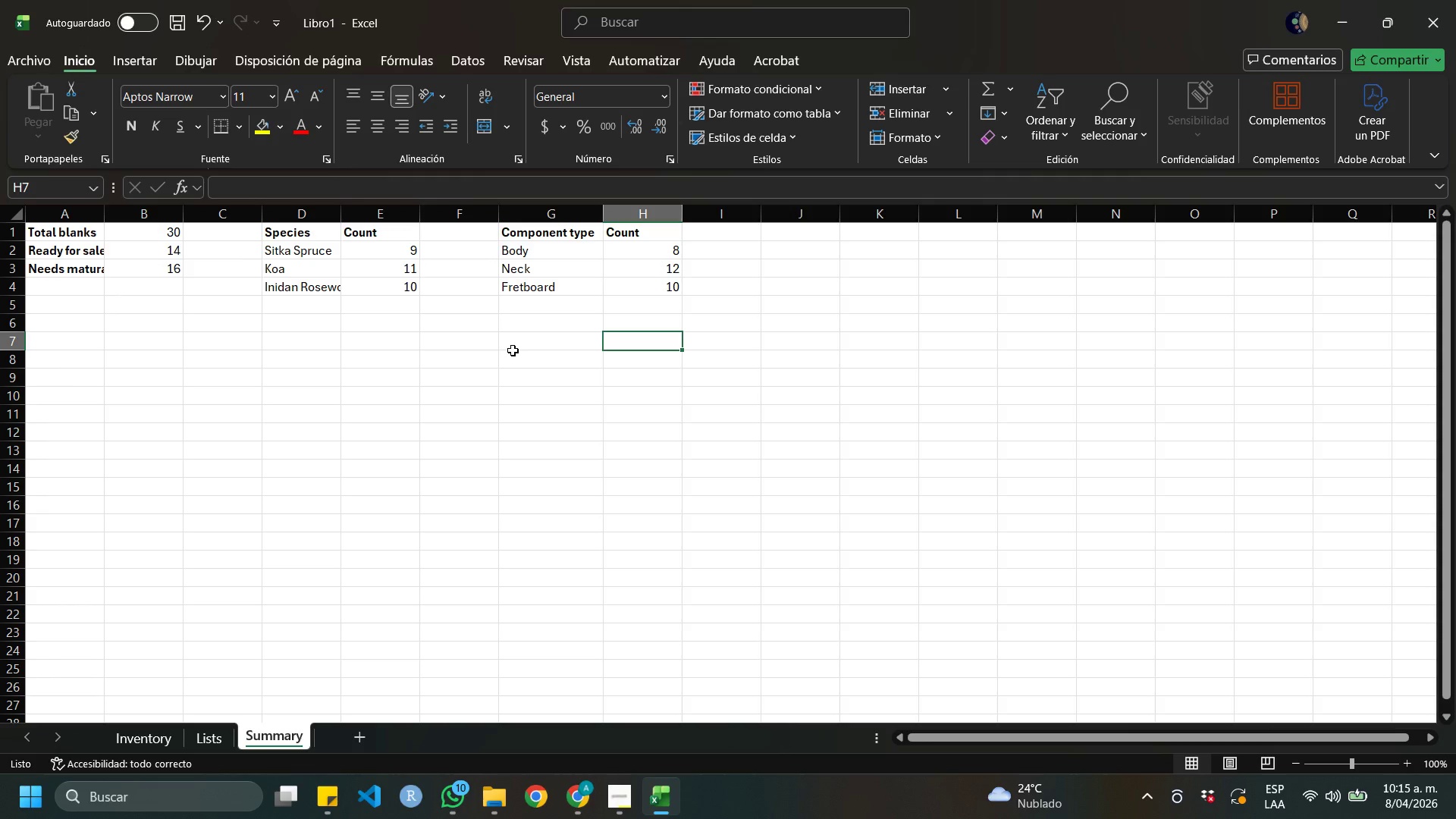 
left_click([158, 729])
 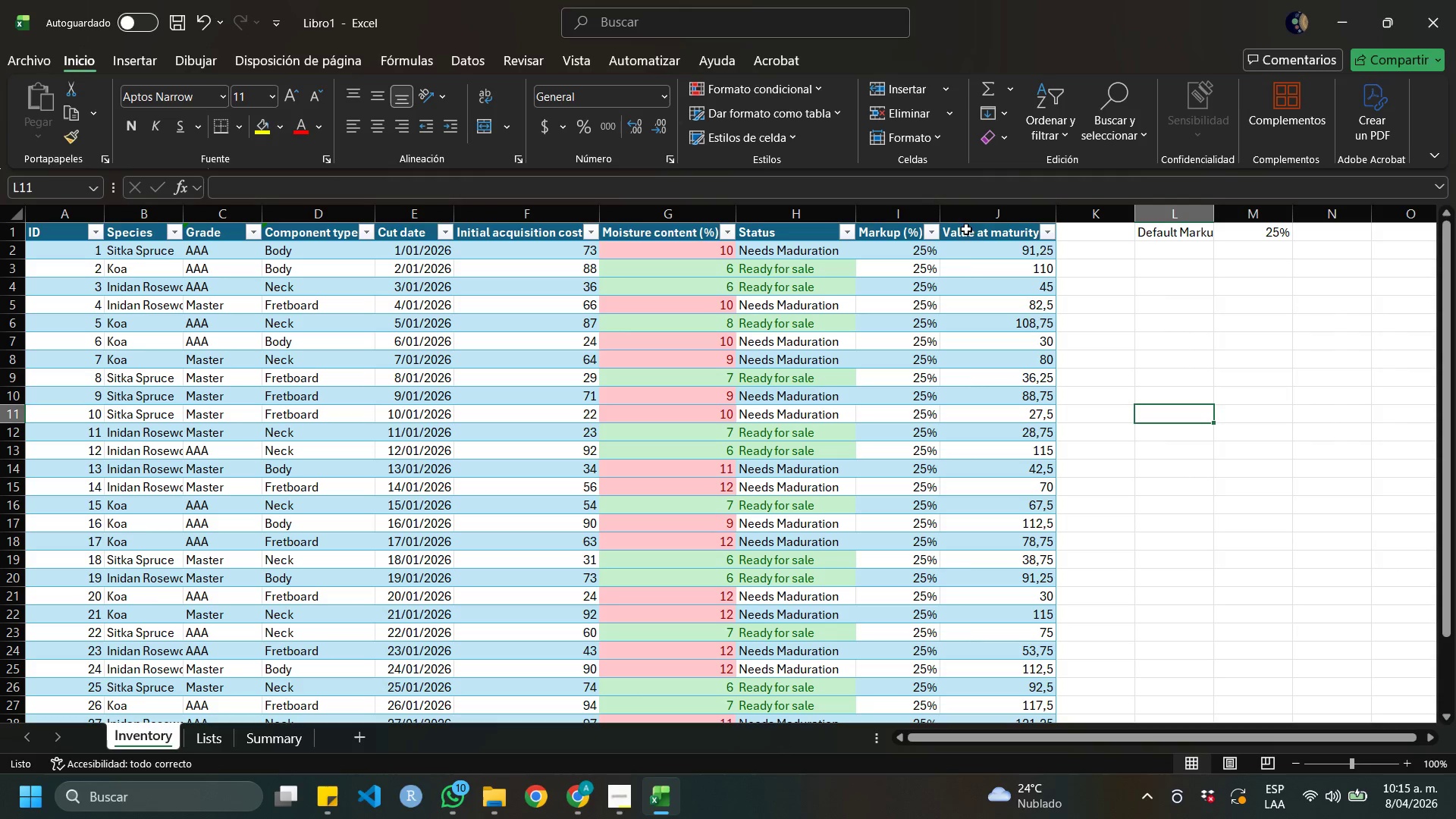 
wait(11.88)
 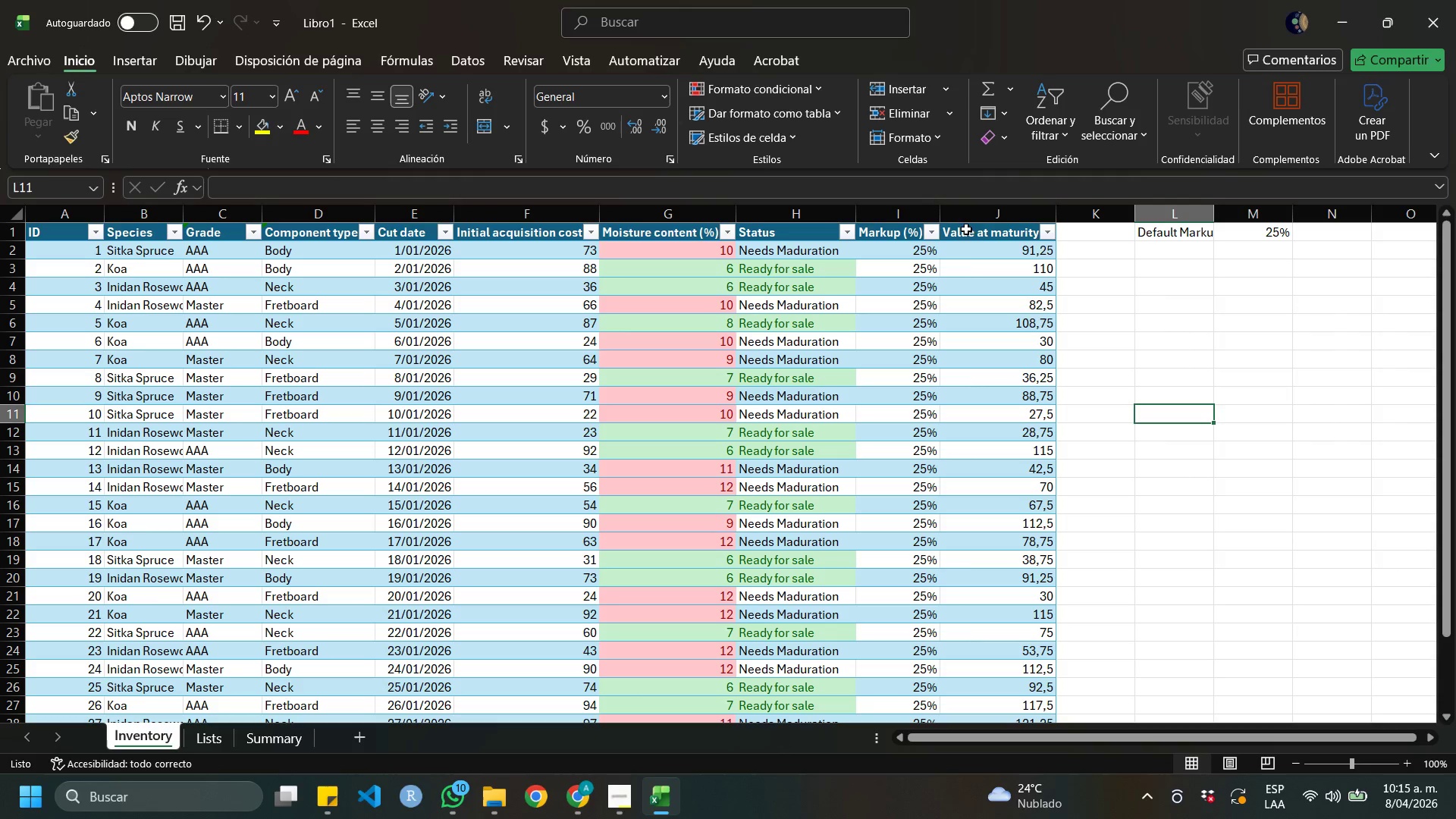 
left_click([144, 57])
 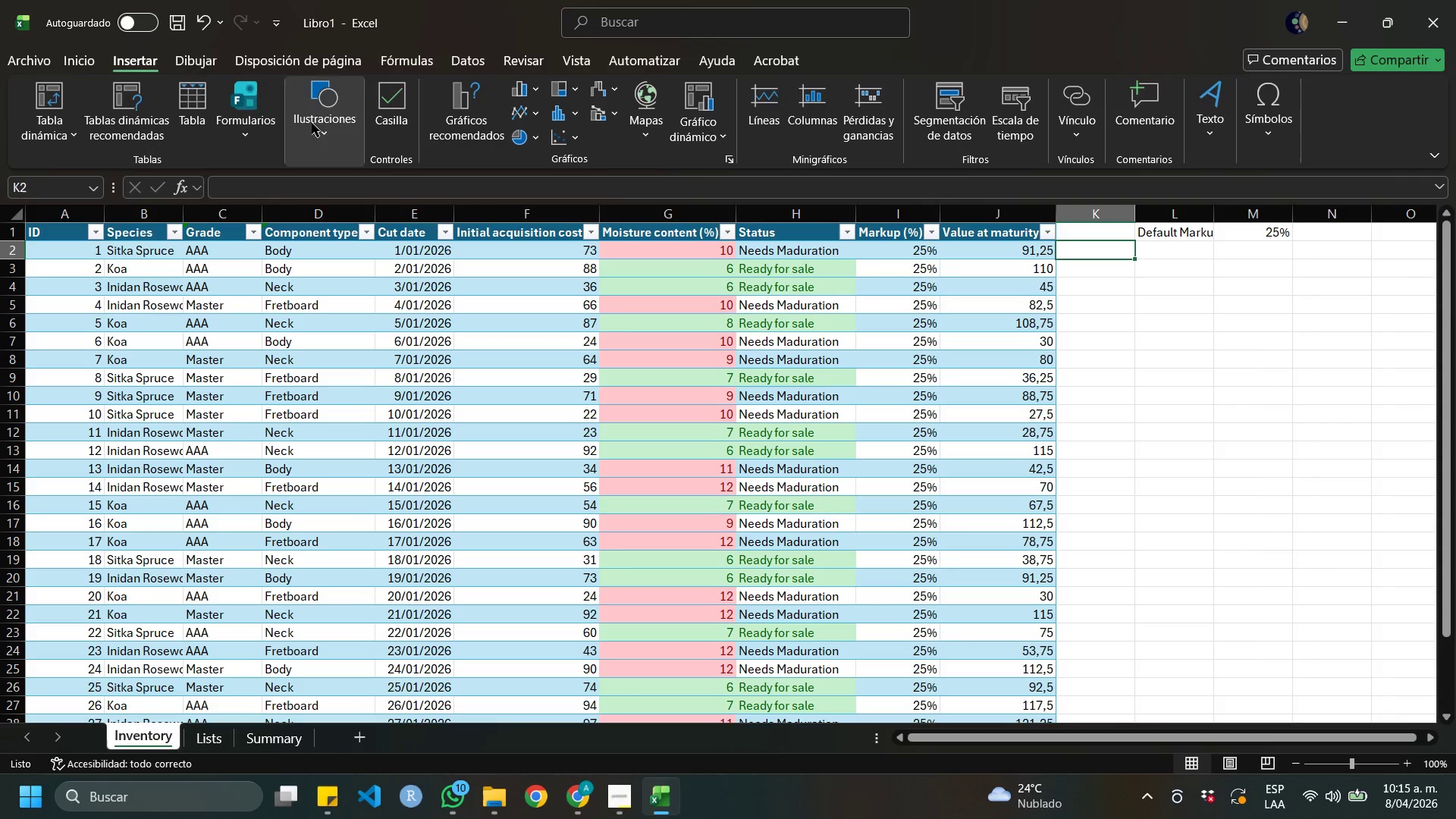 
mouse_move([162, 110])
 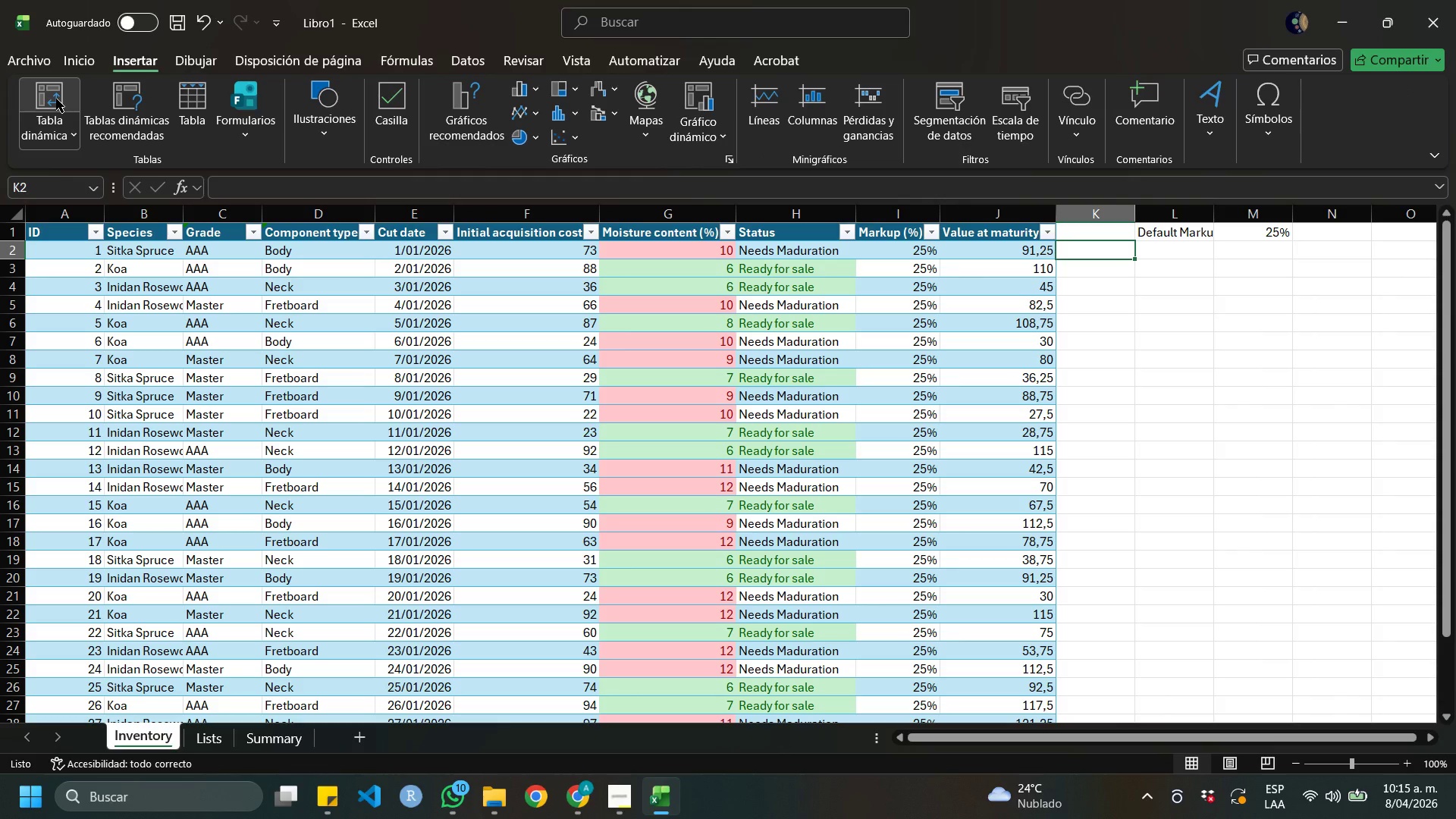 
left_click([56, 99])
 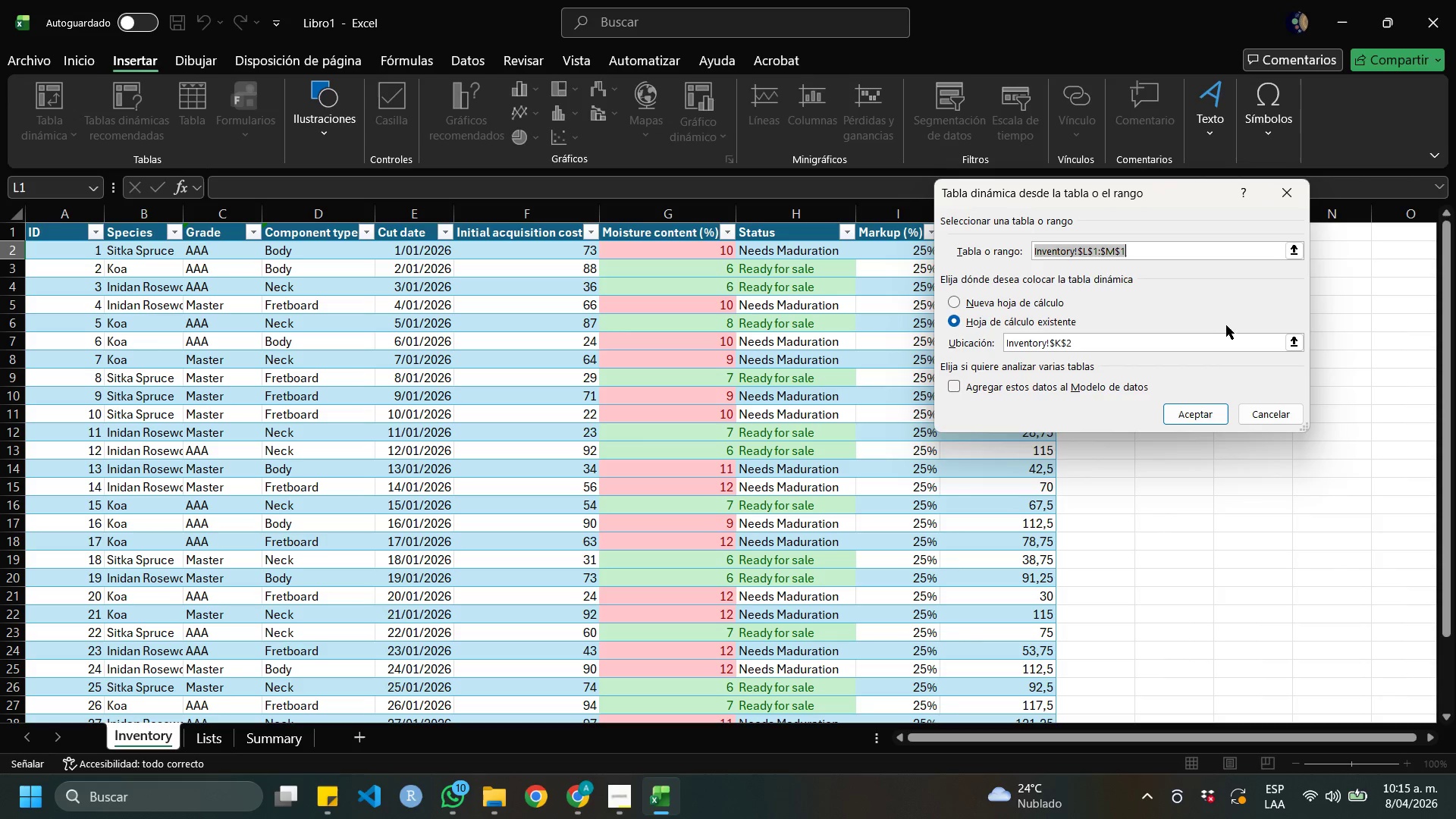 
wait(7.59)
 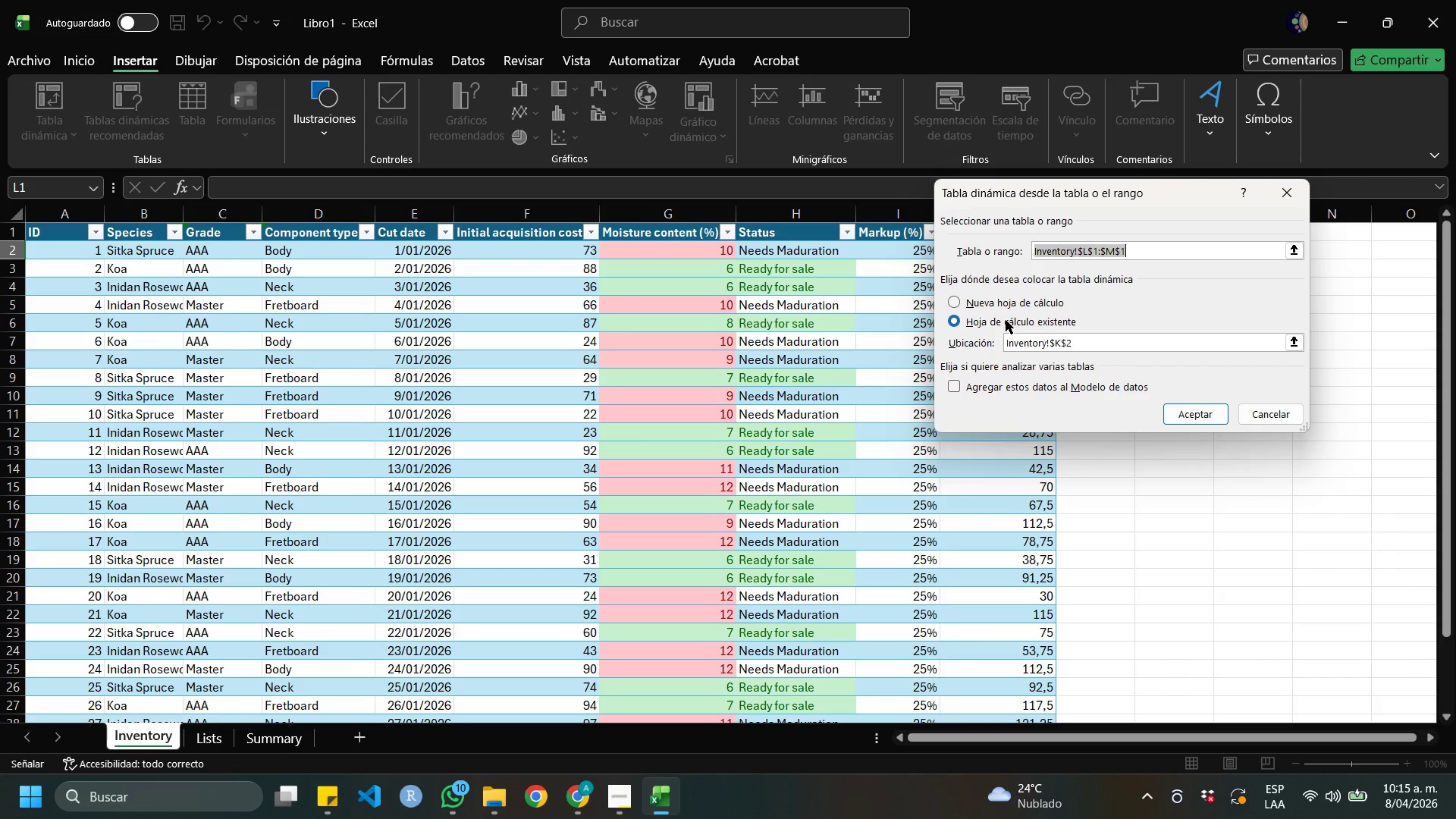 
left_click([249, 737])
 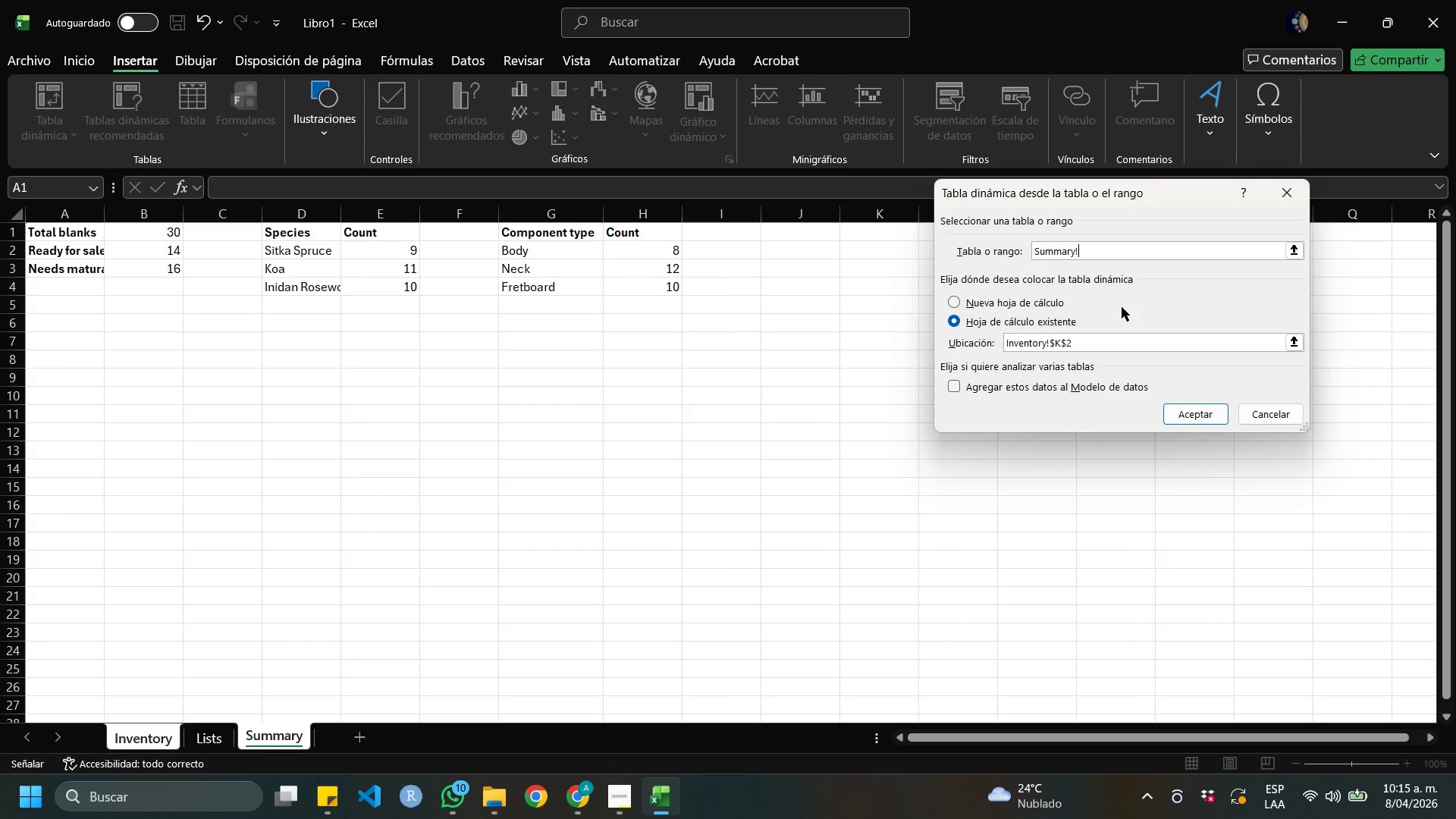 
wait(14.01)
 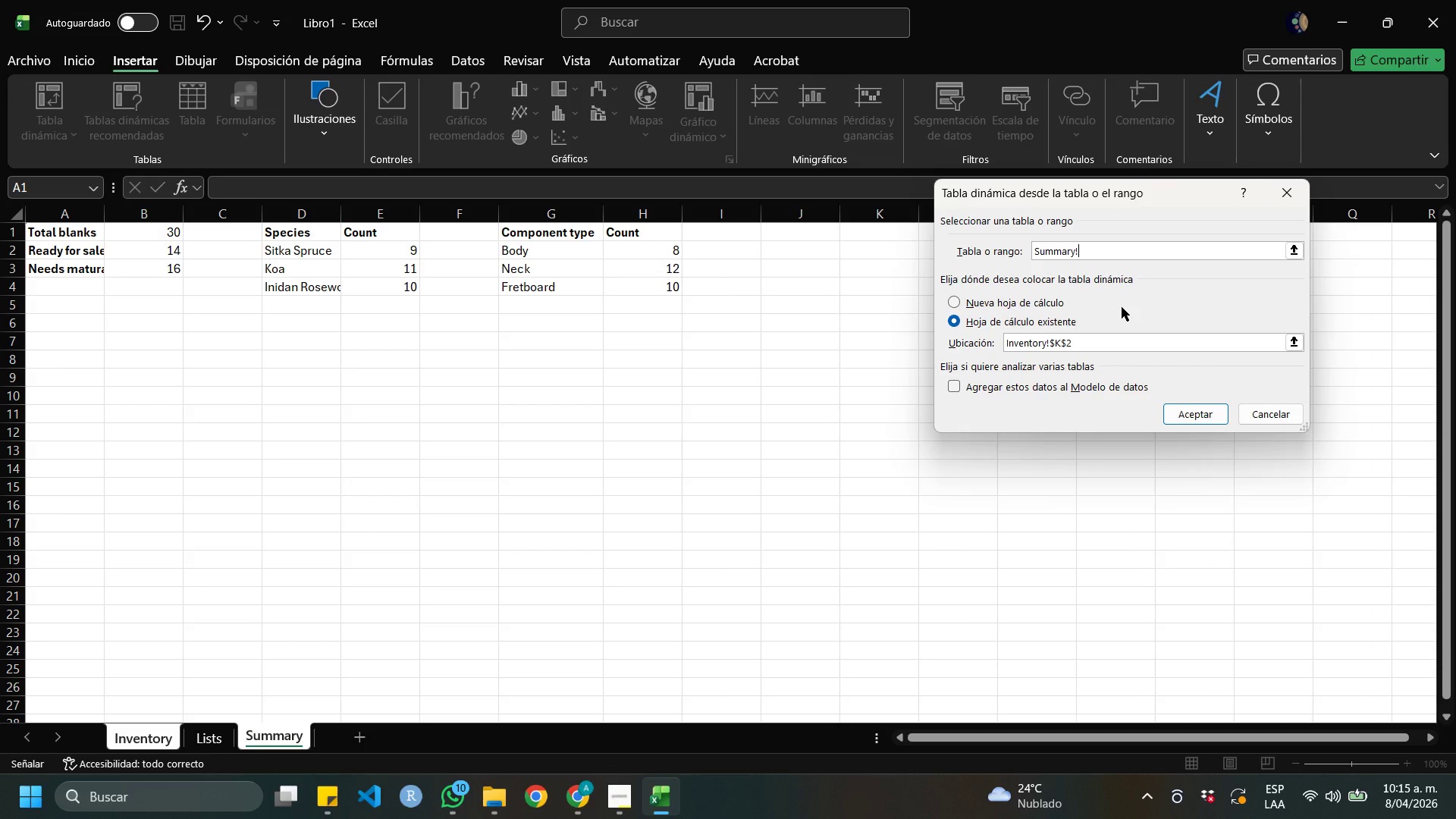 
left_click_drag(start_coordinate=[291, 232], to_coordinate=[371, 285])
 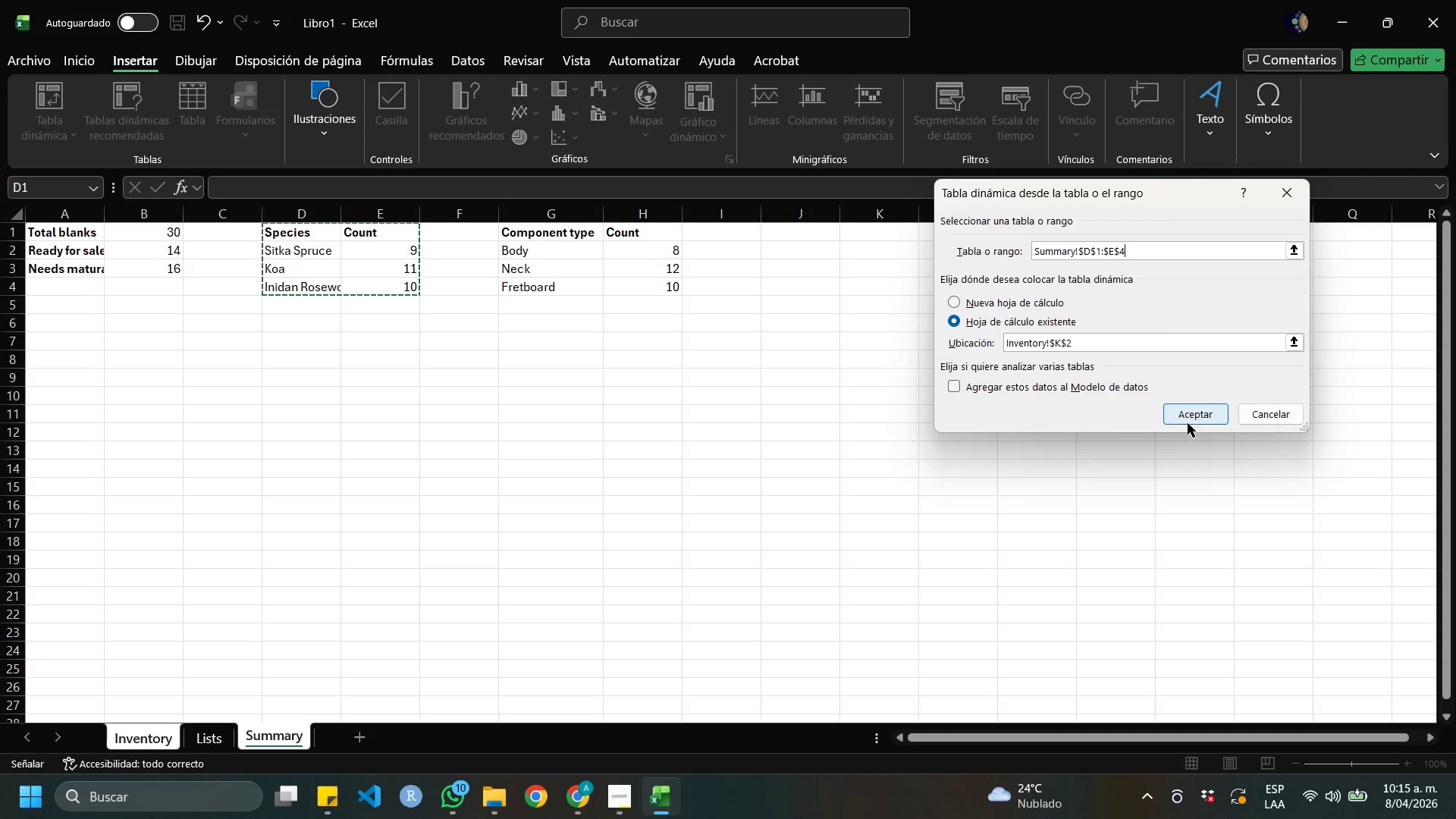 
left_click([1177, 412])
 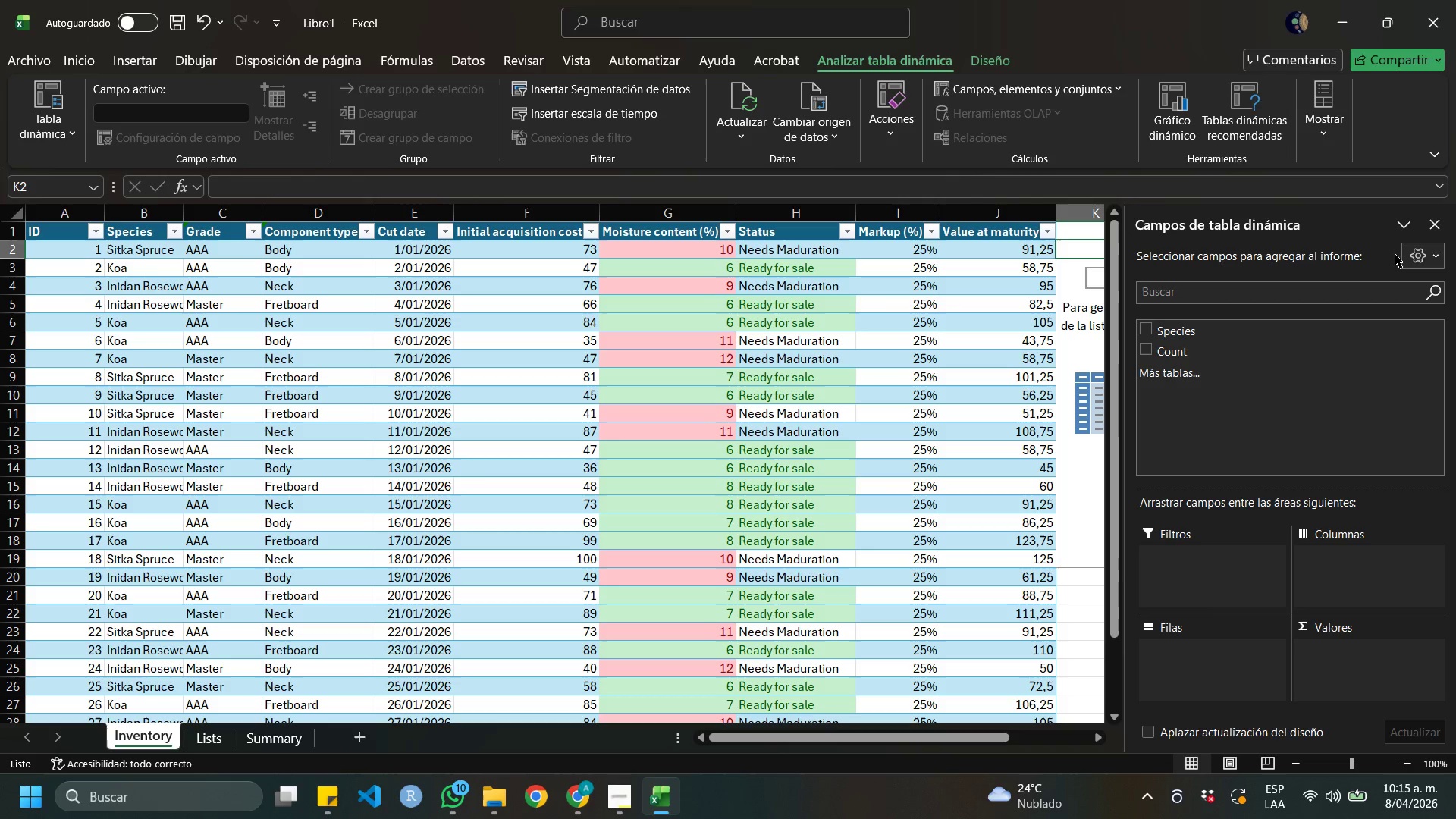 
left_click([1436, 220])
 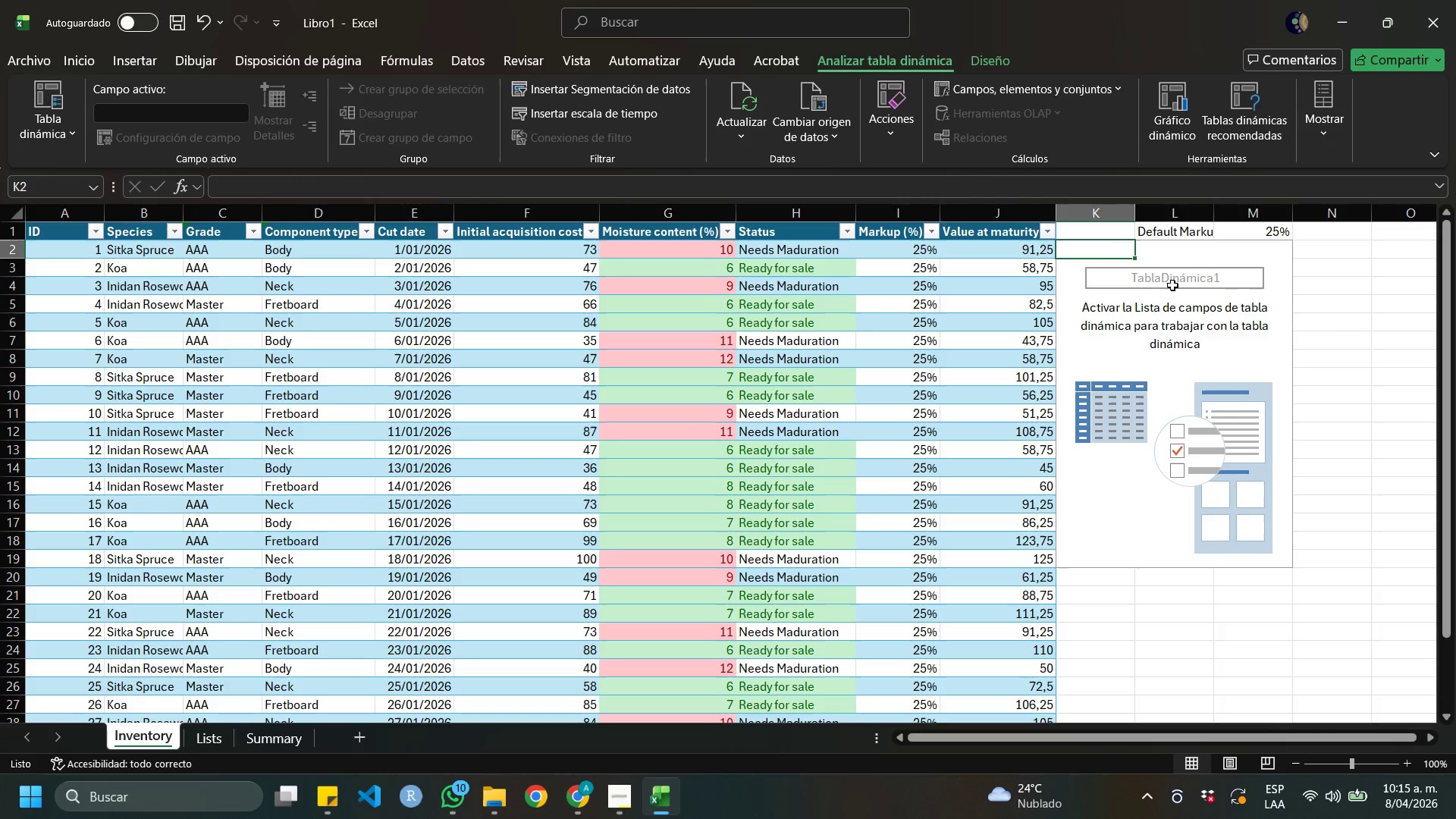 
left_click([1200, 431])
 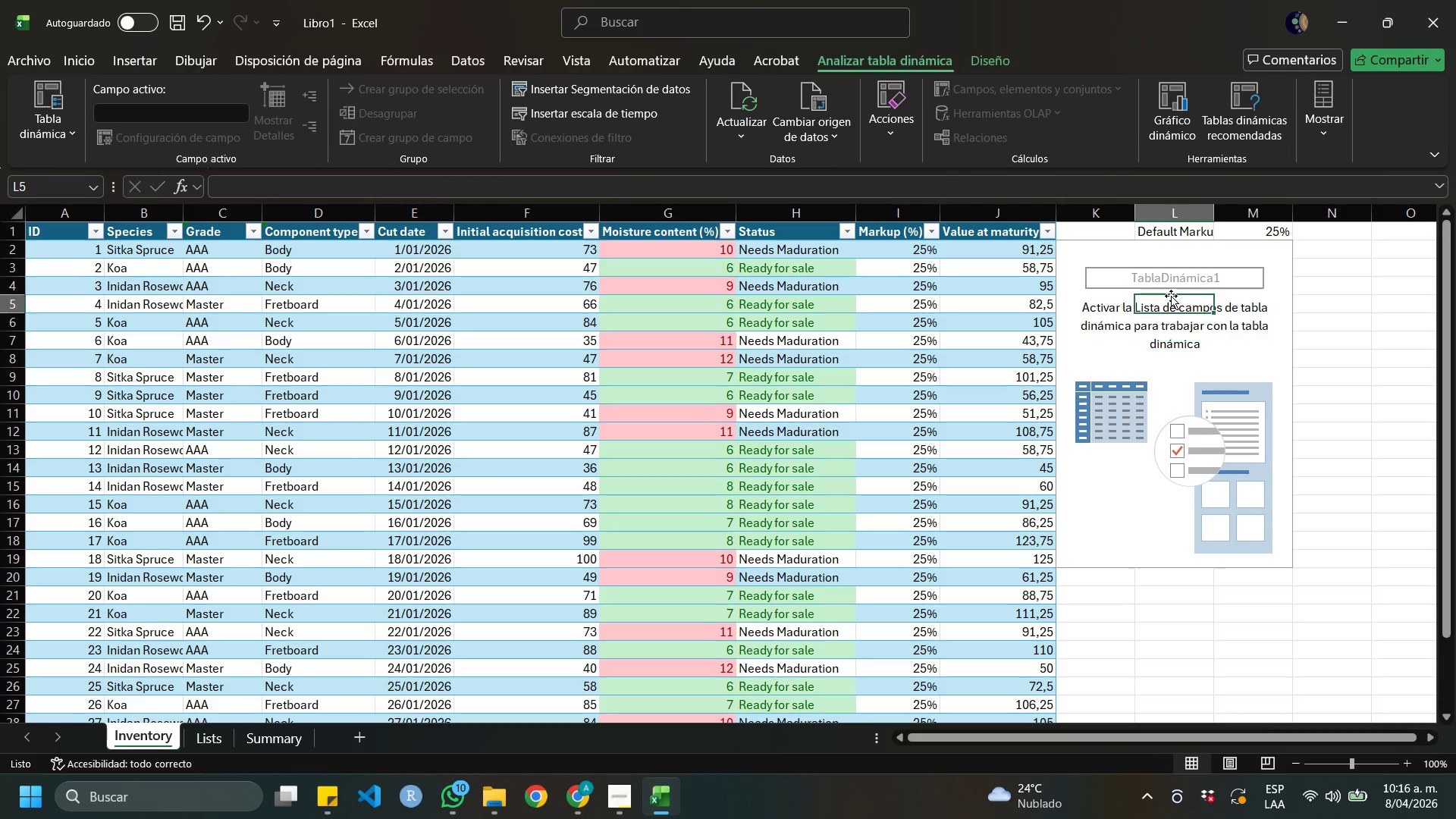 
double_click([1169, 278])
 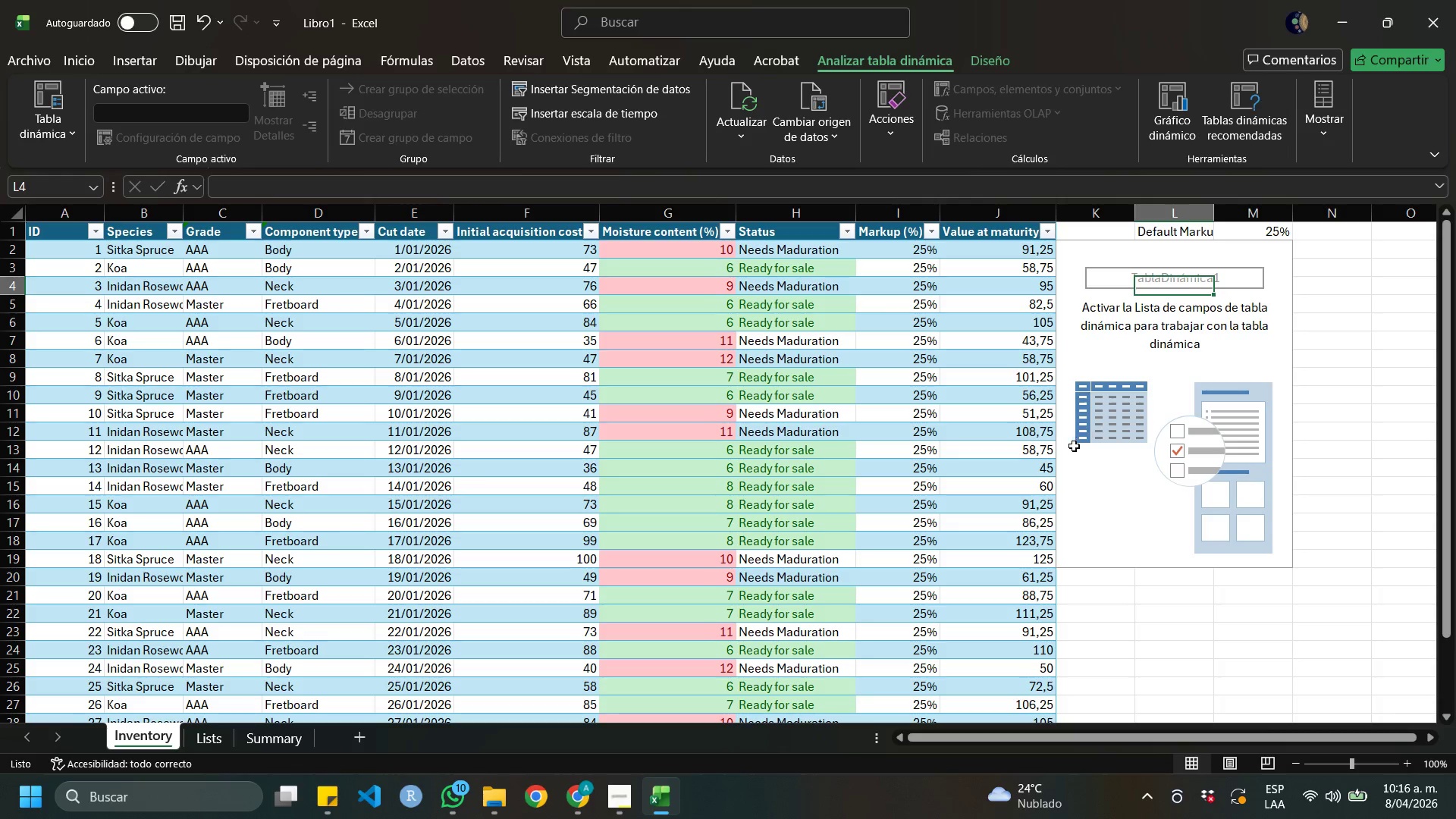 
key(Control+Z)
 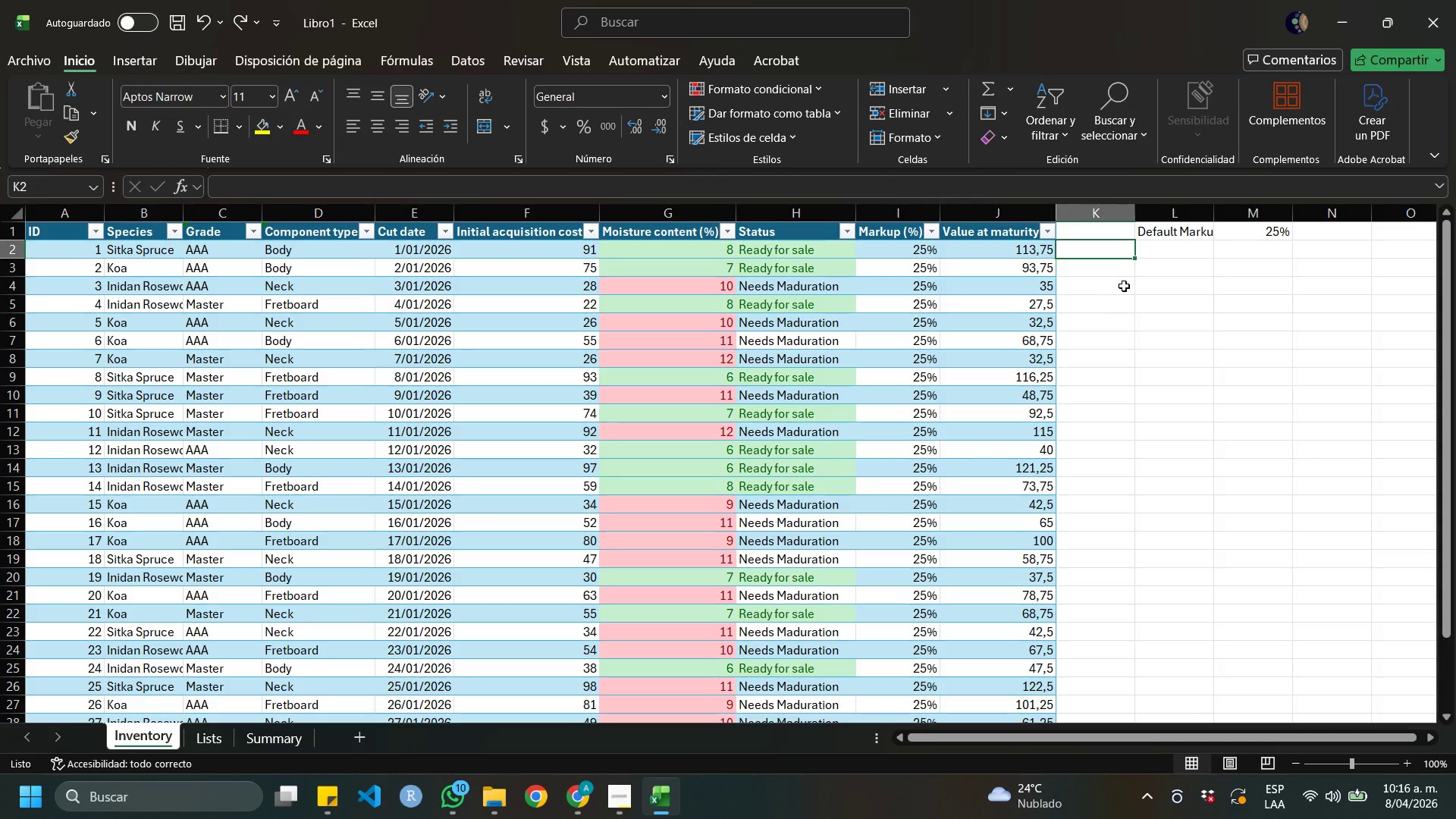 
left_click([1190, 288])
 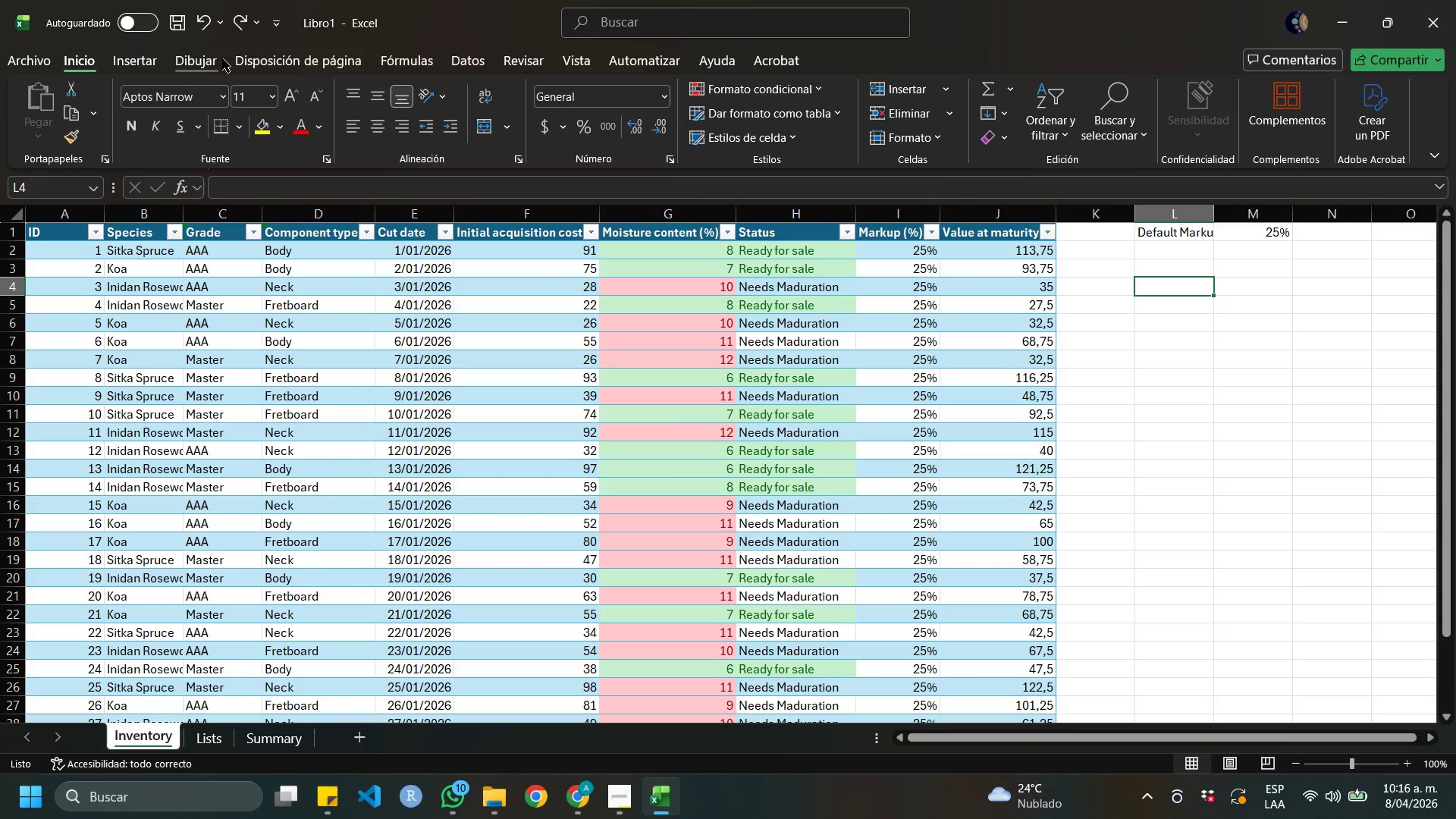 
left_click([149, 60])
 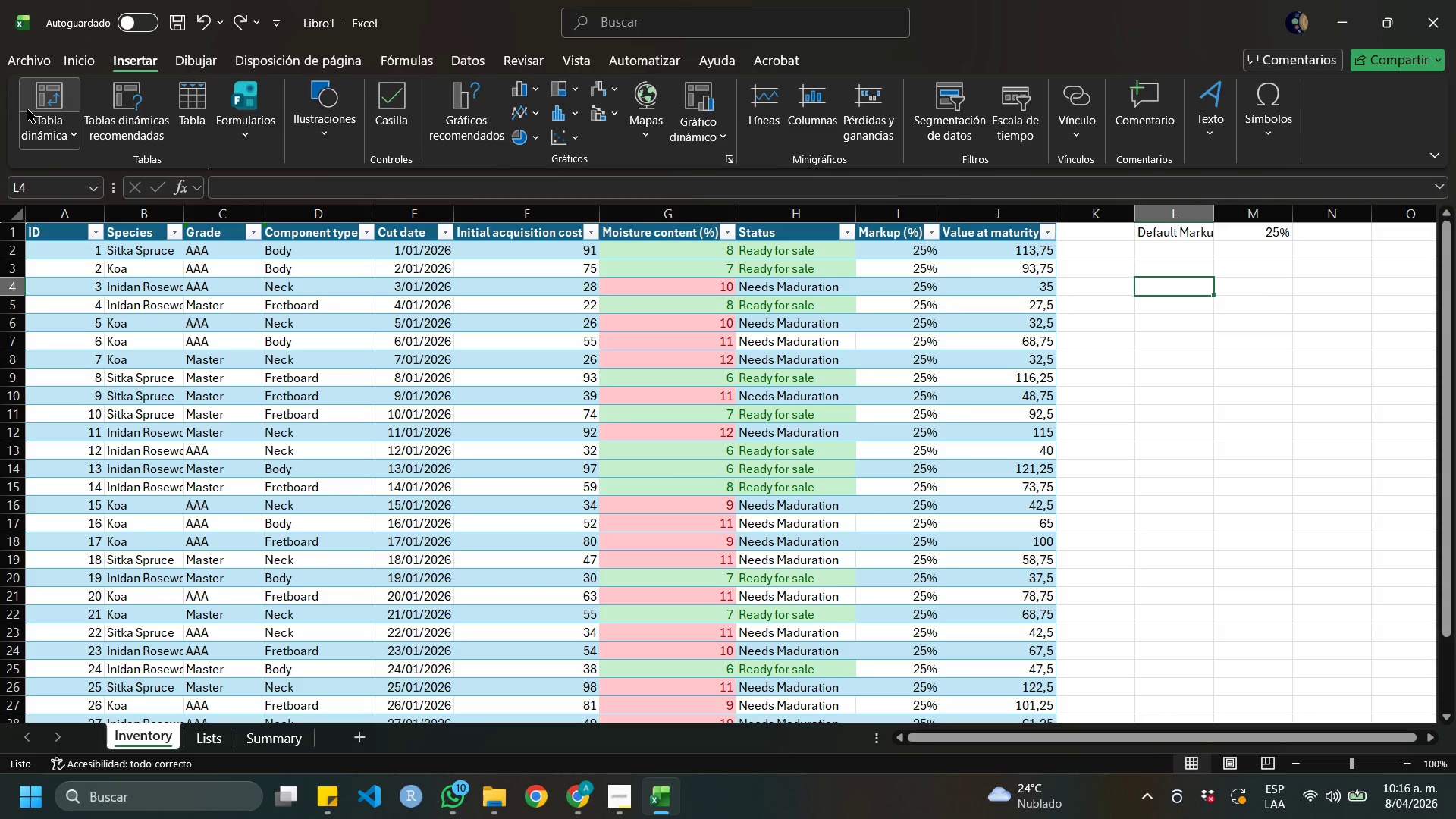 
left_click([27, 109])
 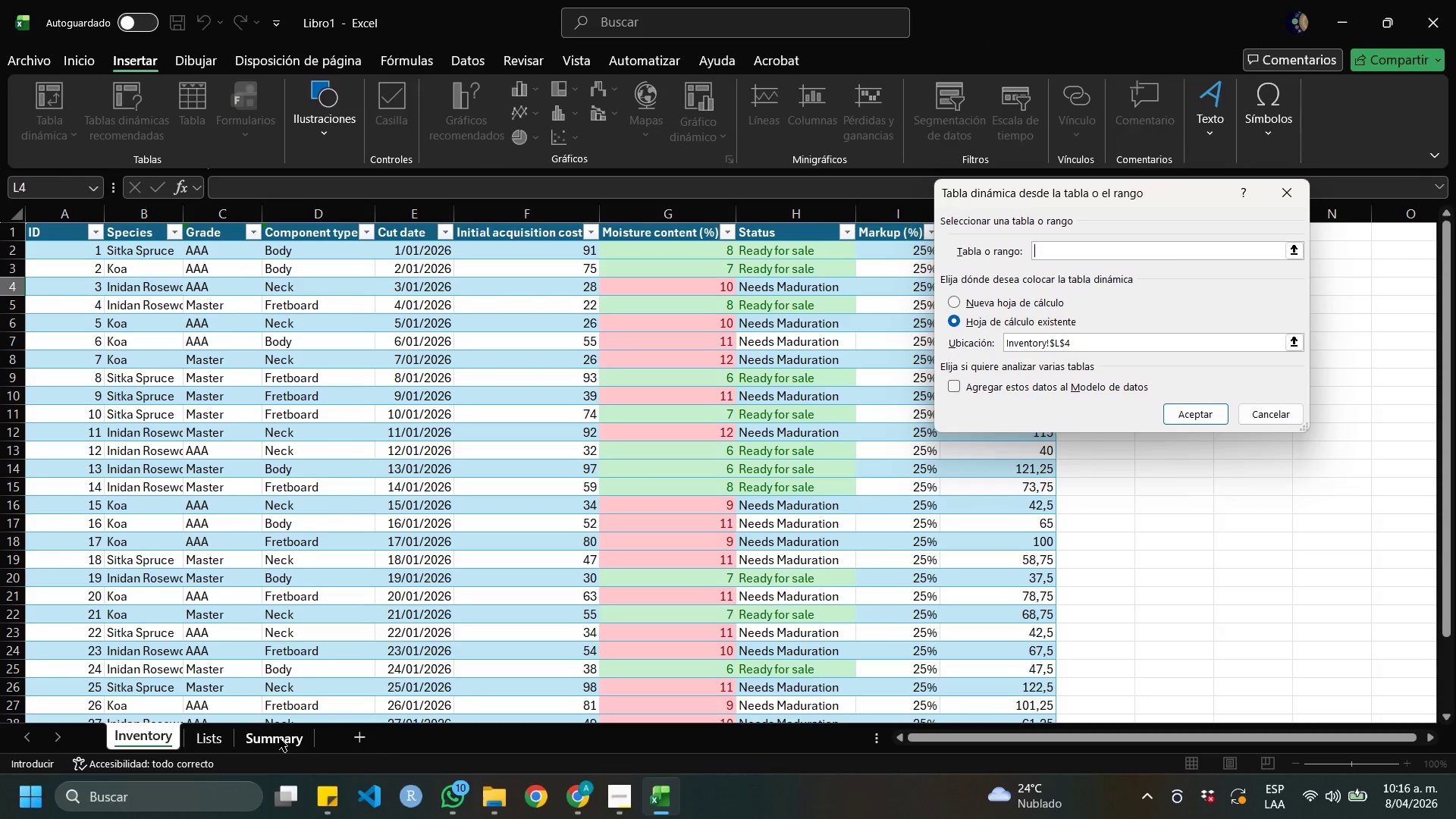 
wait(6.03)
 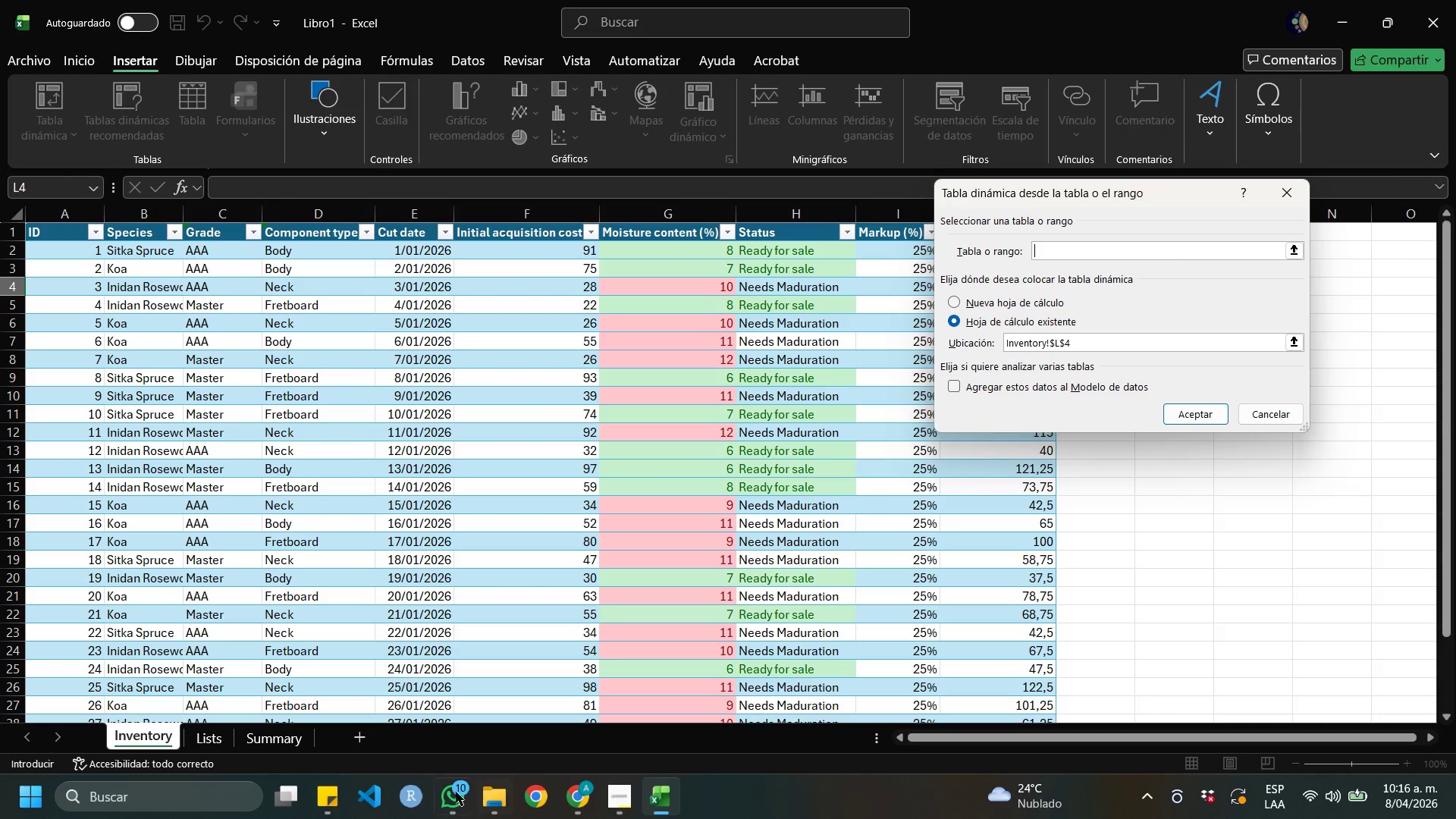 
left_click([1095, 342])
 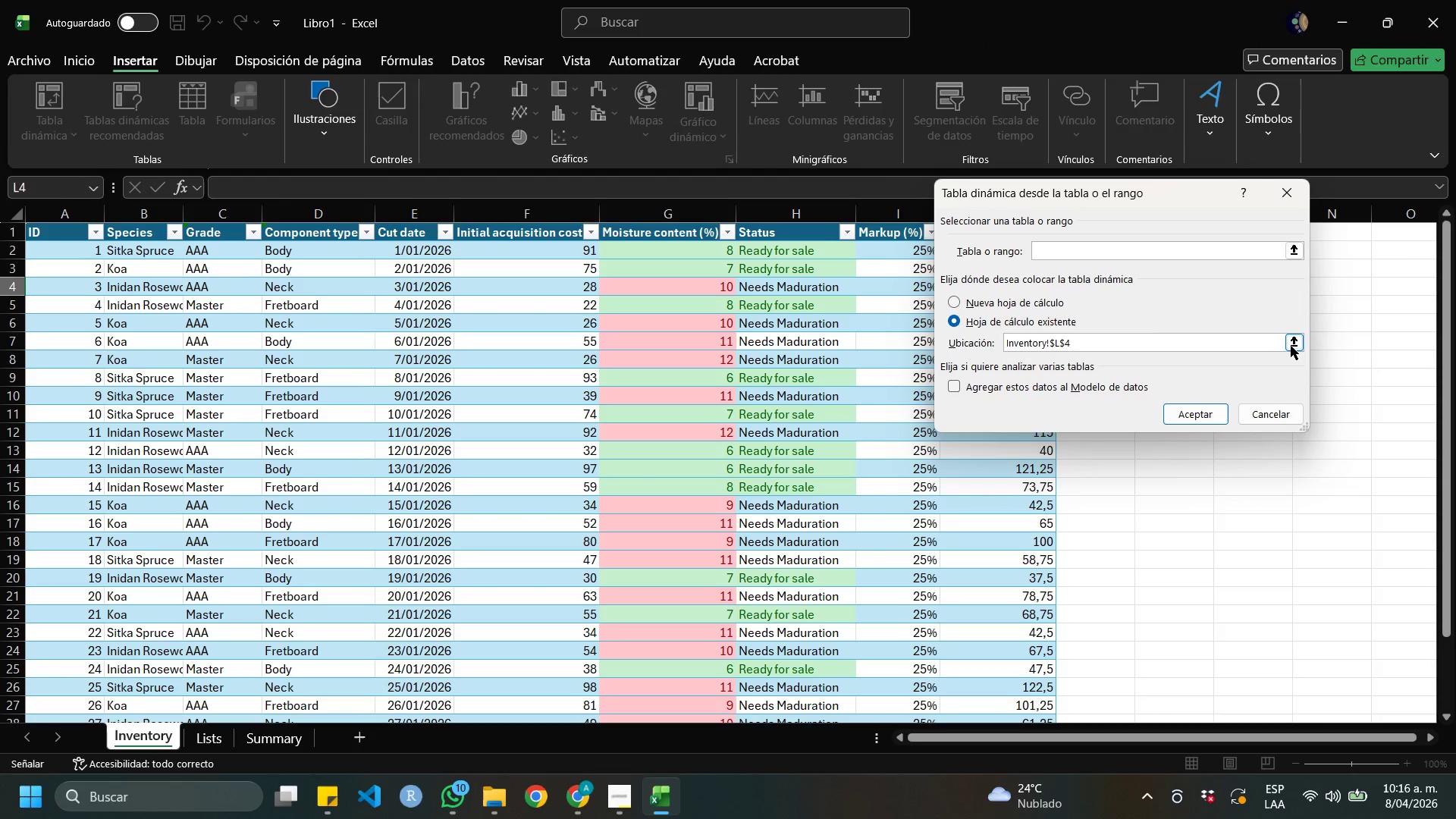 
left_click_drag(start_coordinate=[1104, 347], to_coordinate=[956, 356])
 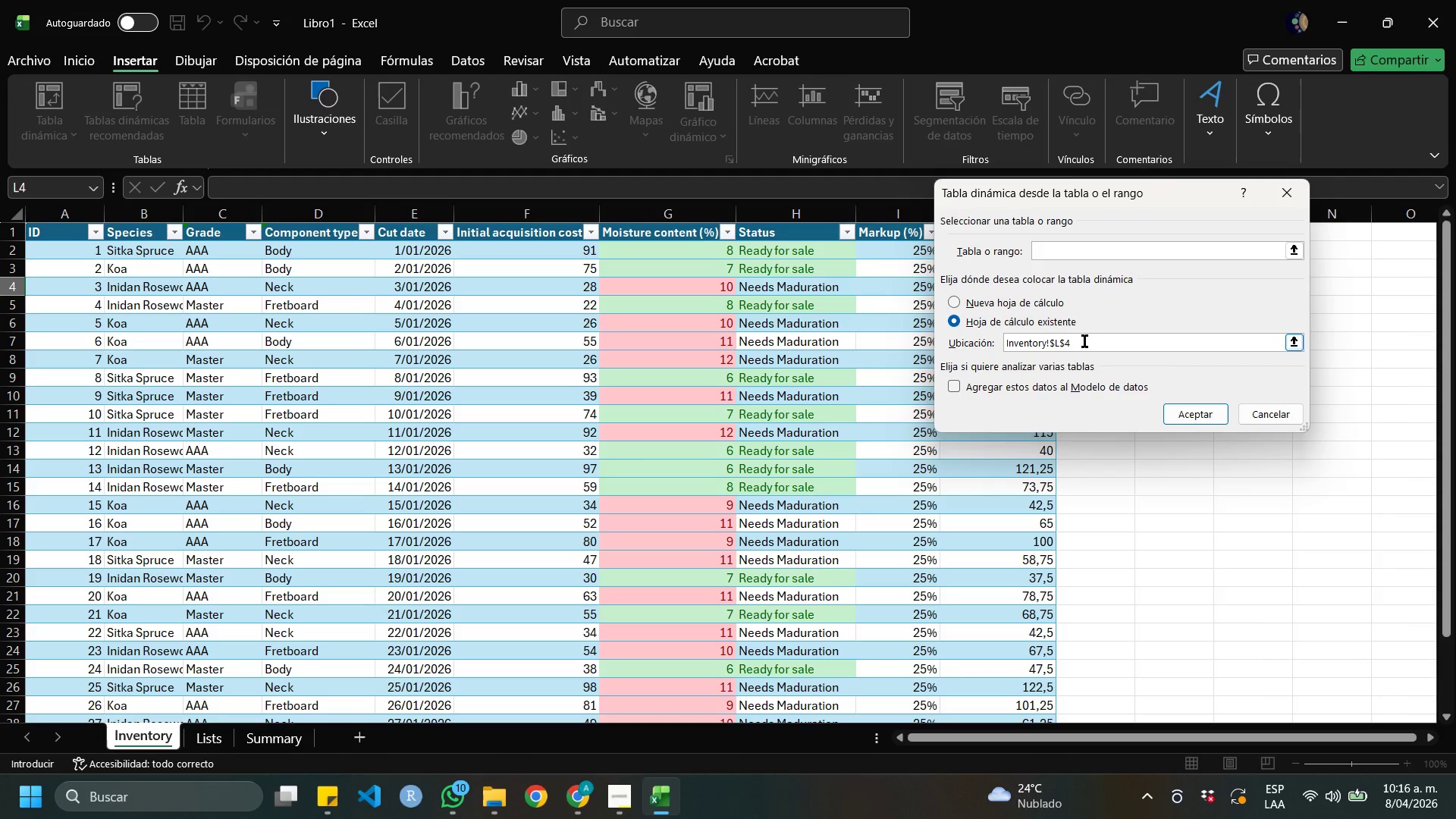 
left_click_drag(start_coordinate=[1084, 341], to_coordinate=[993, 347])
 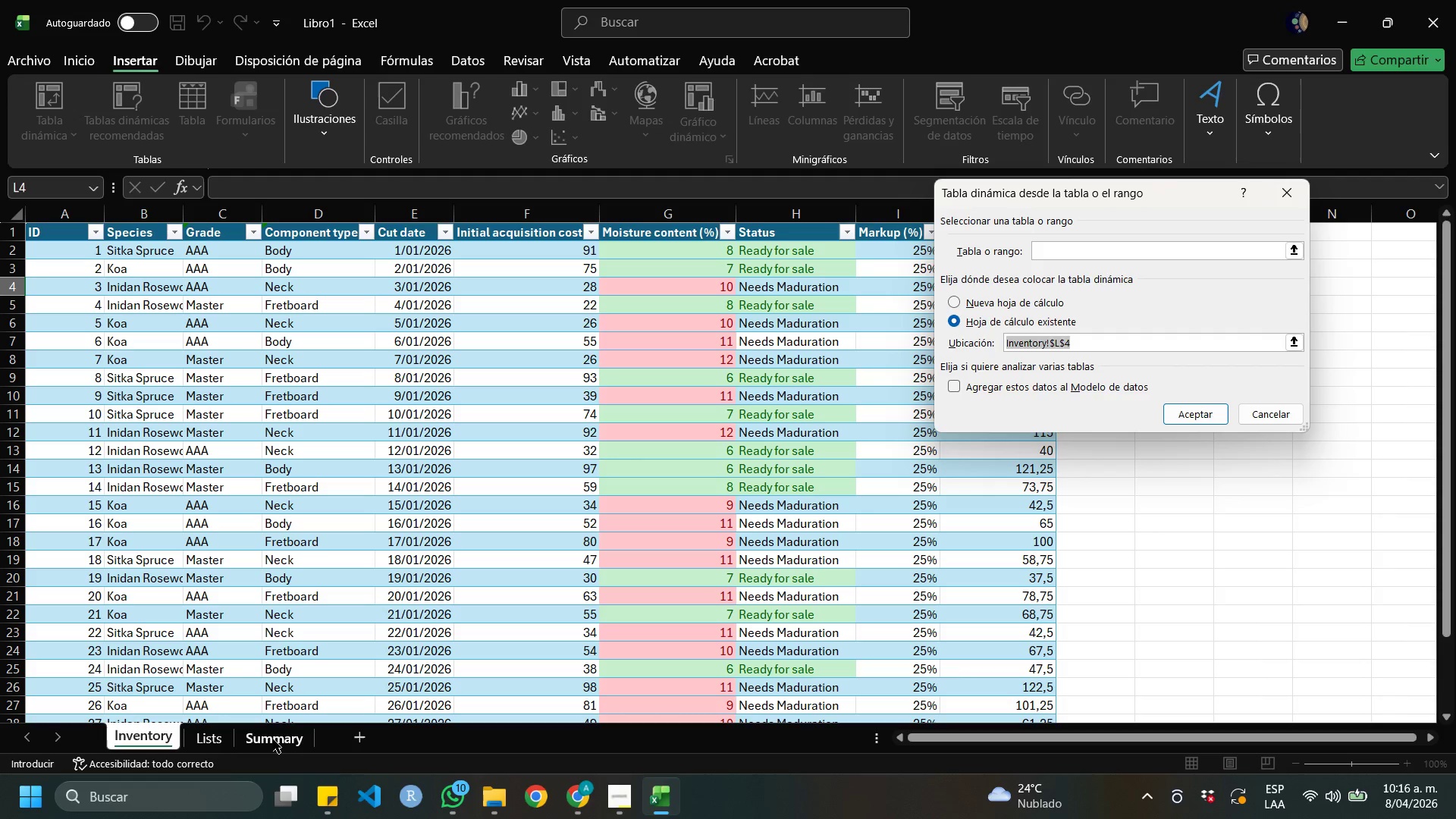 
left_click([273, 739])
 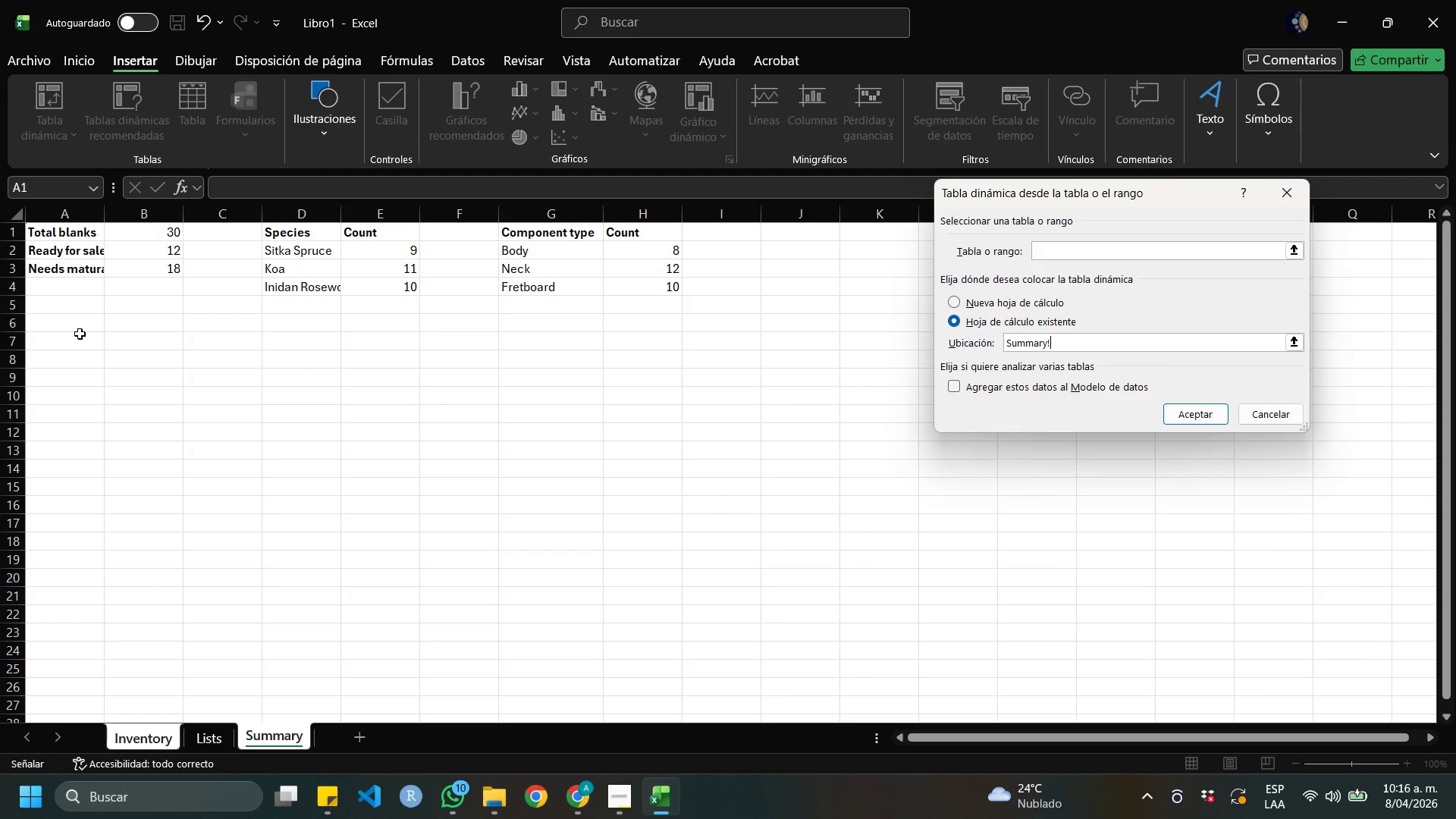 
wait(8.31)
 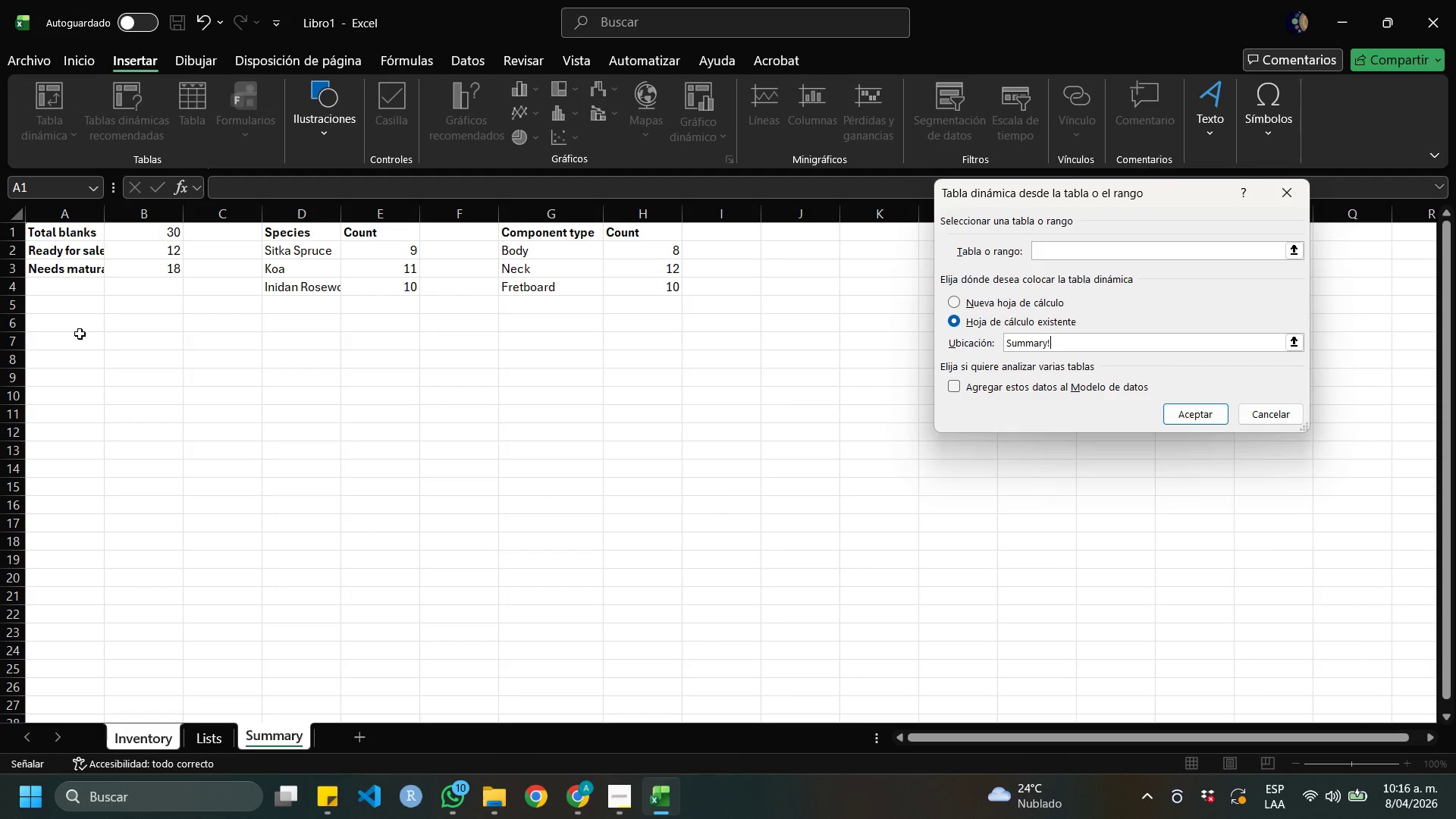 
left_click([1200, 408])
 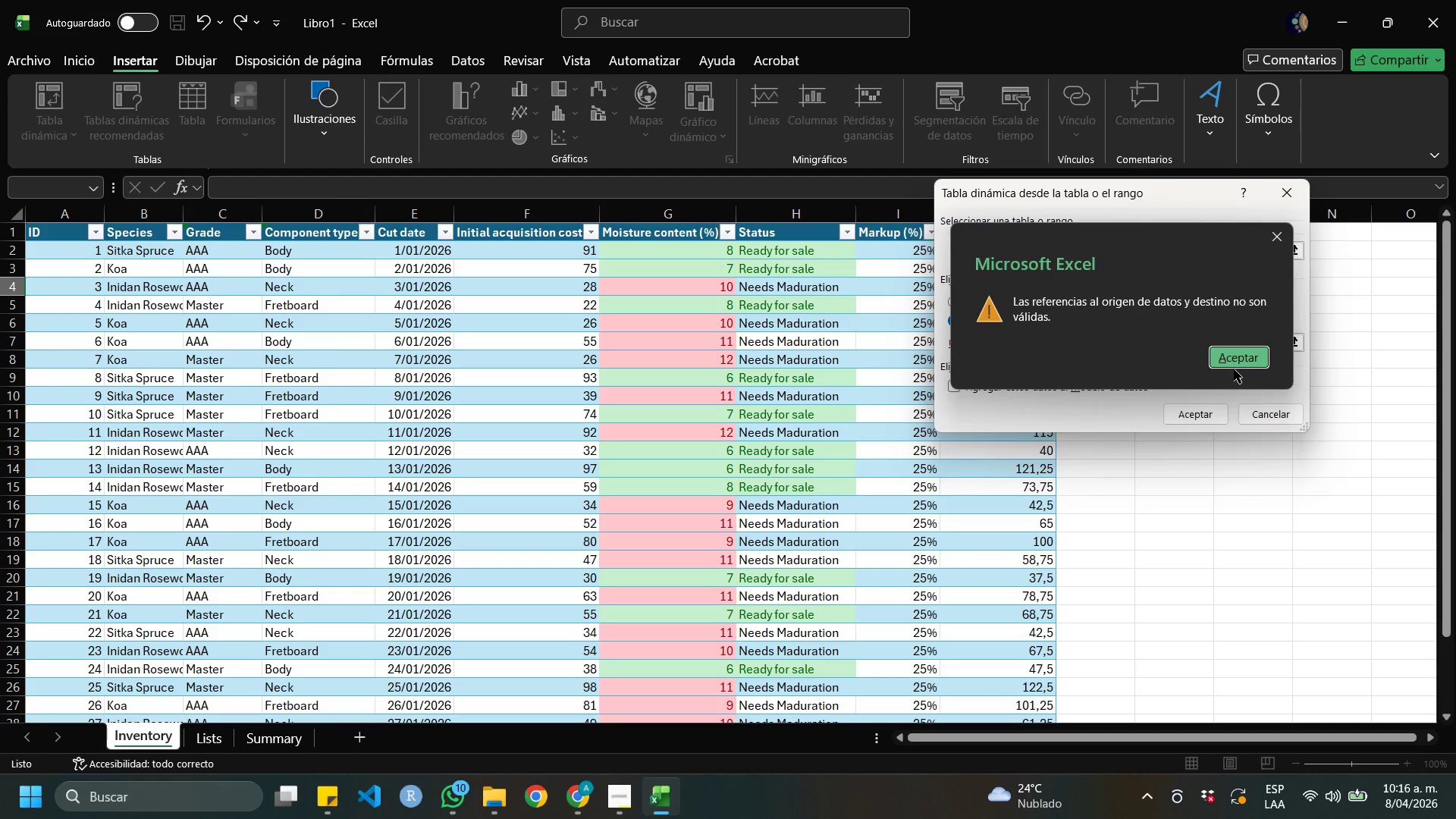 
left_click([1241, 358])
 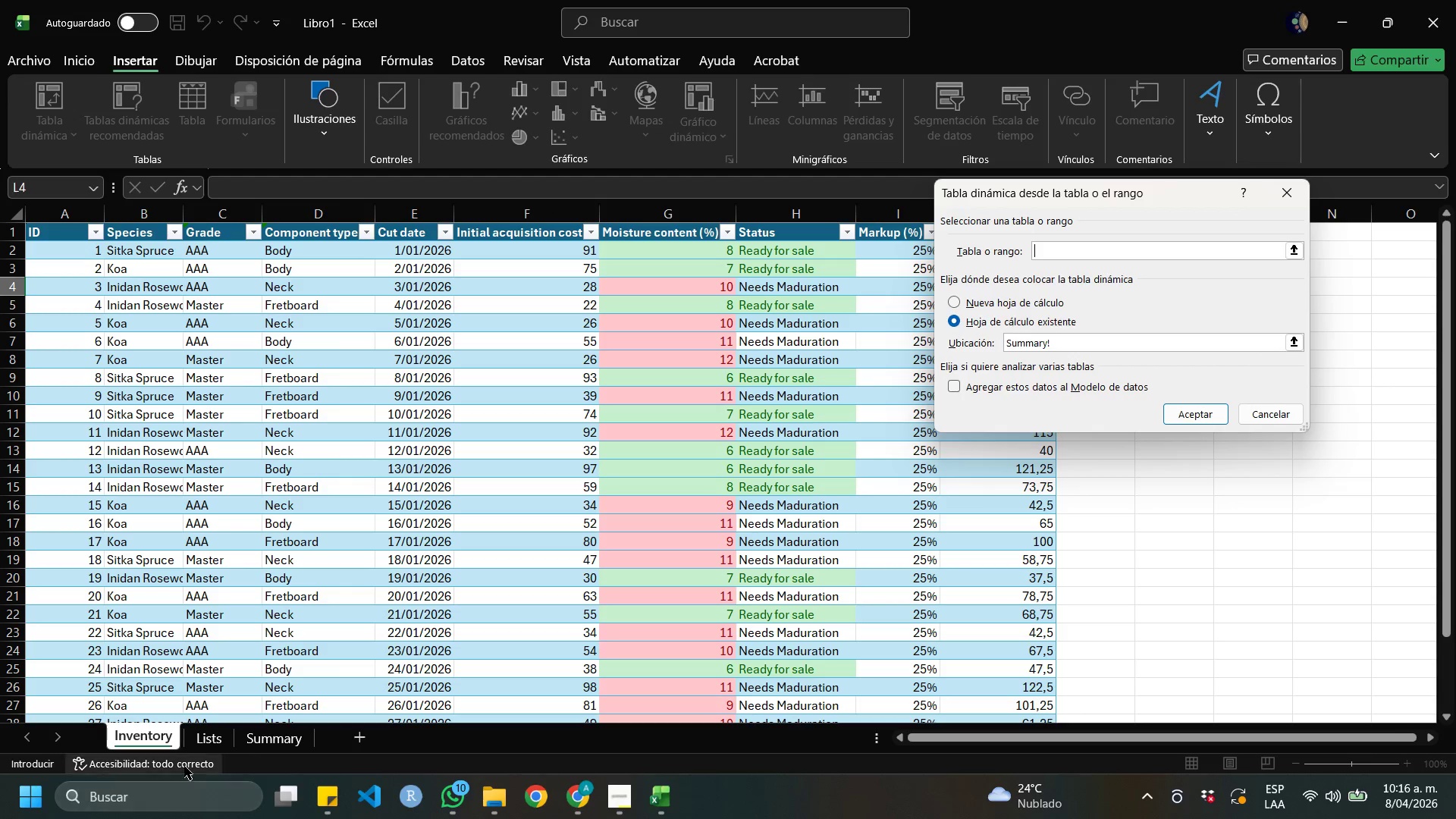 
left_click([262, 736])
 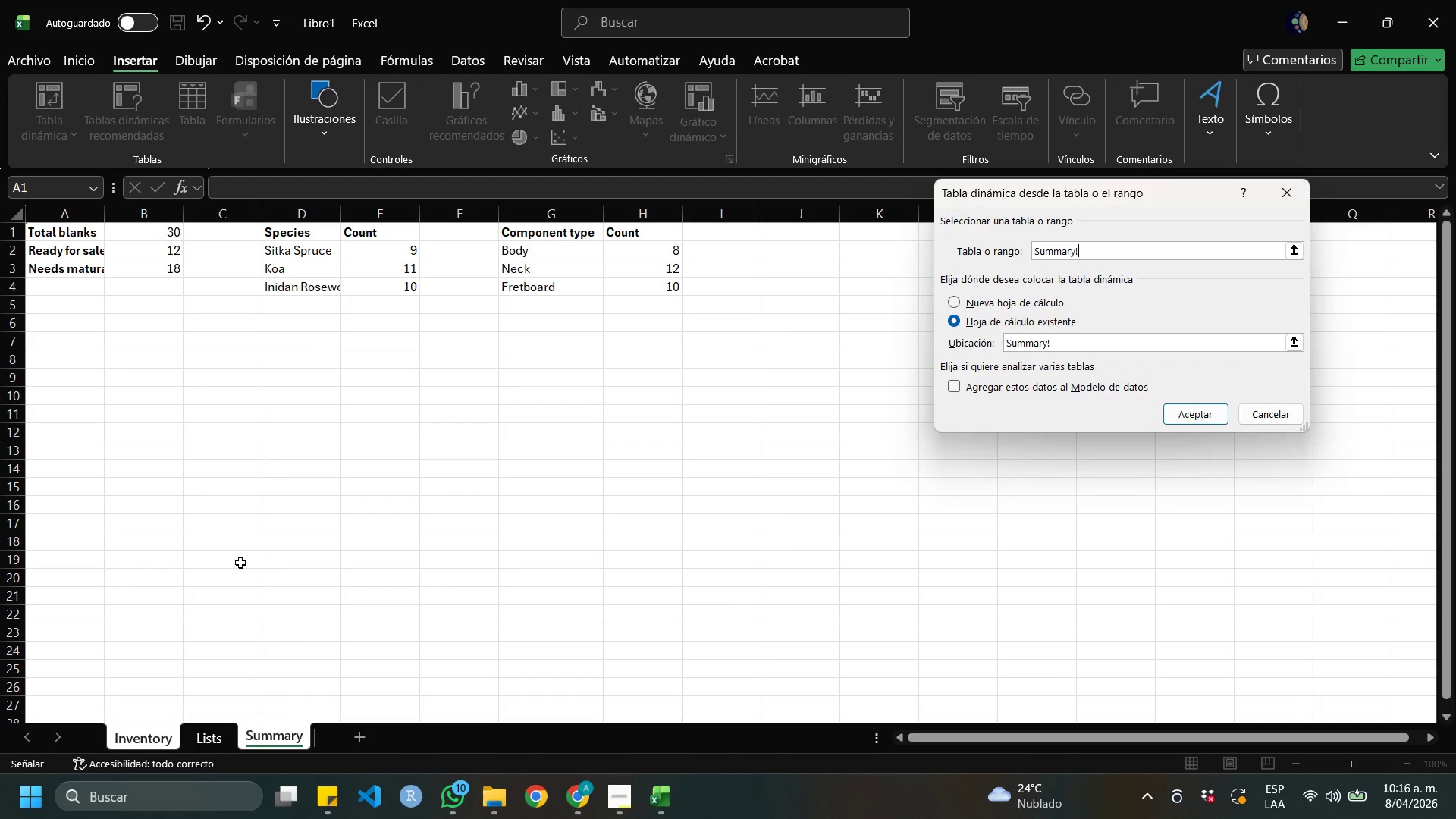 
wait(19.52)
 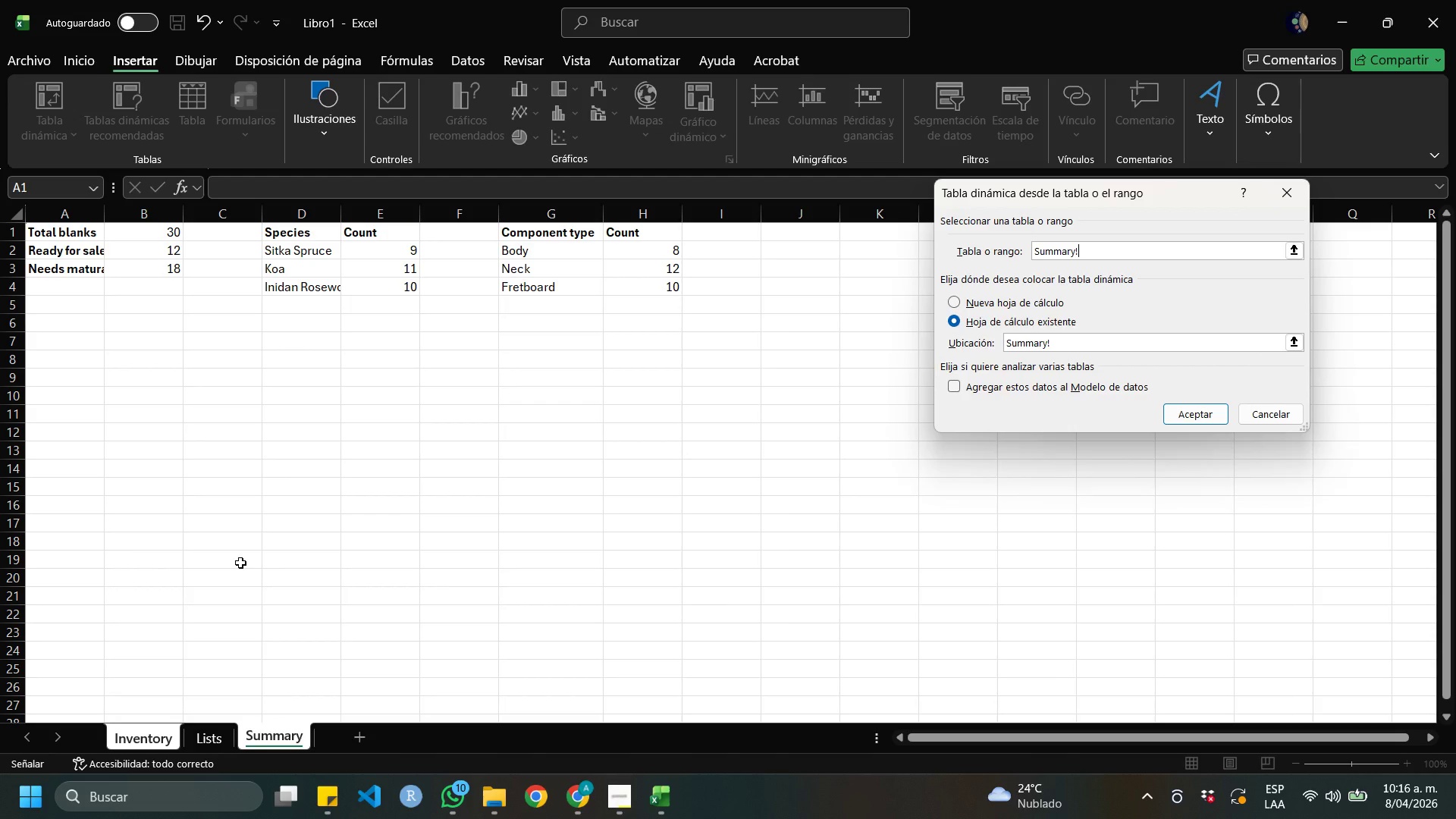 
mouse_move([604, 783])
 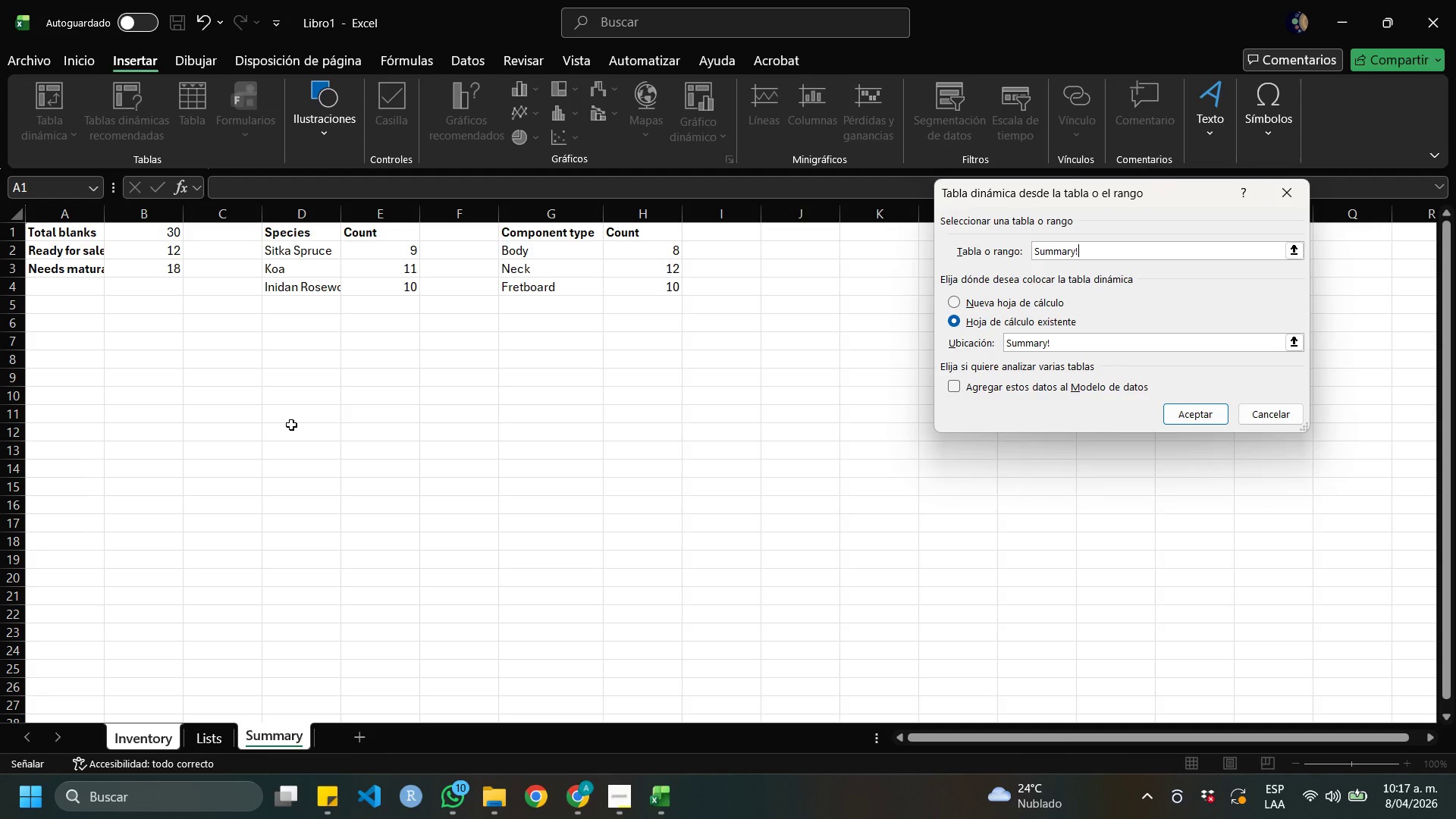 
wait(16.11)
 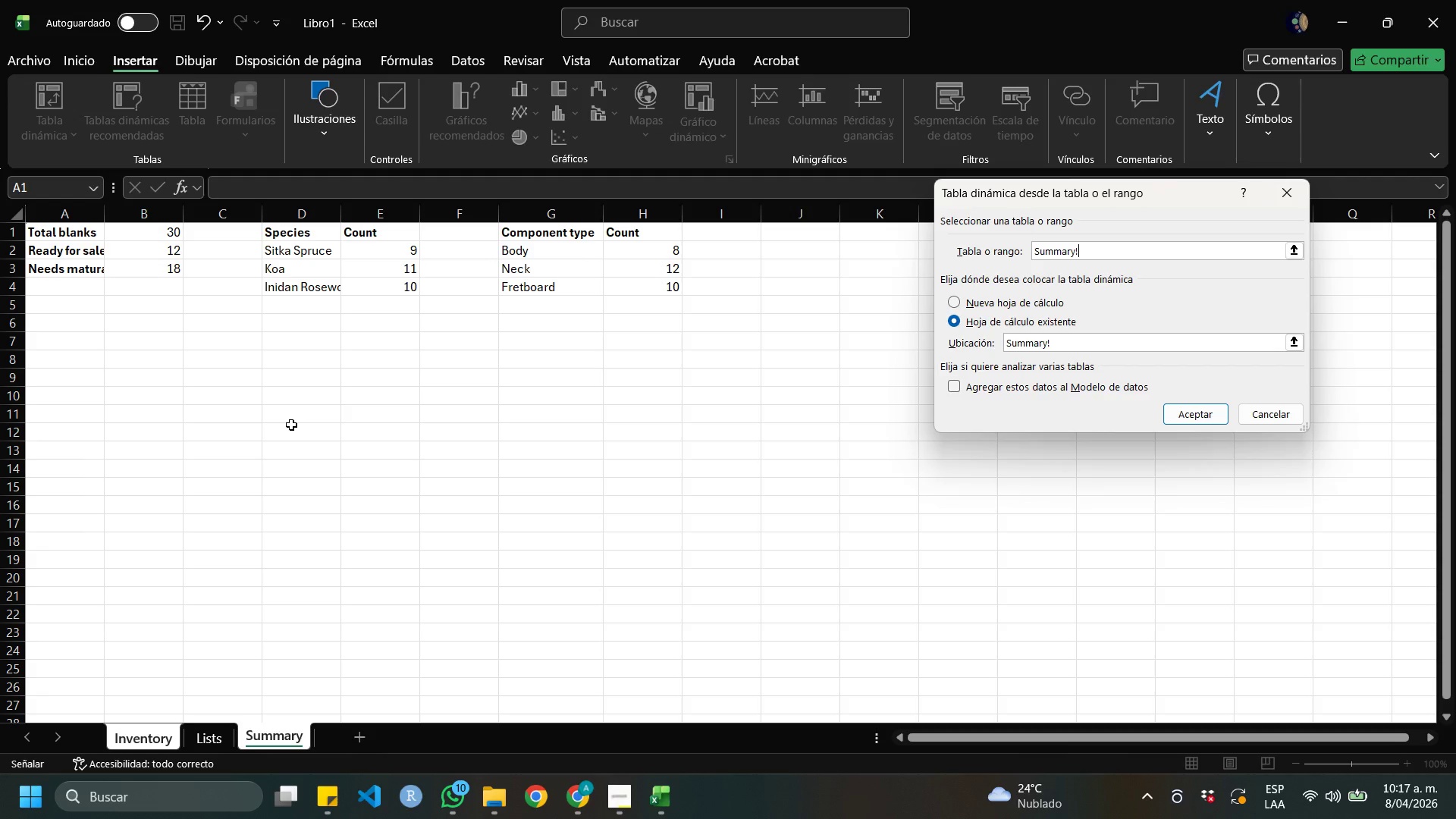 
left_click([1287, 190])
 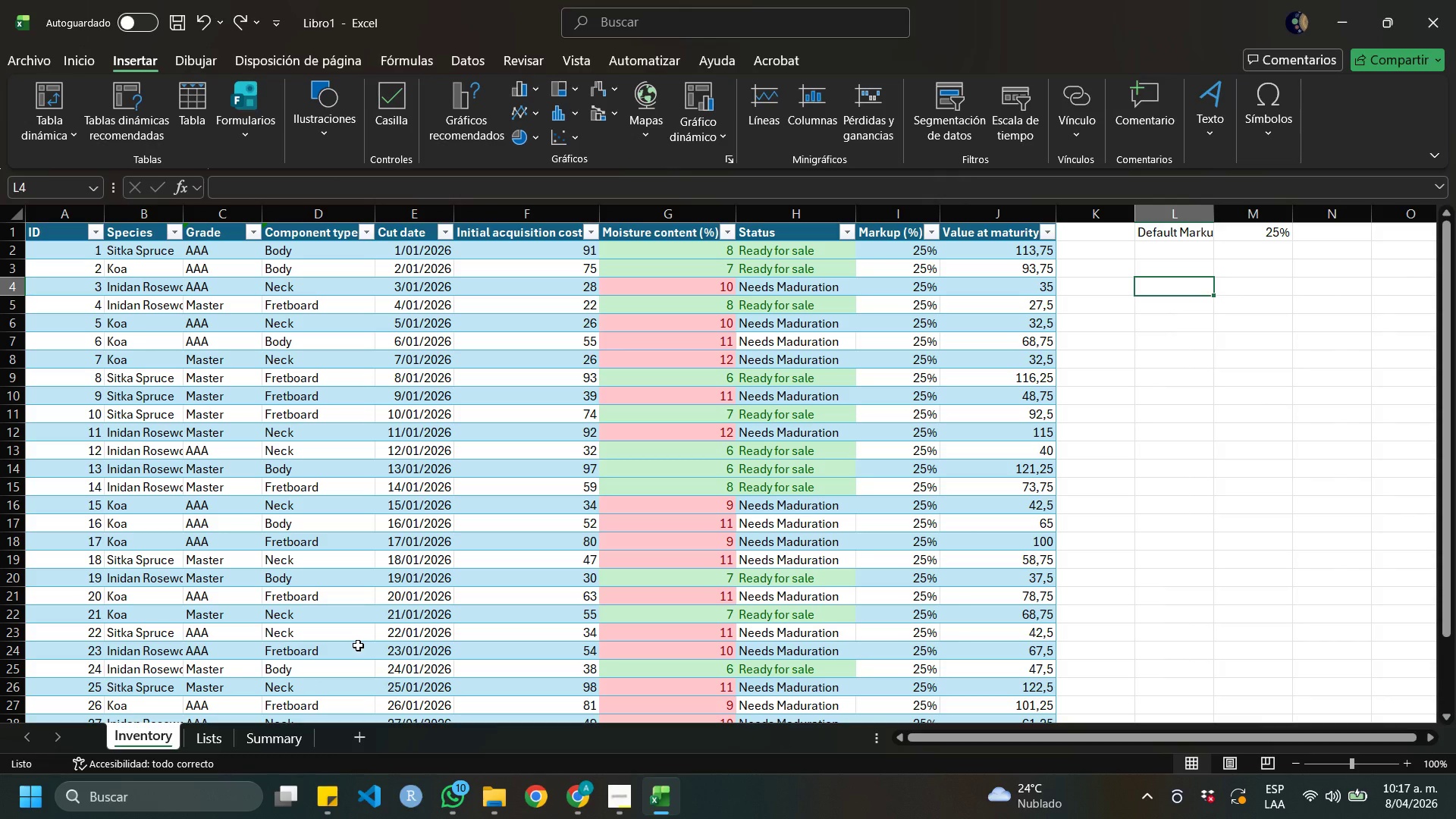 
wait(23.97)
 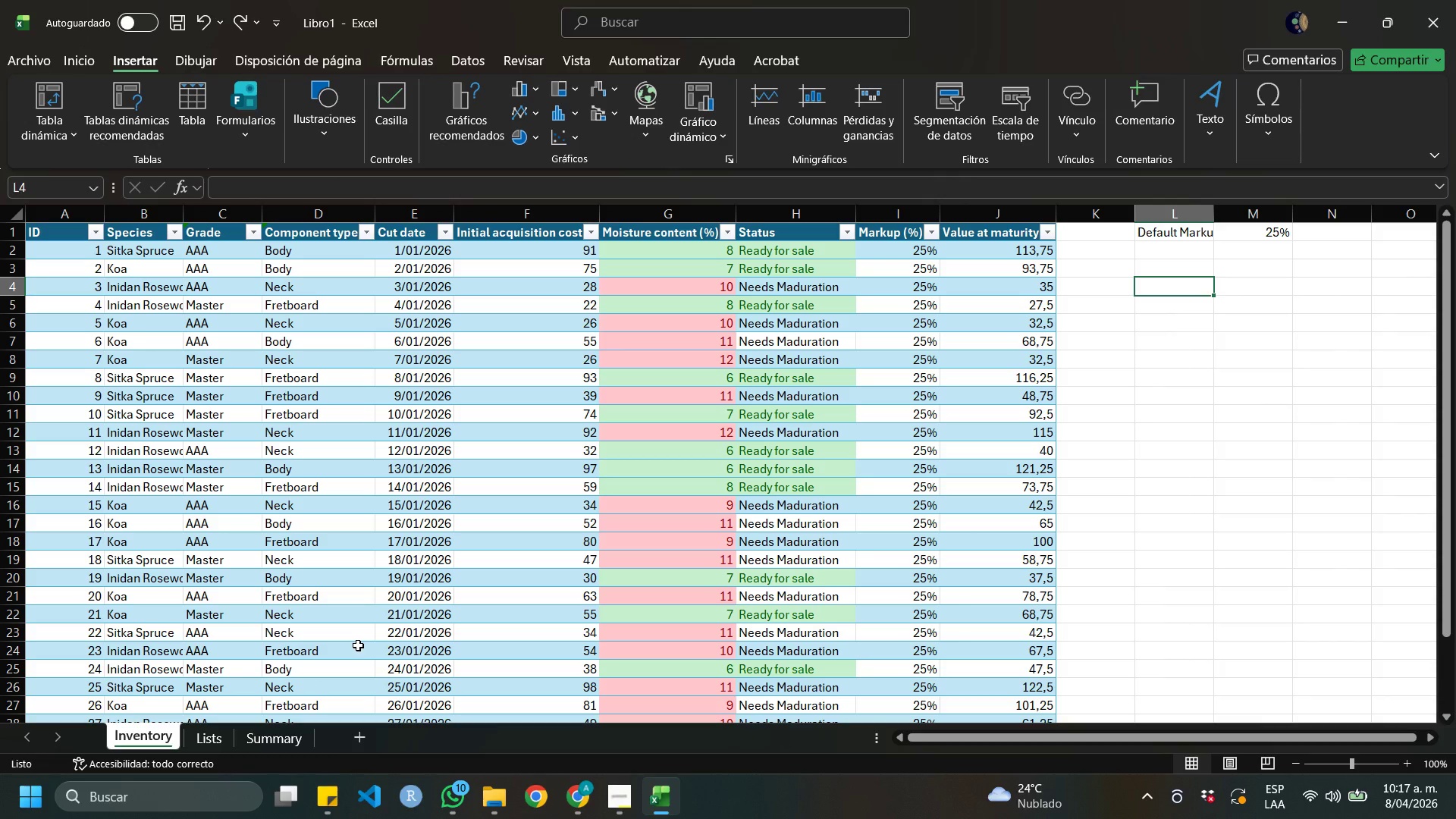 
left_click([58, 96])
 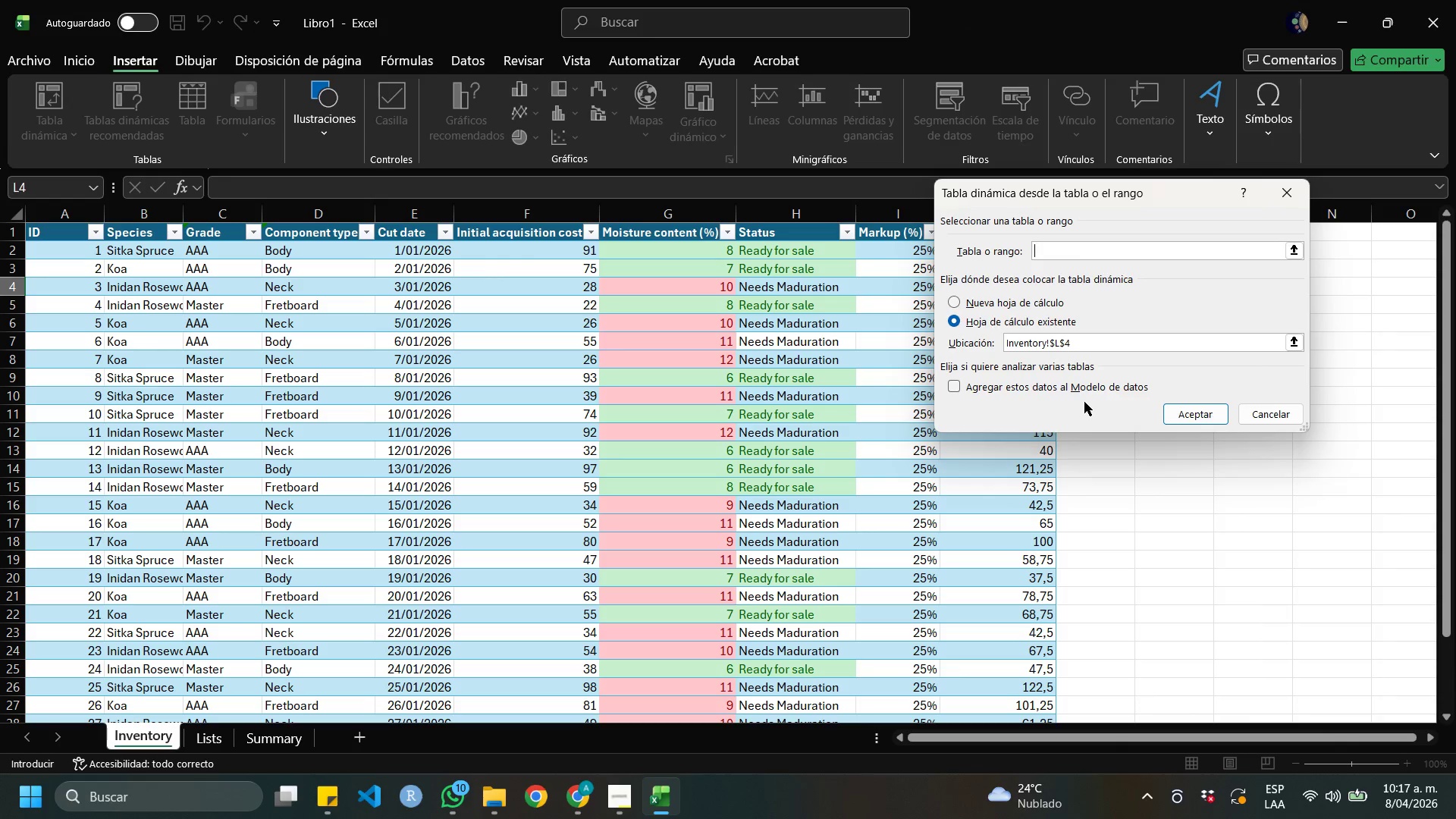 
wait(9.48)
 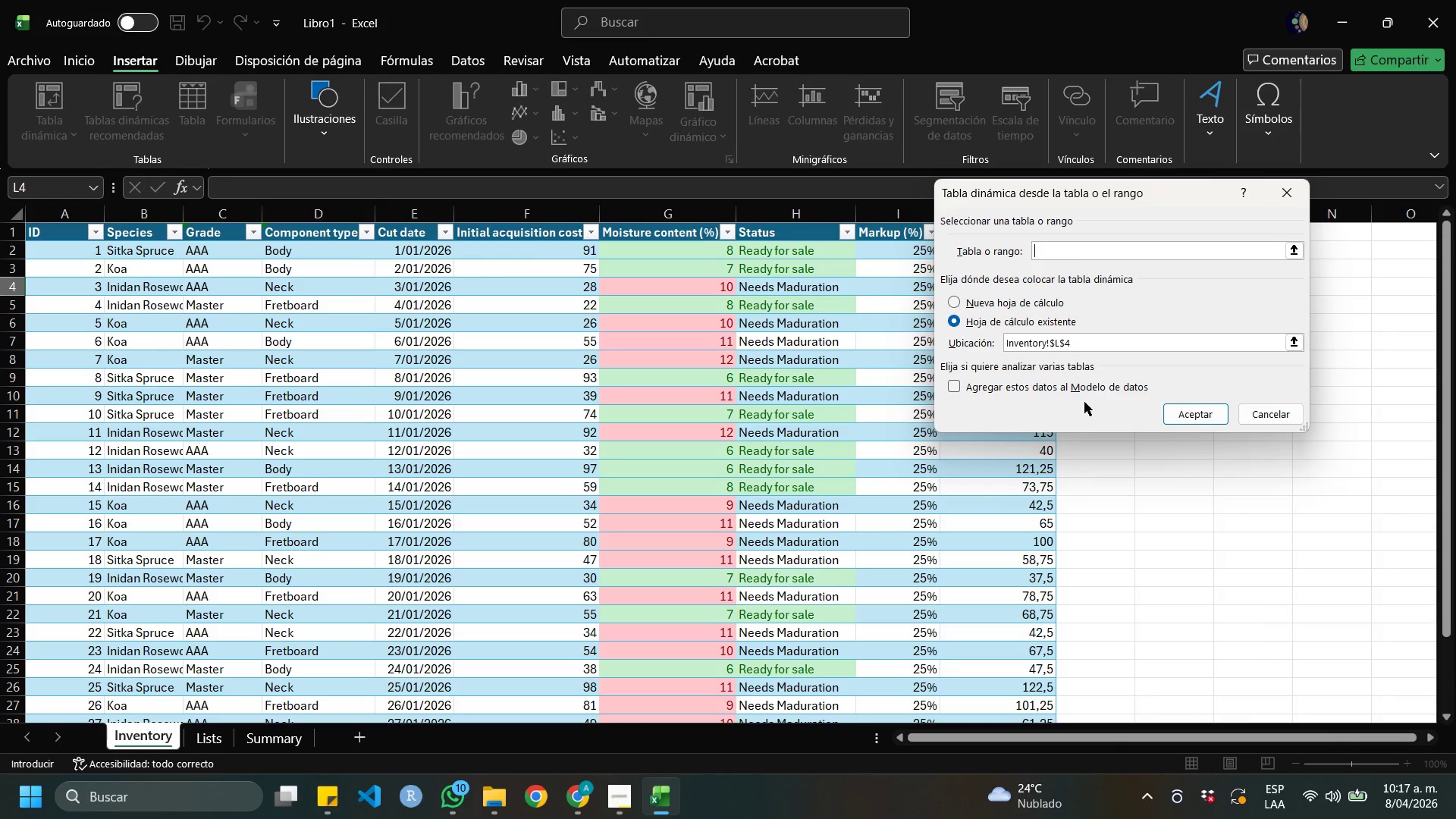 
left_click([1219, 346])
 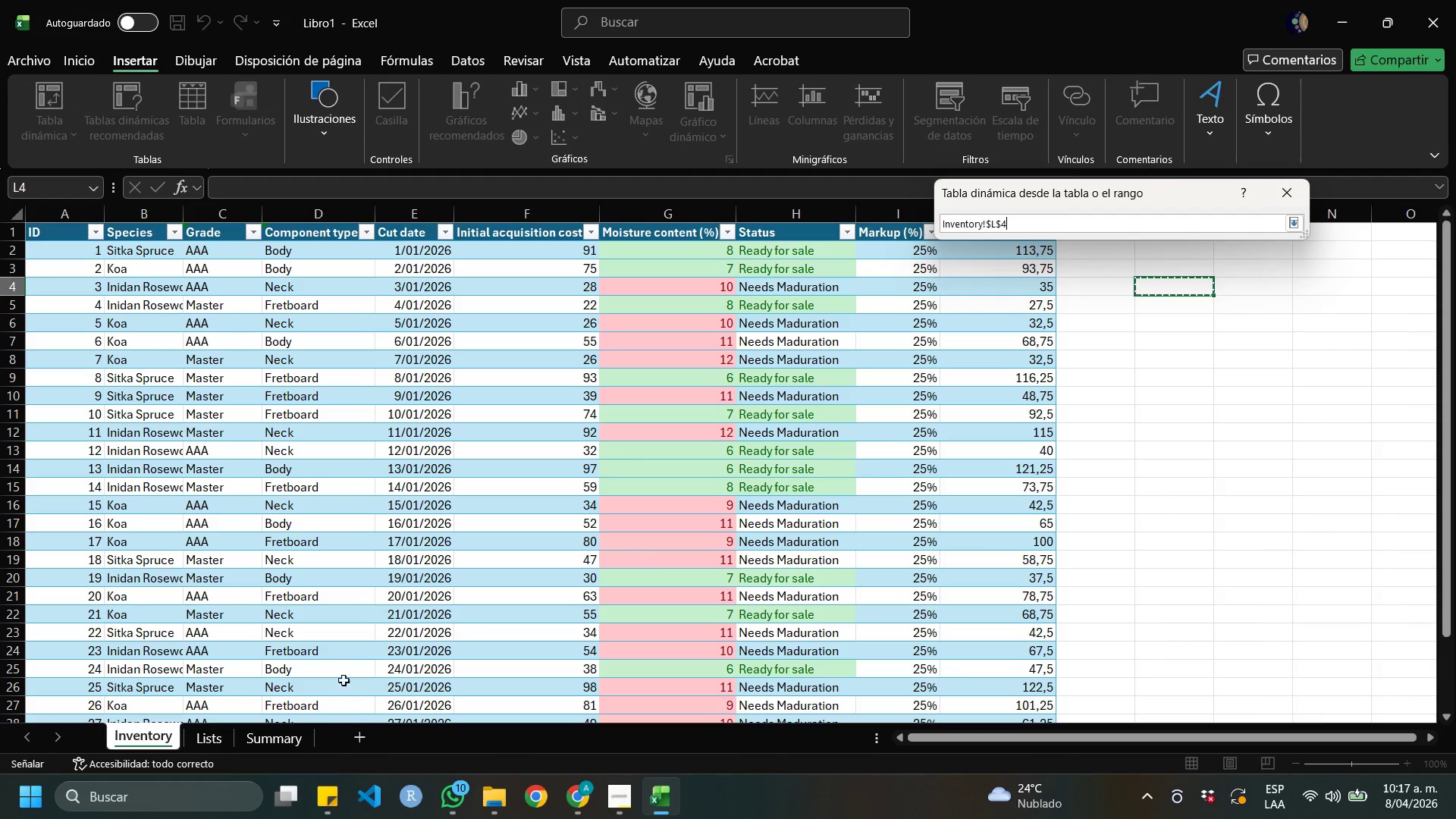 
left_click([266, 742])
 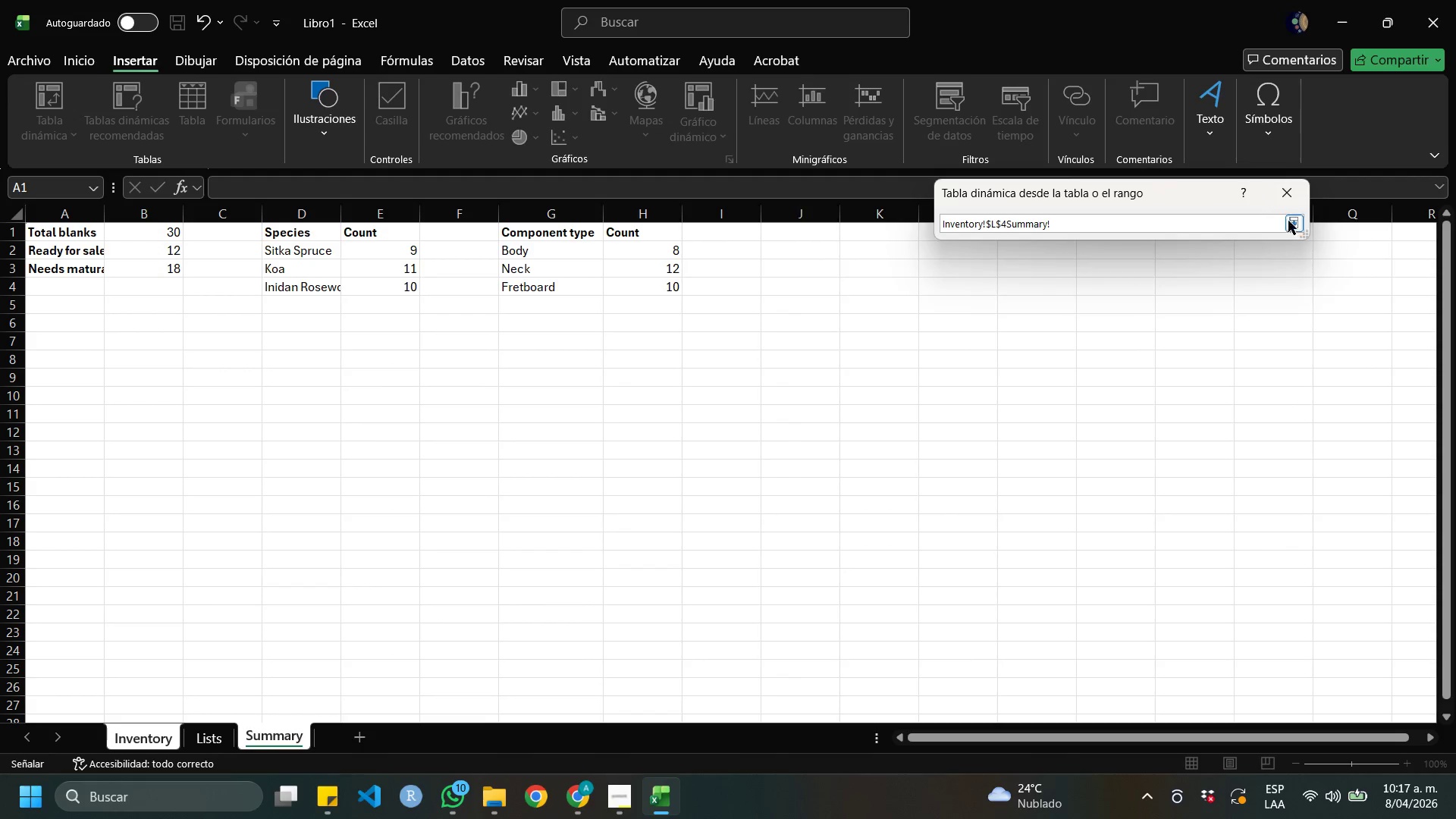 
left_click([1300, 221])
 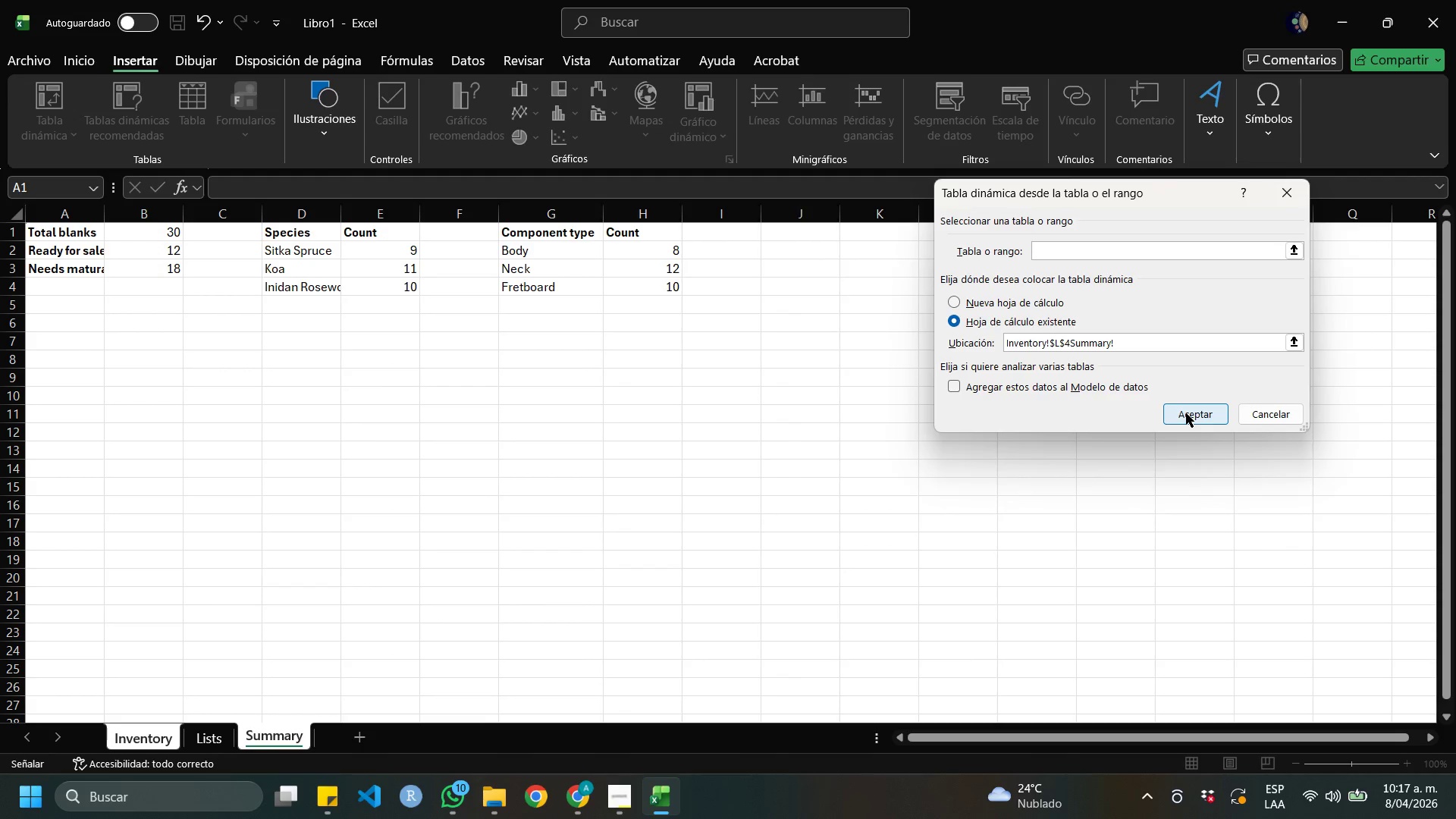 
left_click([1186, 413])
 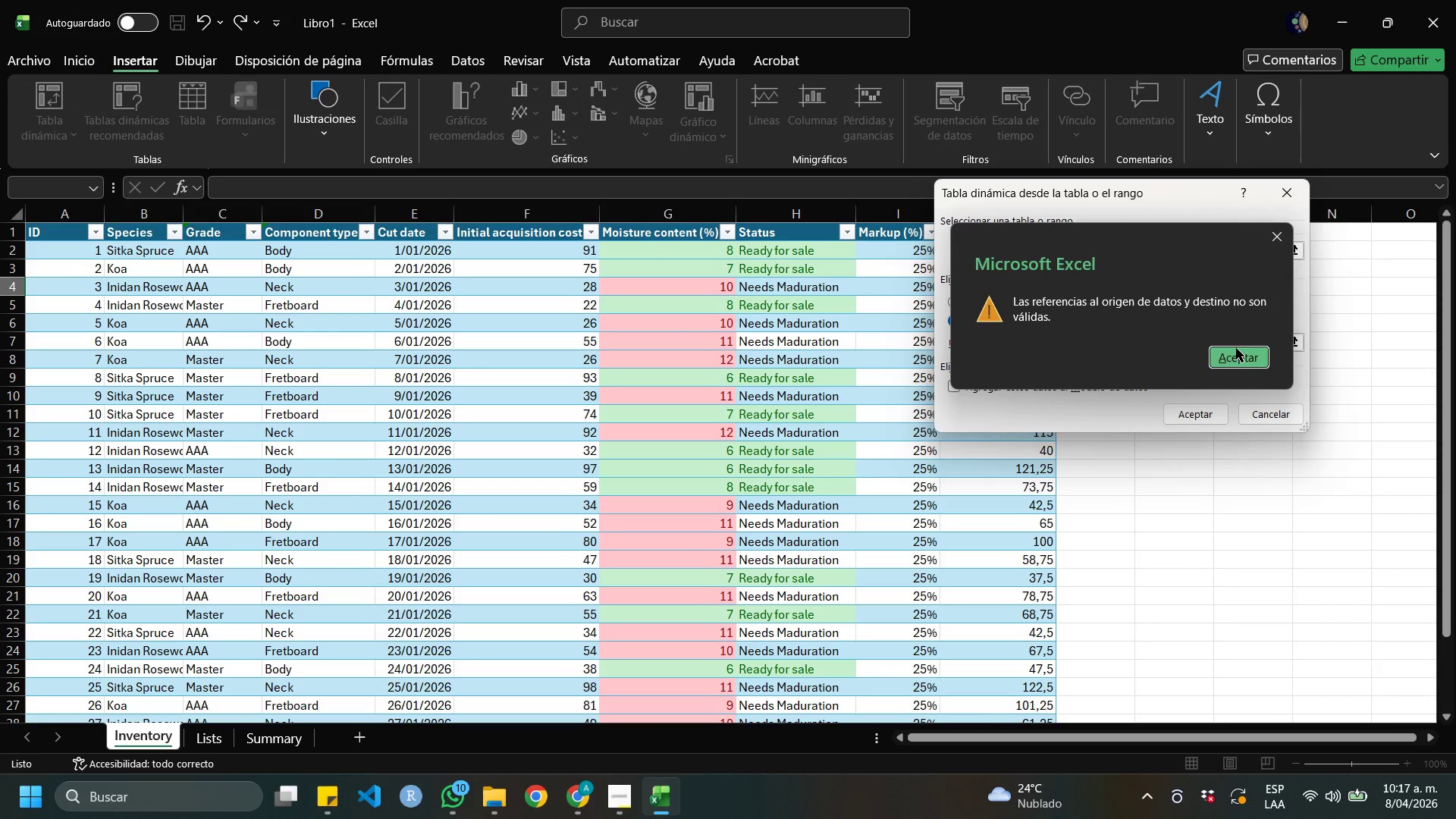 
left_click([1236, 353])
 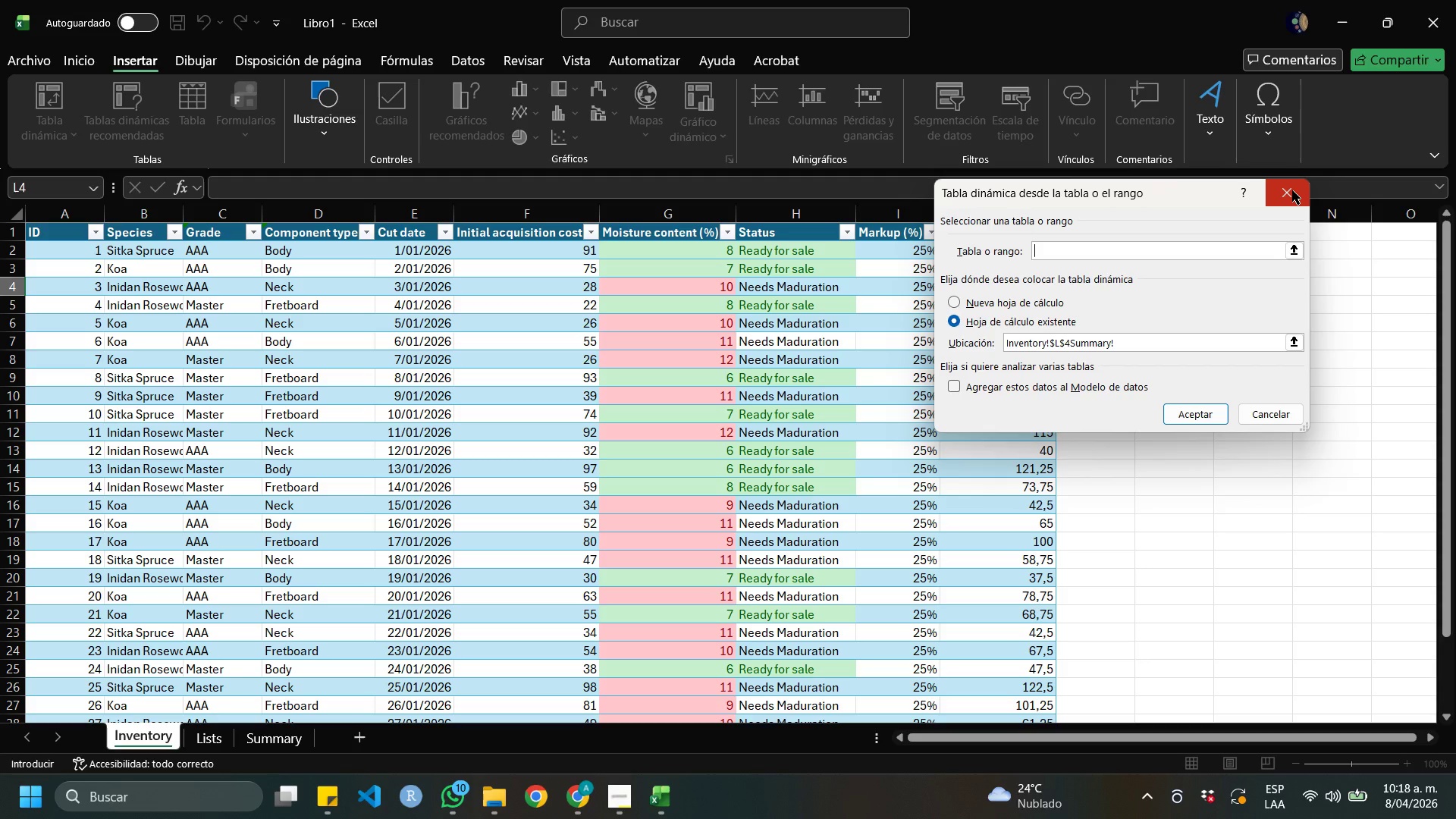 
wait(33.69)
 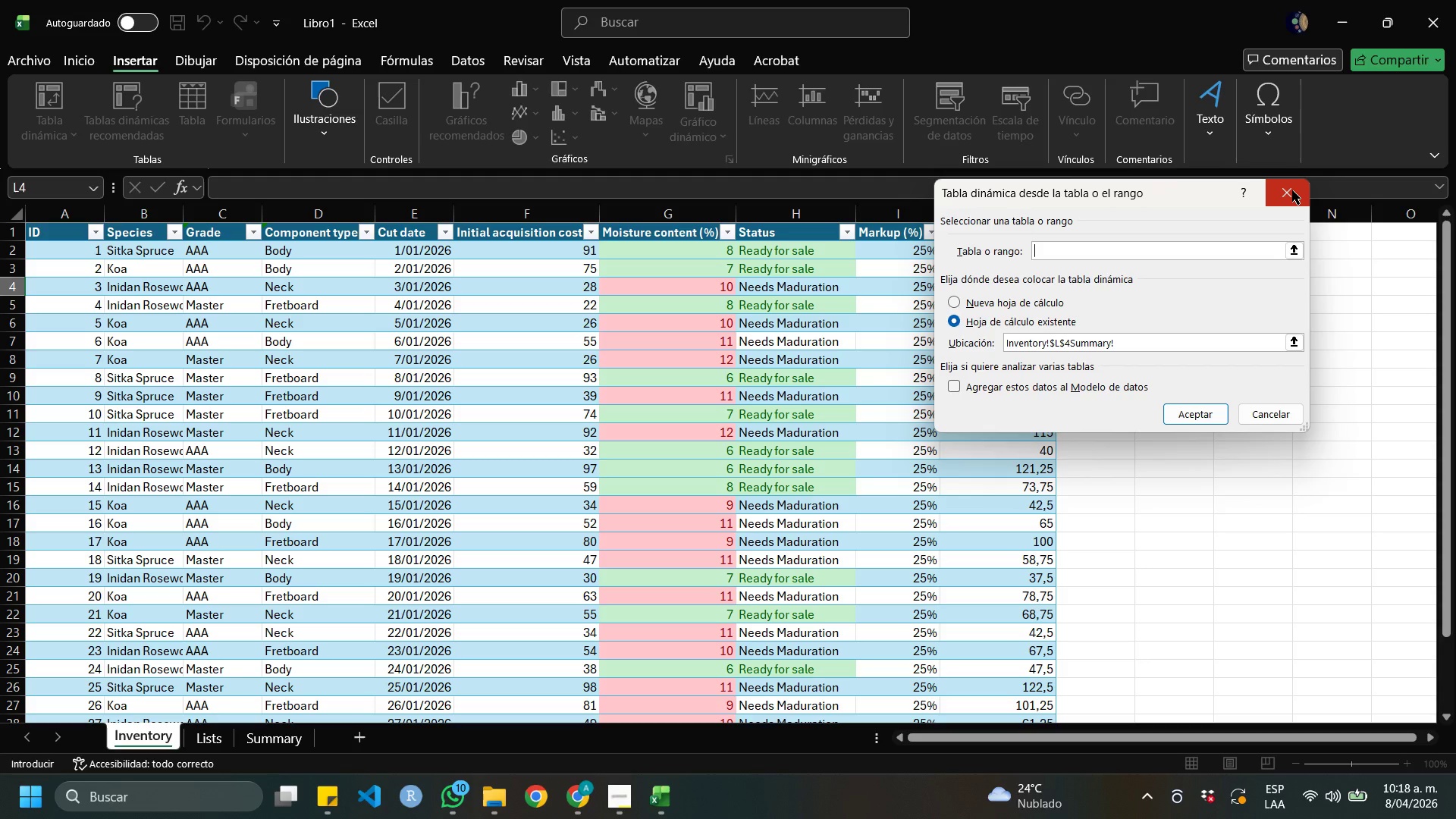 
left_click([1040, 301])
 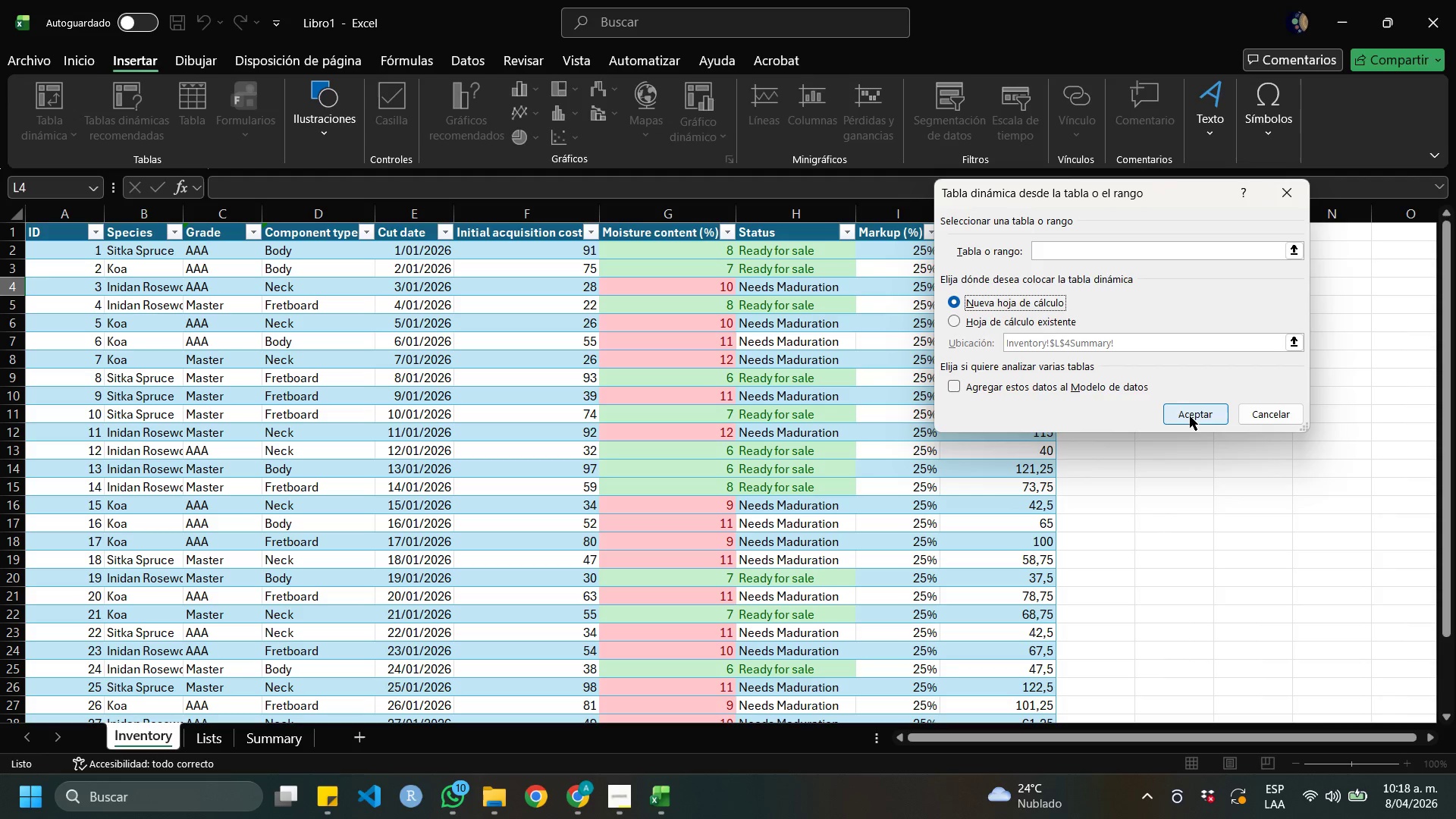 
left_click([1190, 416])
 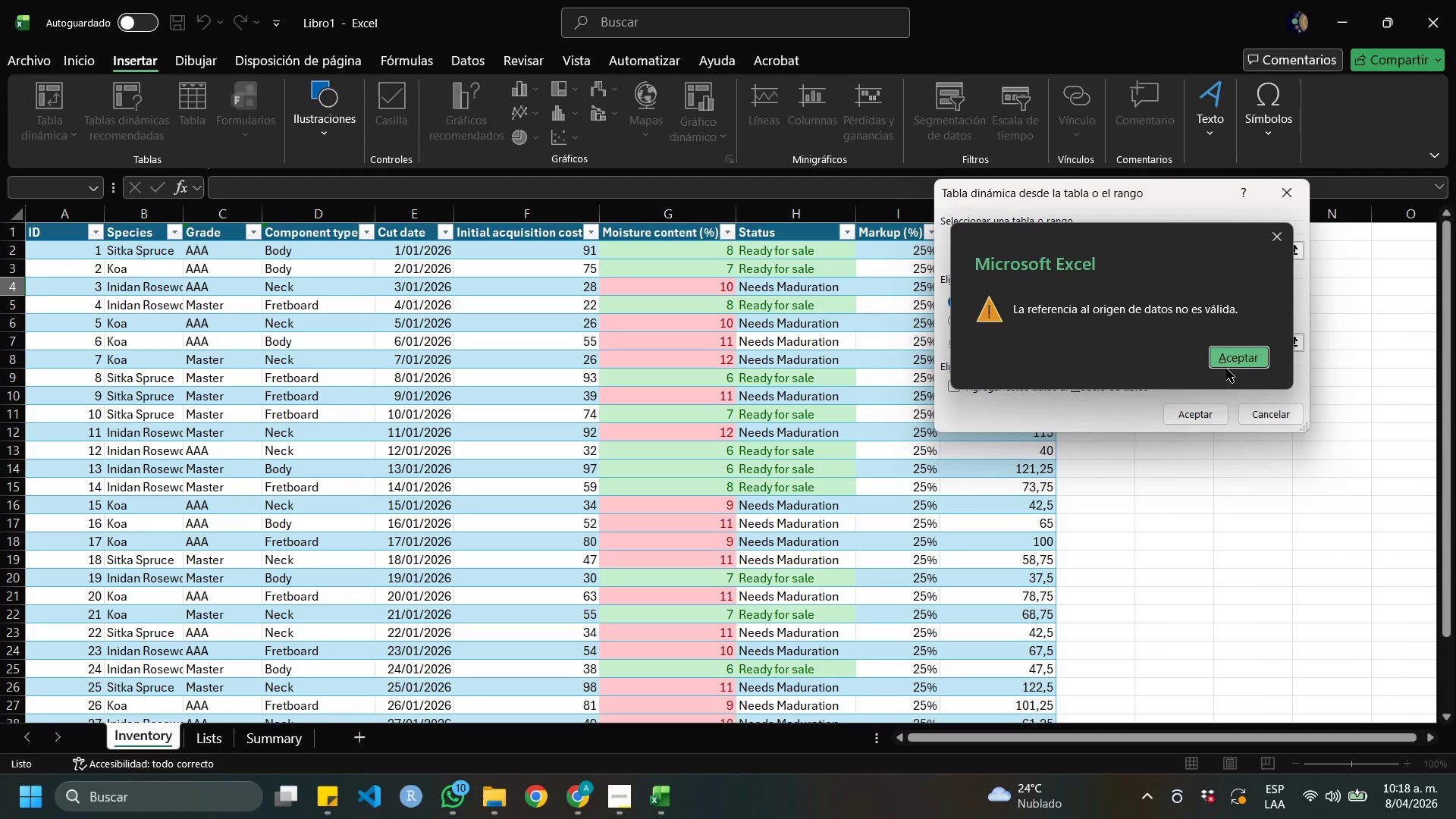 
left_click([1235, 361])
 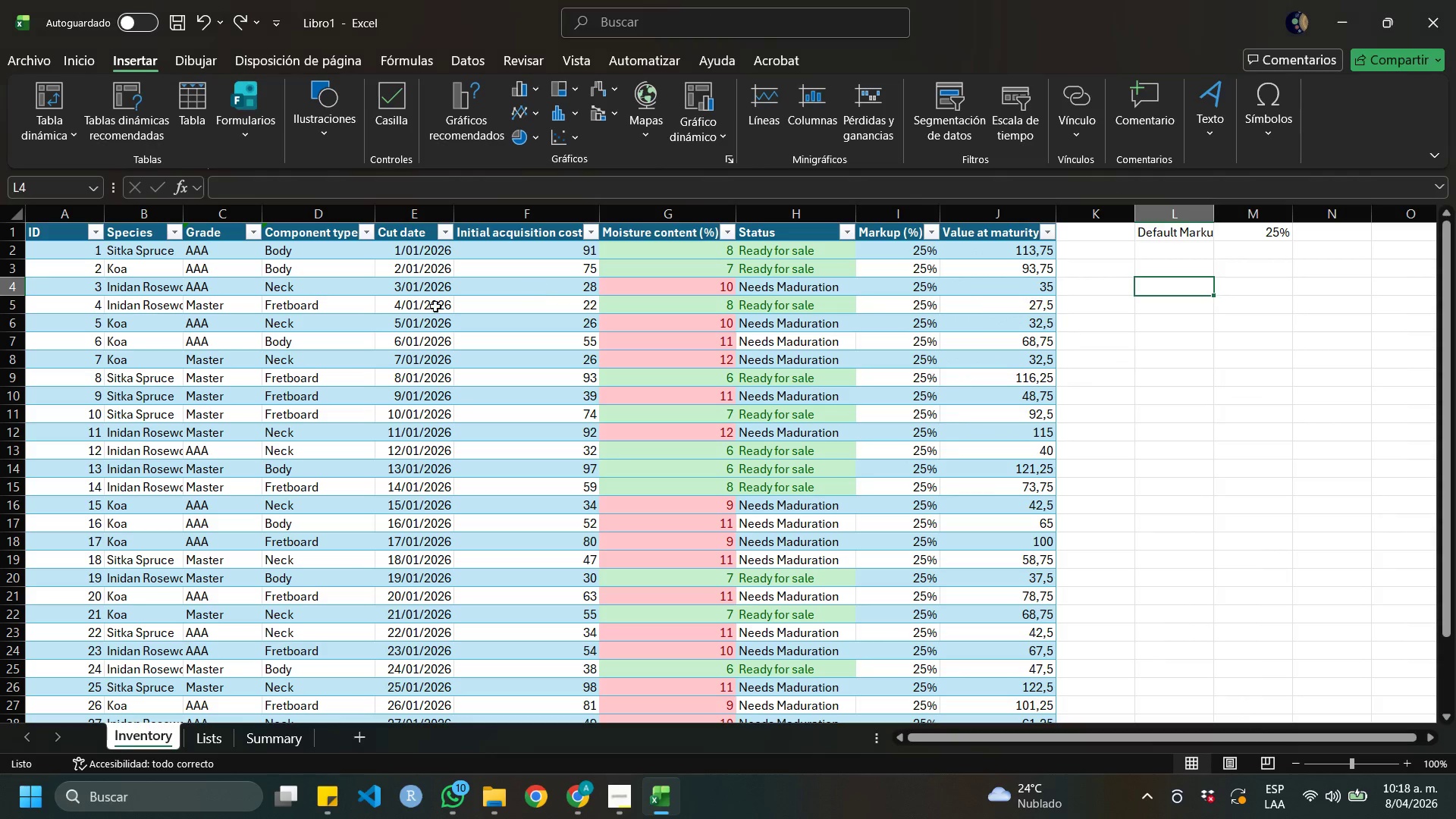 
left_click([45, 253])
 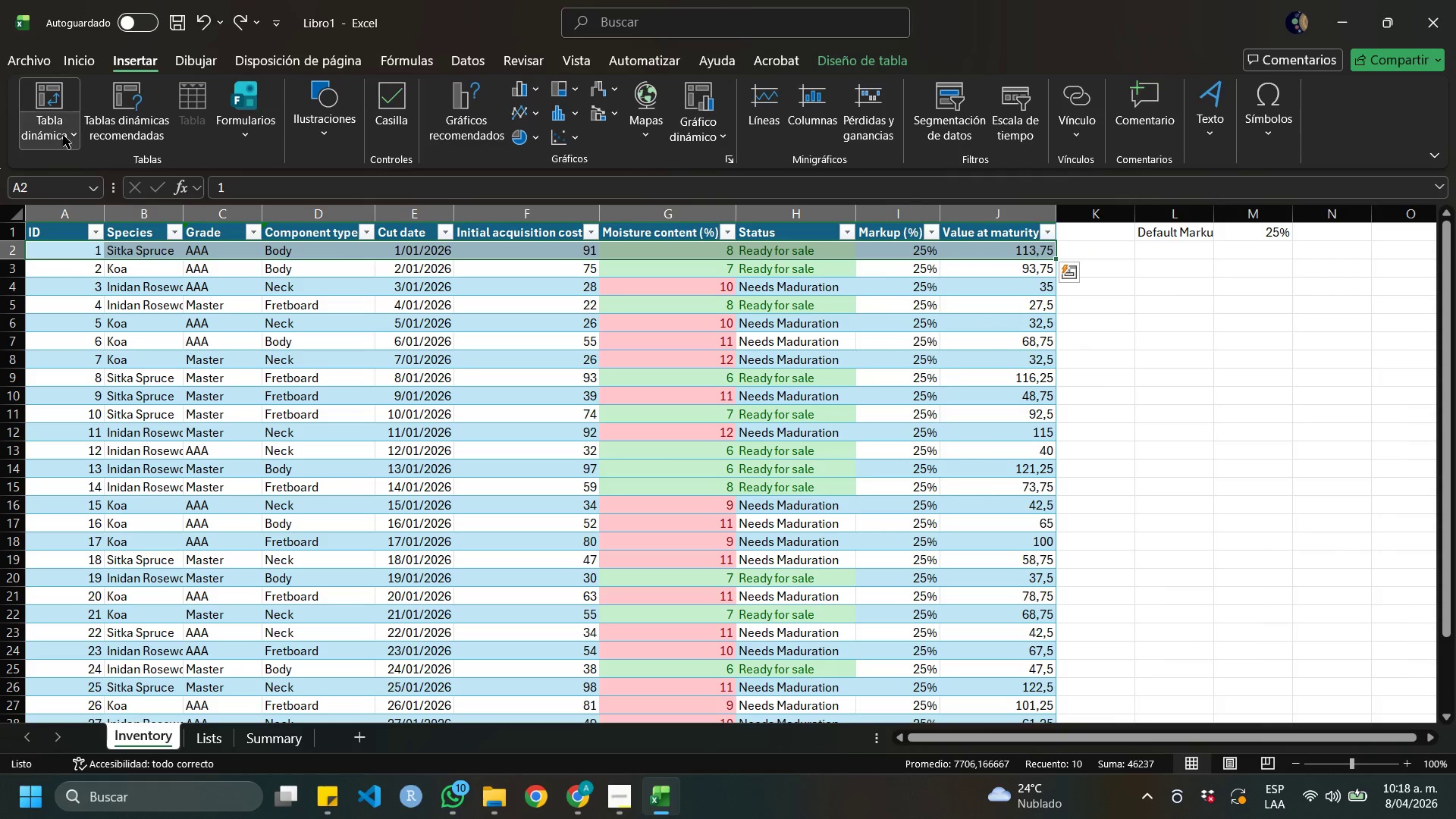 
left_click([52, 89])
 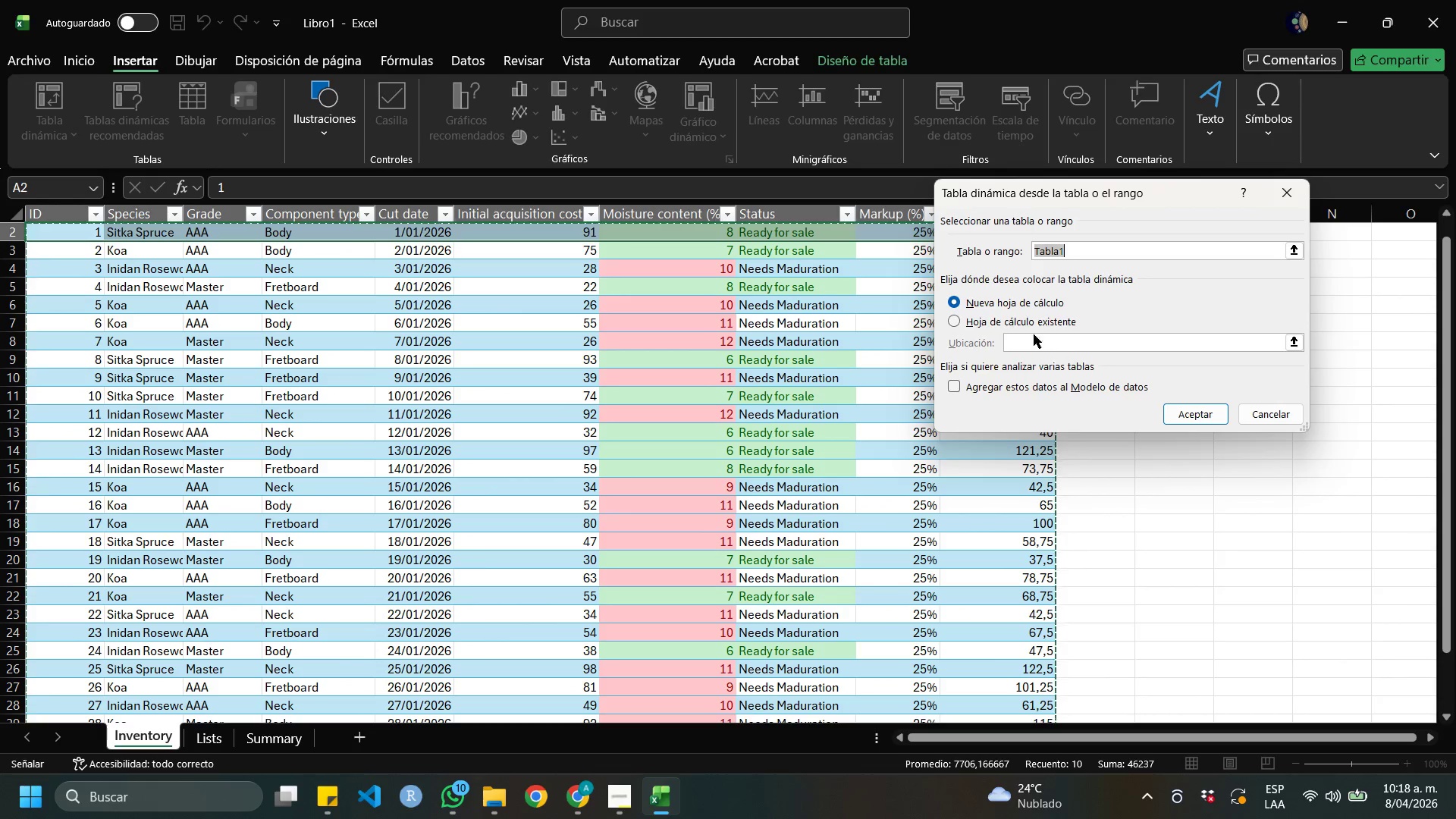 
left_click([1027, 325])
 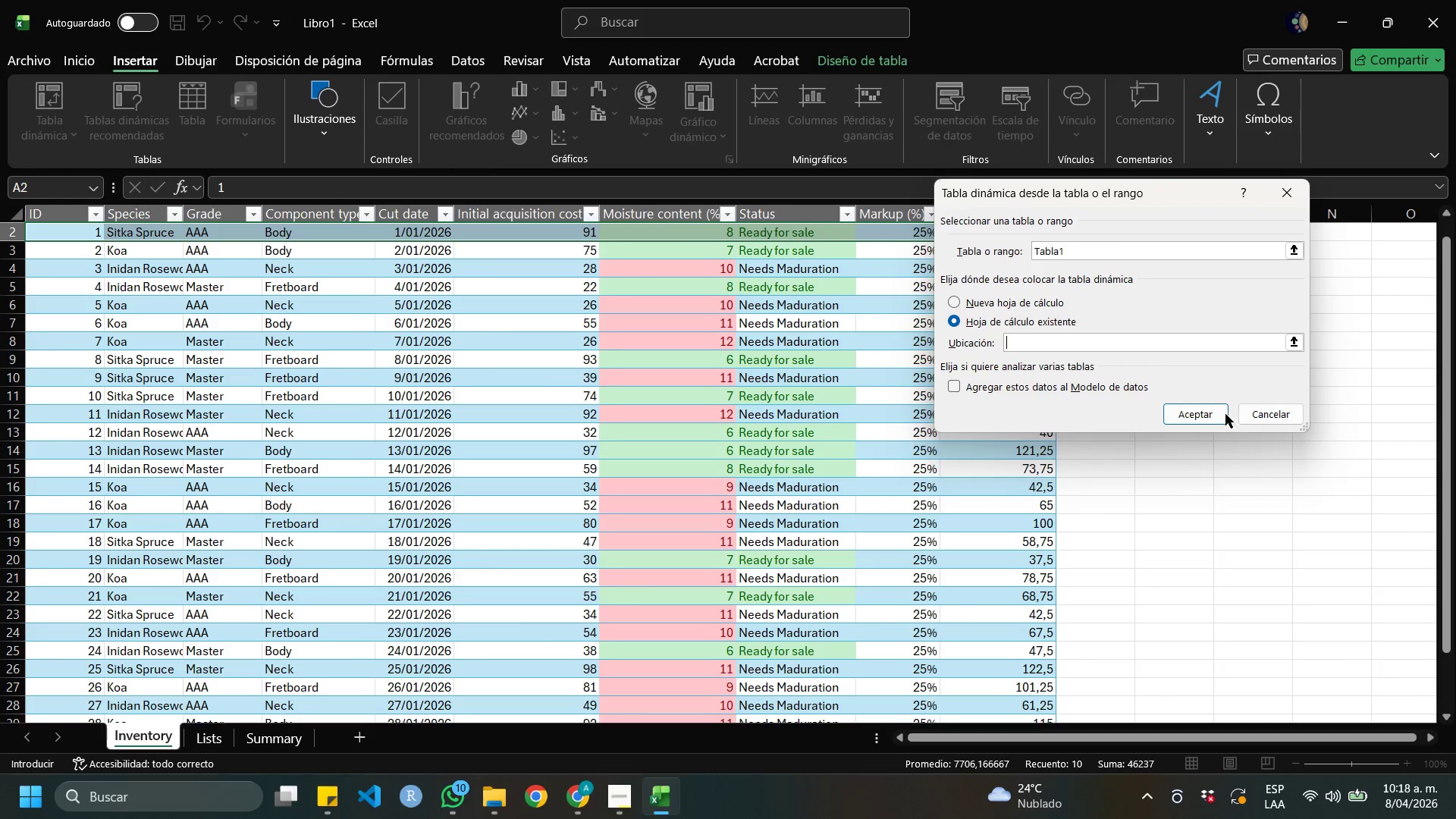 
left_click([1194, 410])
 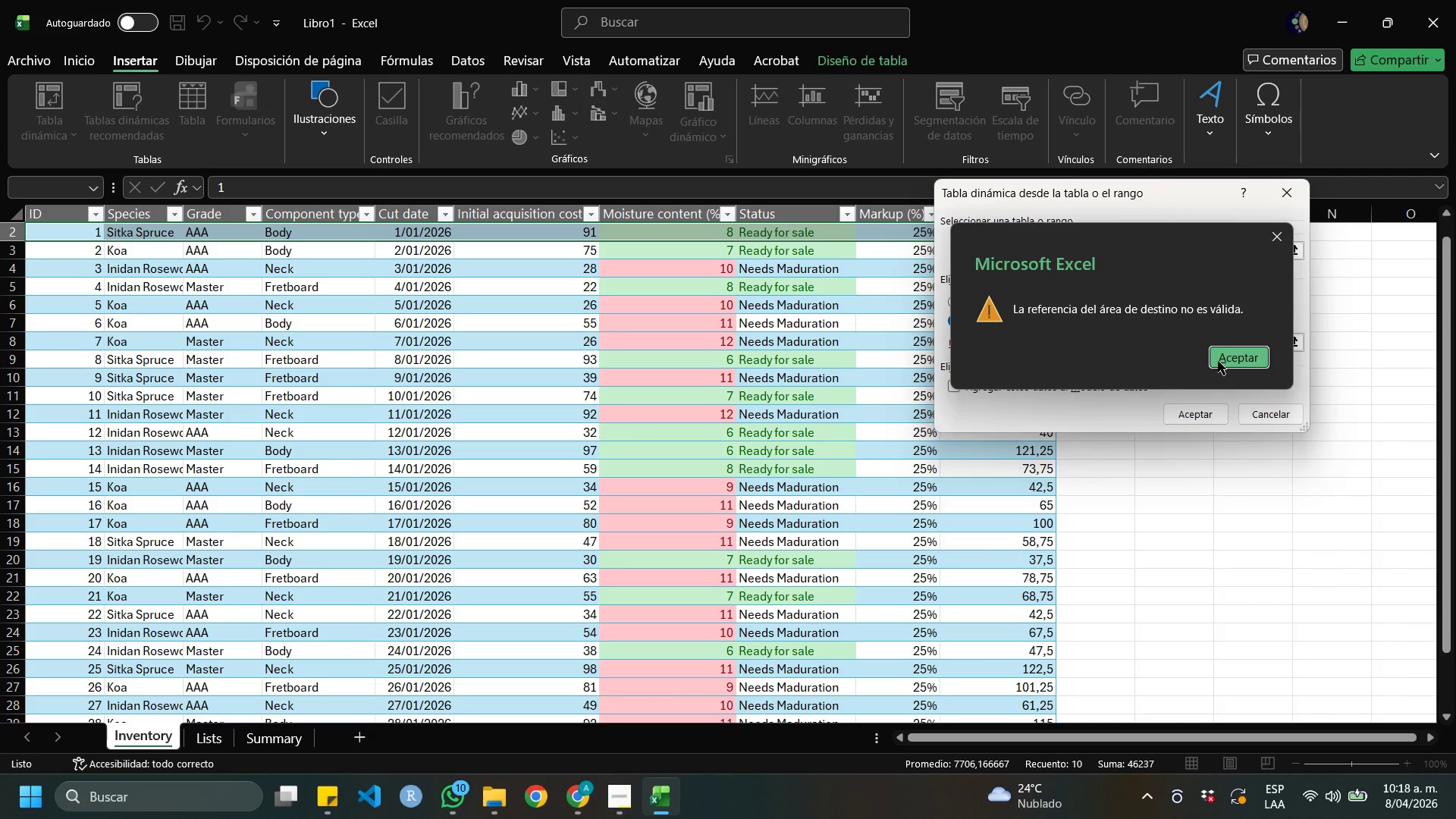 
left_click([1222, 350])
 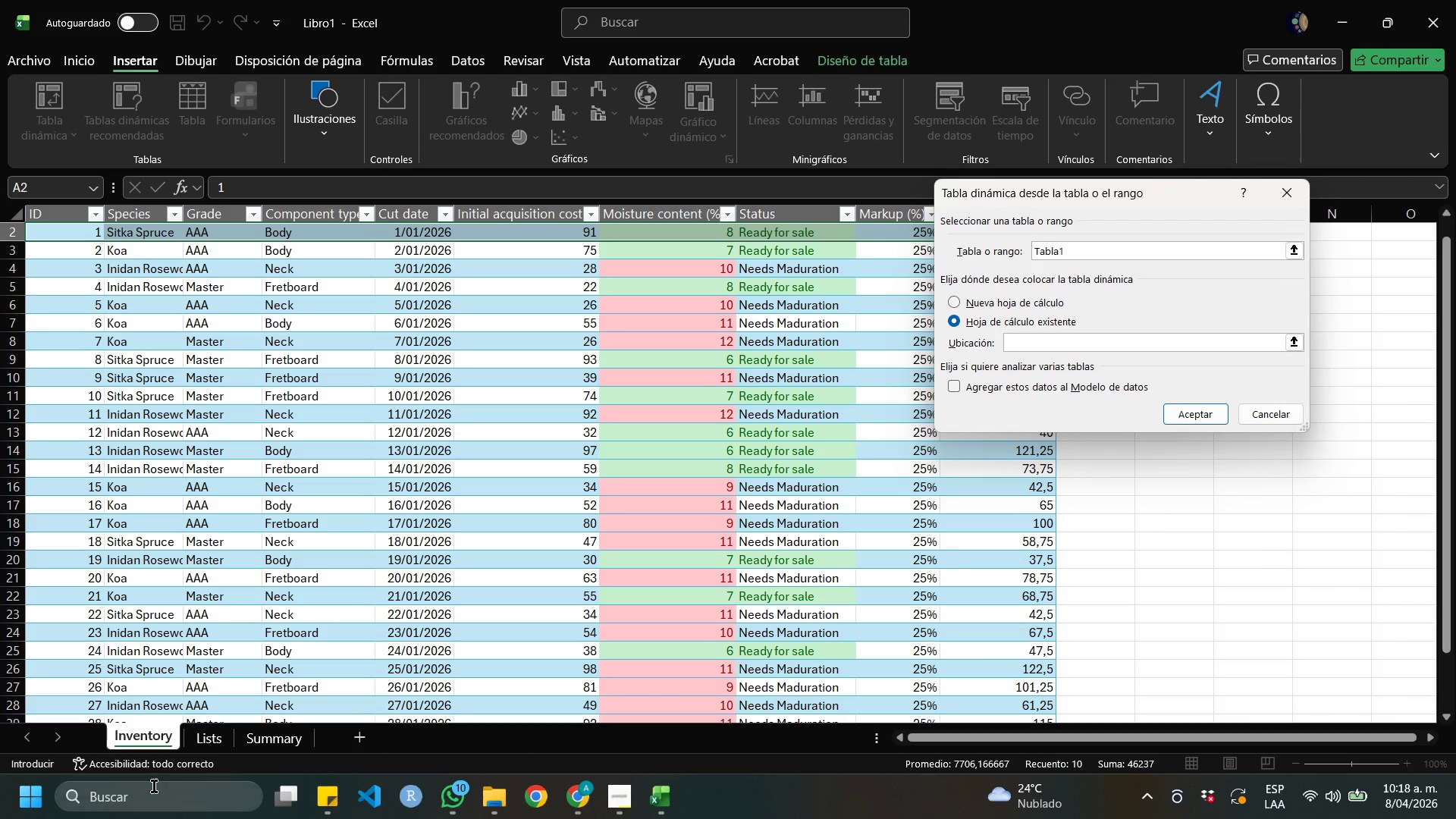 
left_click([280, 738])
 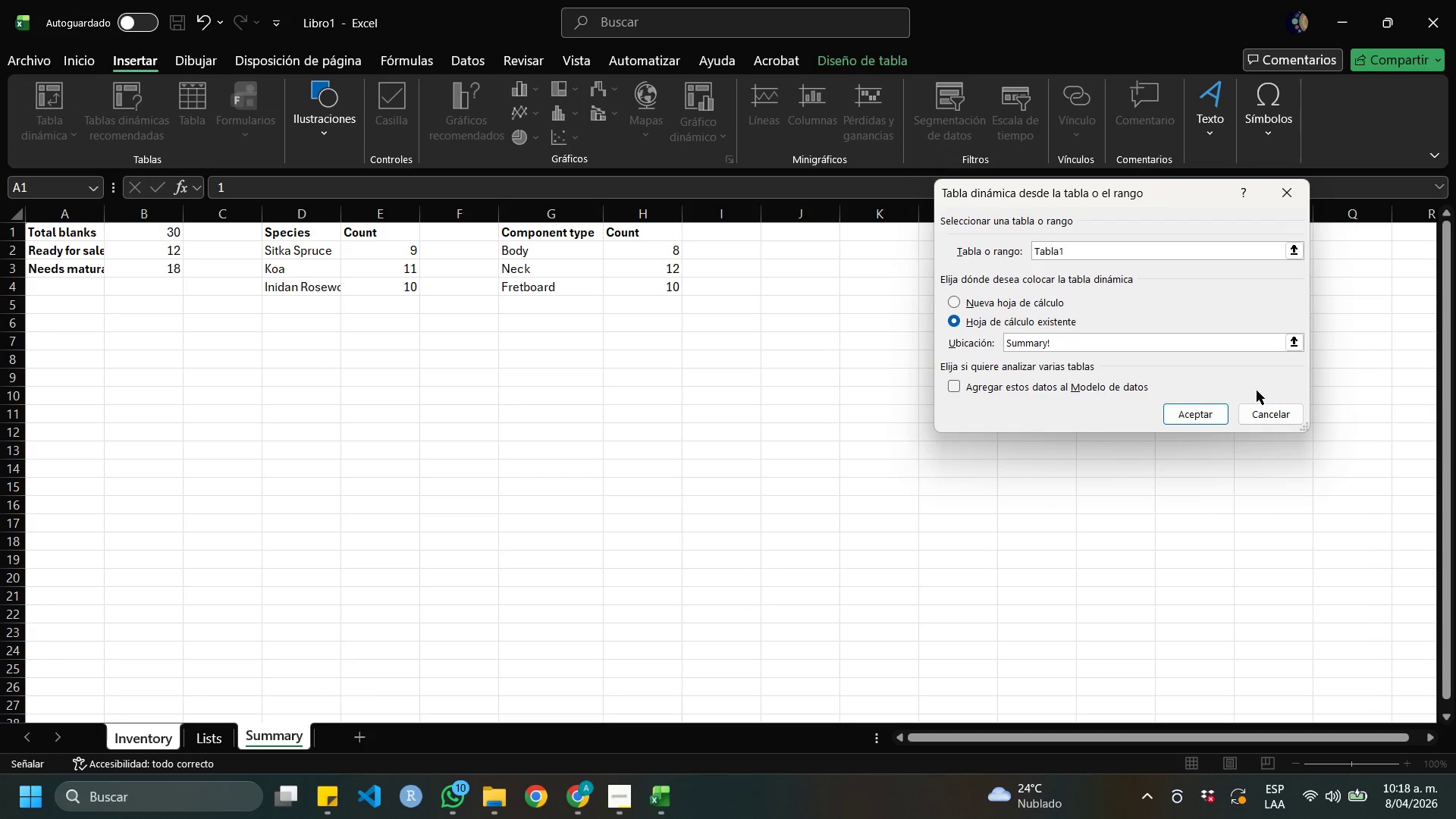 
left_click([1209, 413])
 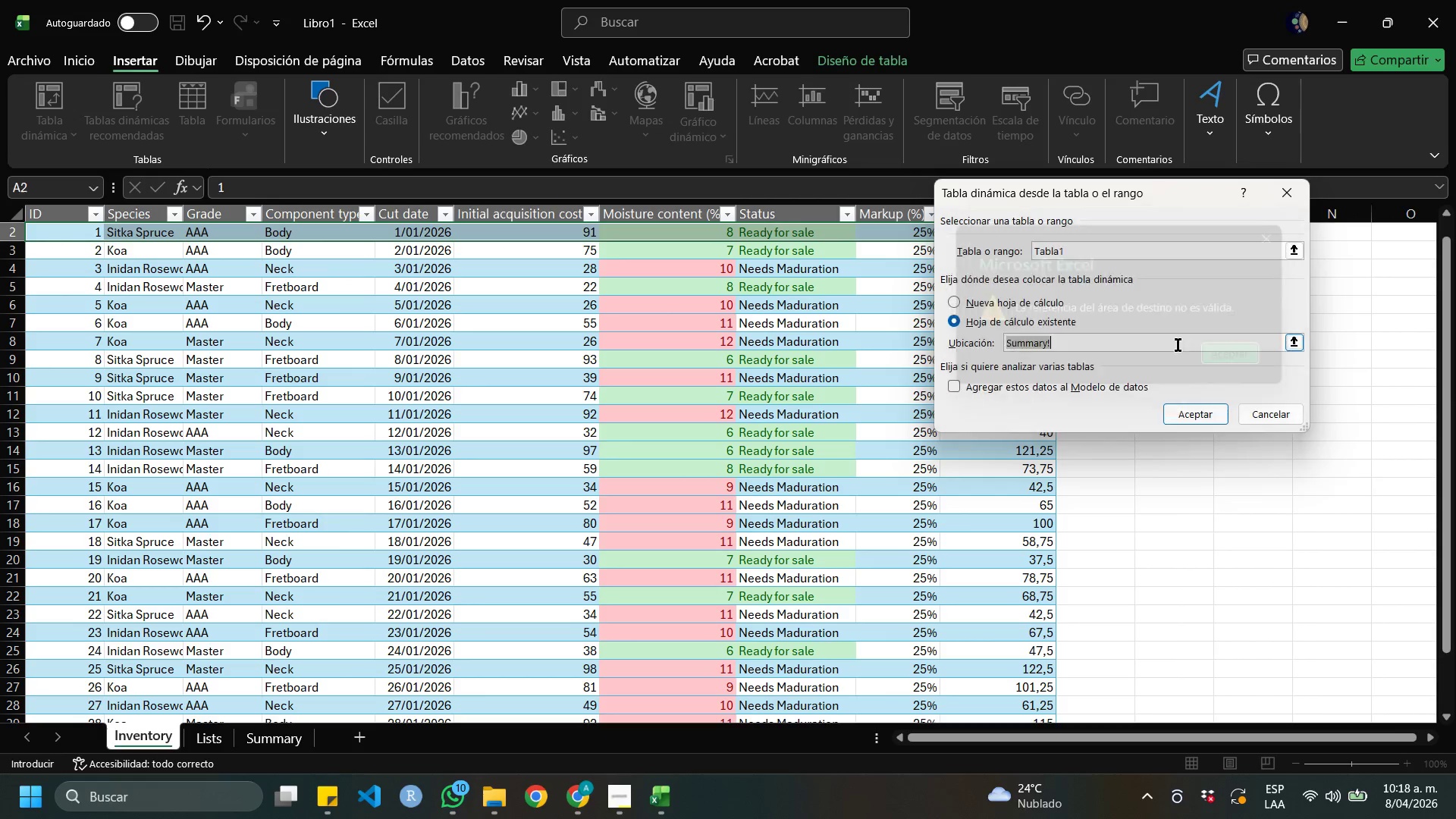 
left_click([990, 305])
 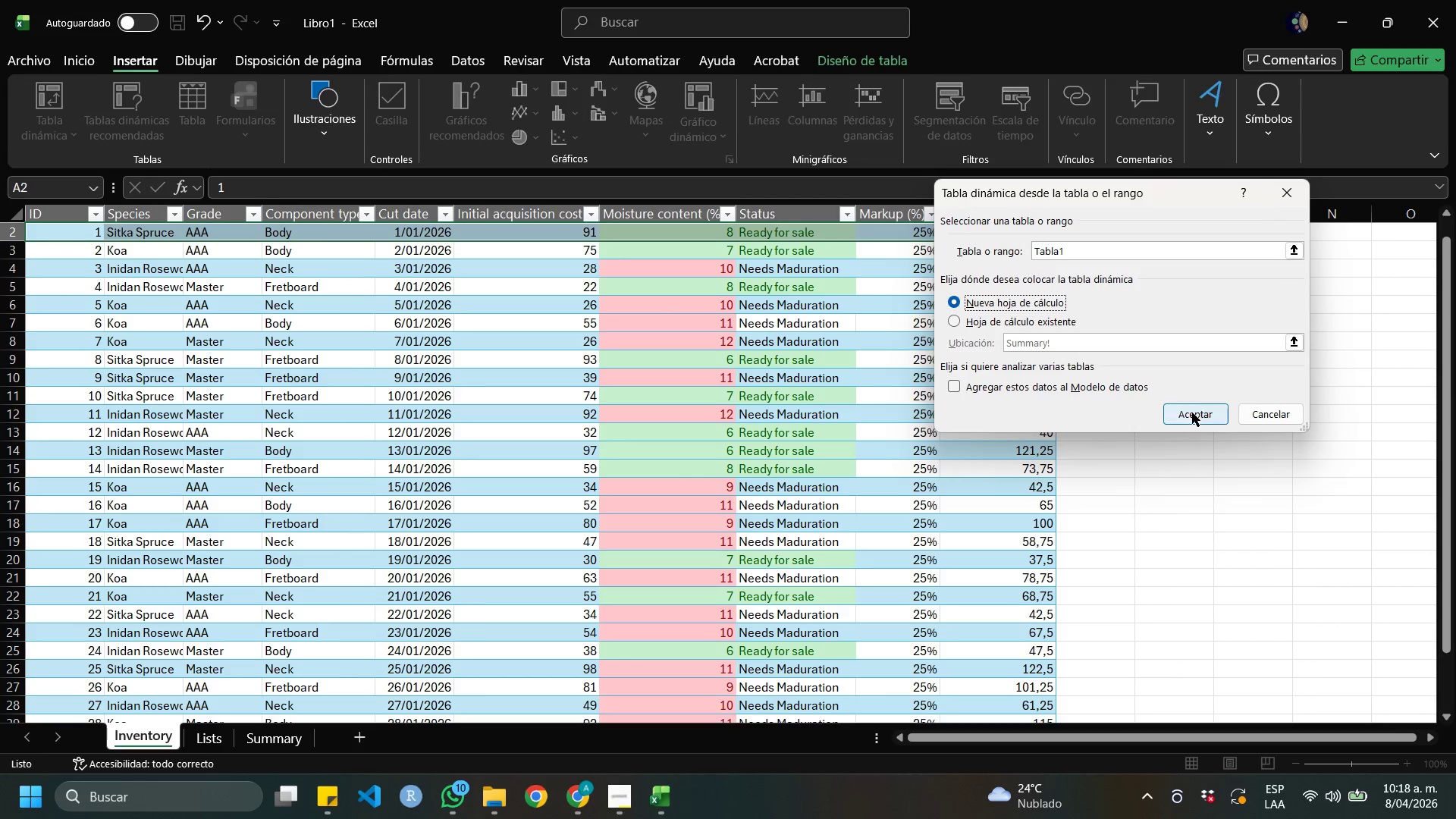 
left_click([1192, 413])
 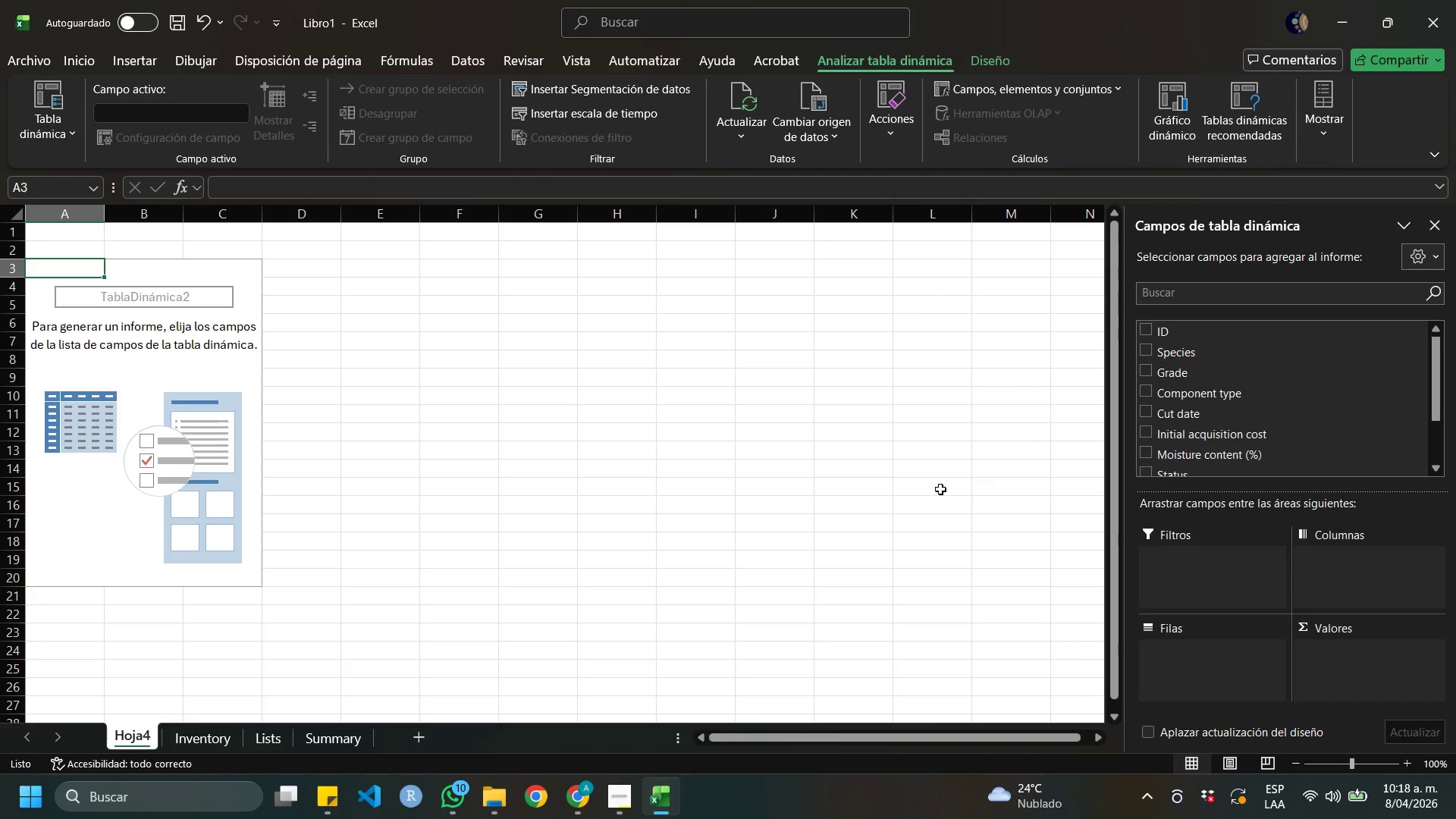 
wait(13.36)
 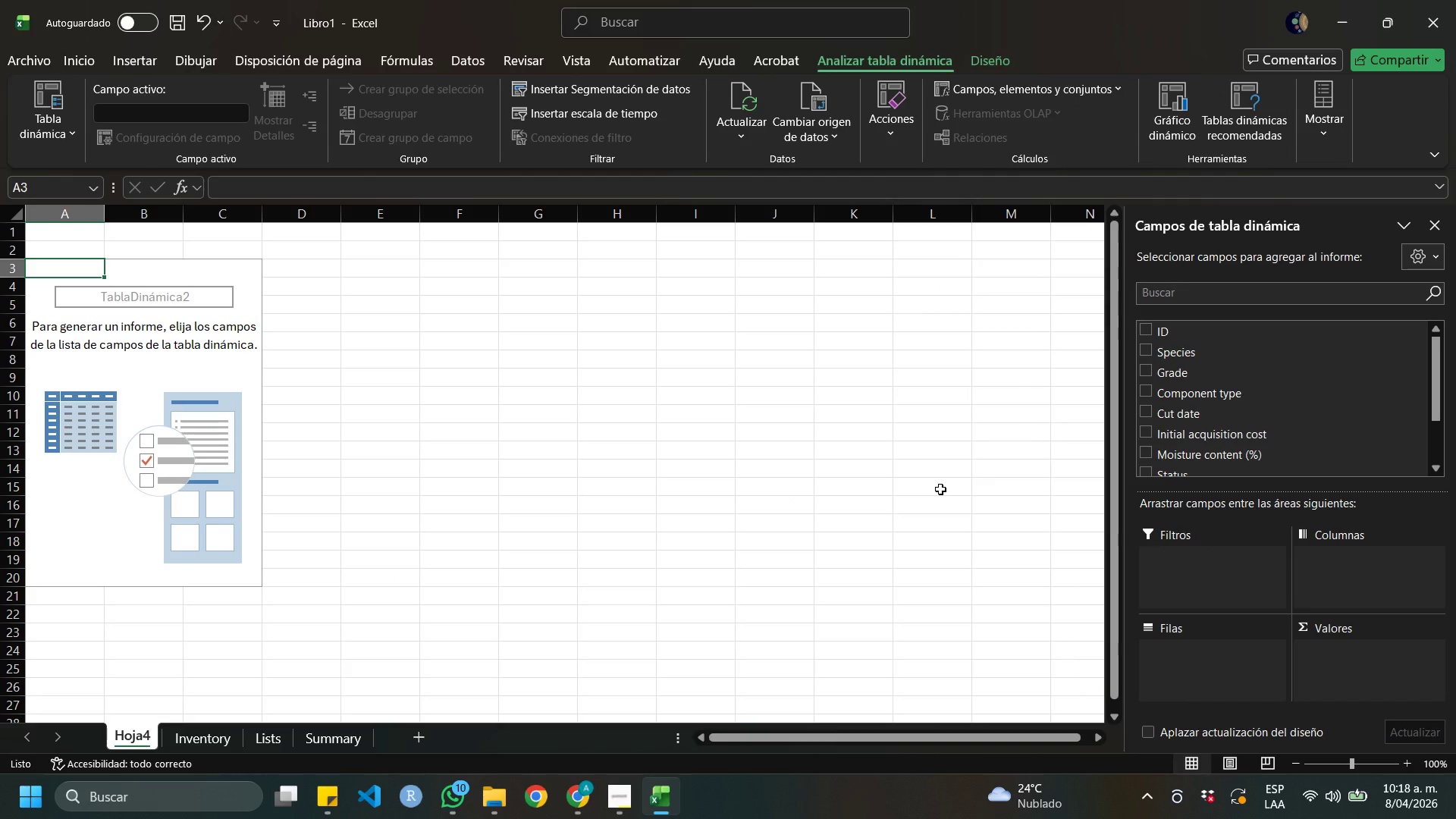 
left_click([1178, 349])
 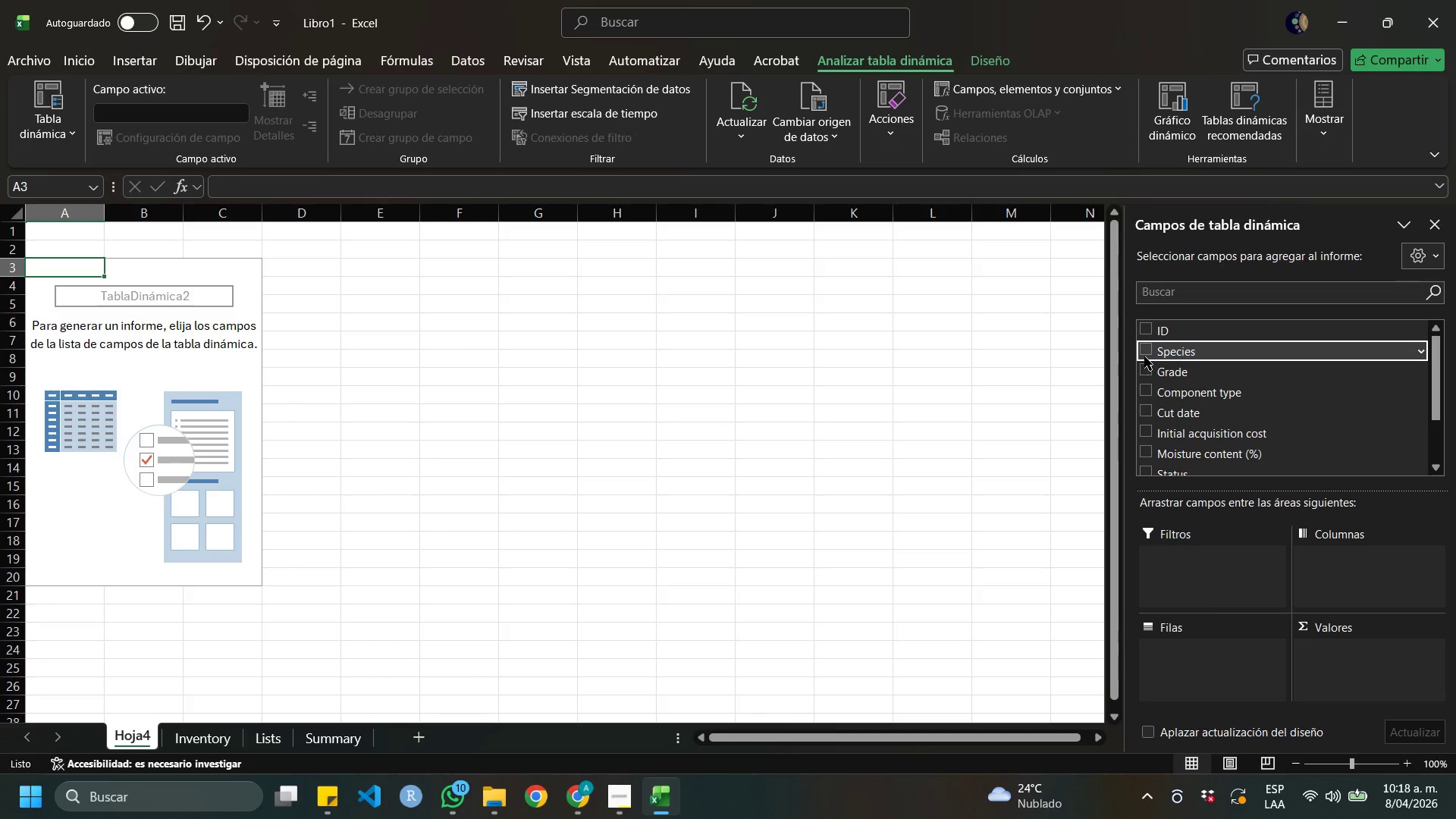 
left_click([1150, 350])
 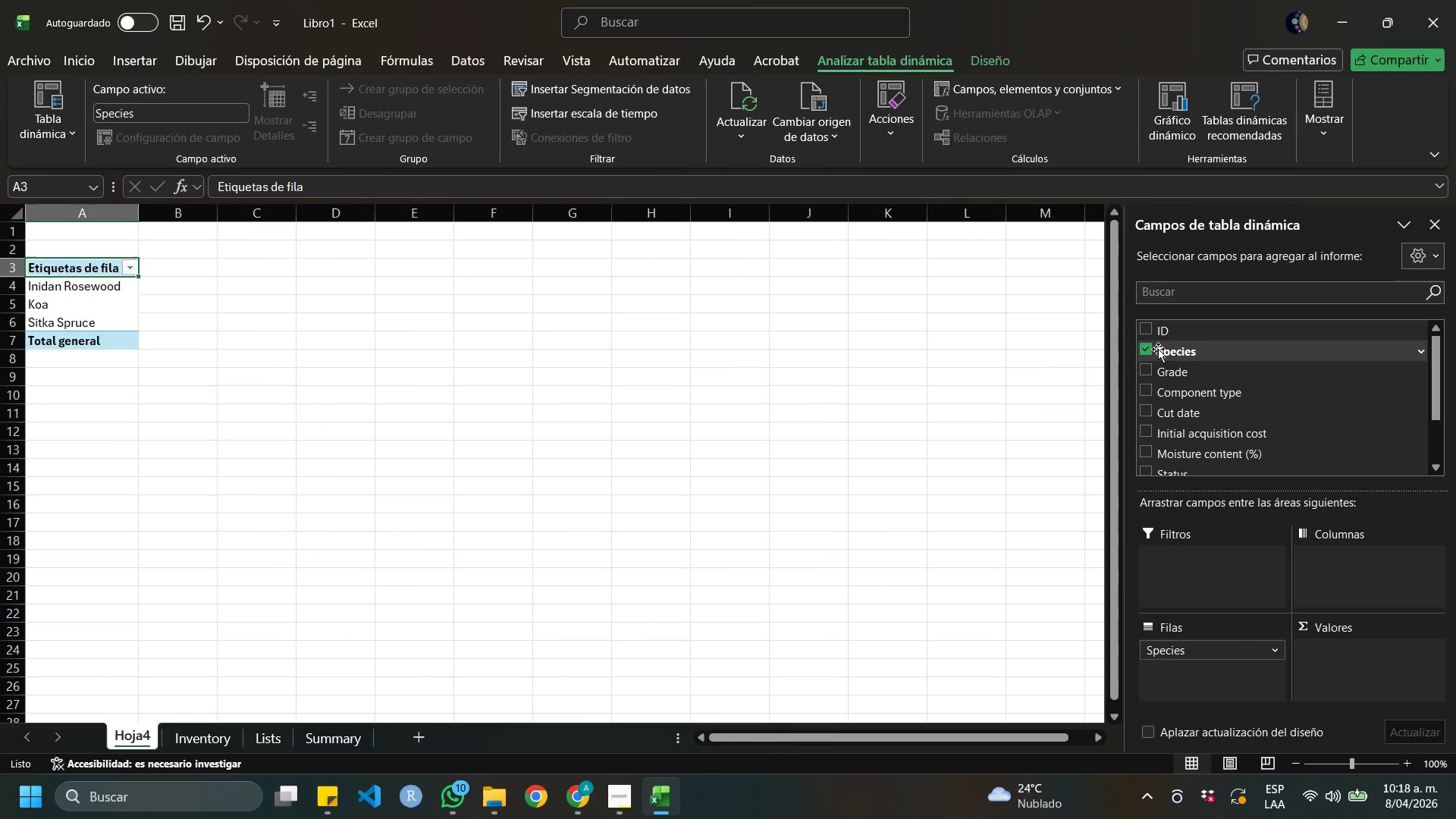 
wait(6.75)
 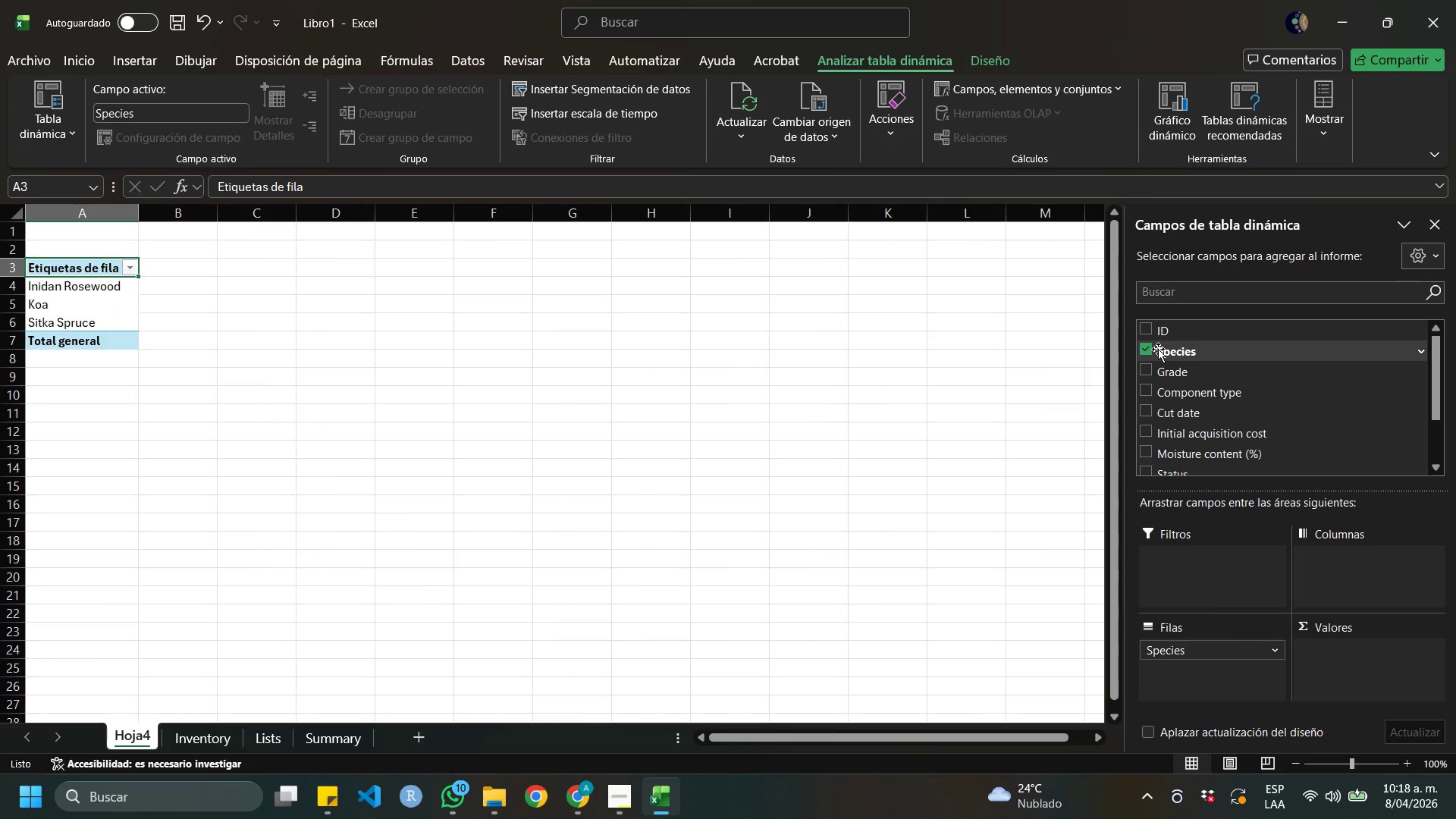 
scroll: coordinate [1248, 525], scroll_direction: down, amount: 4.0
 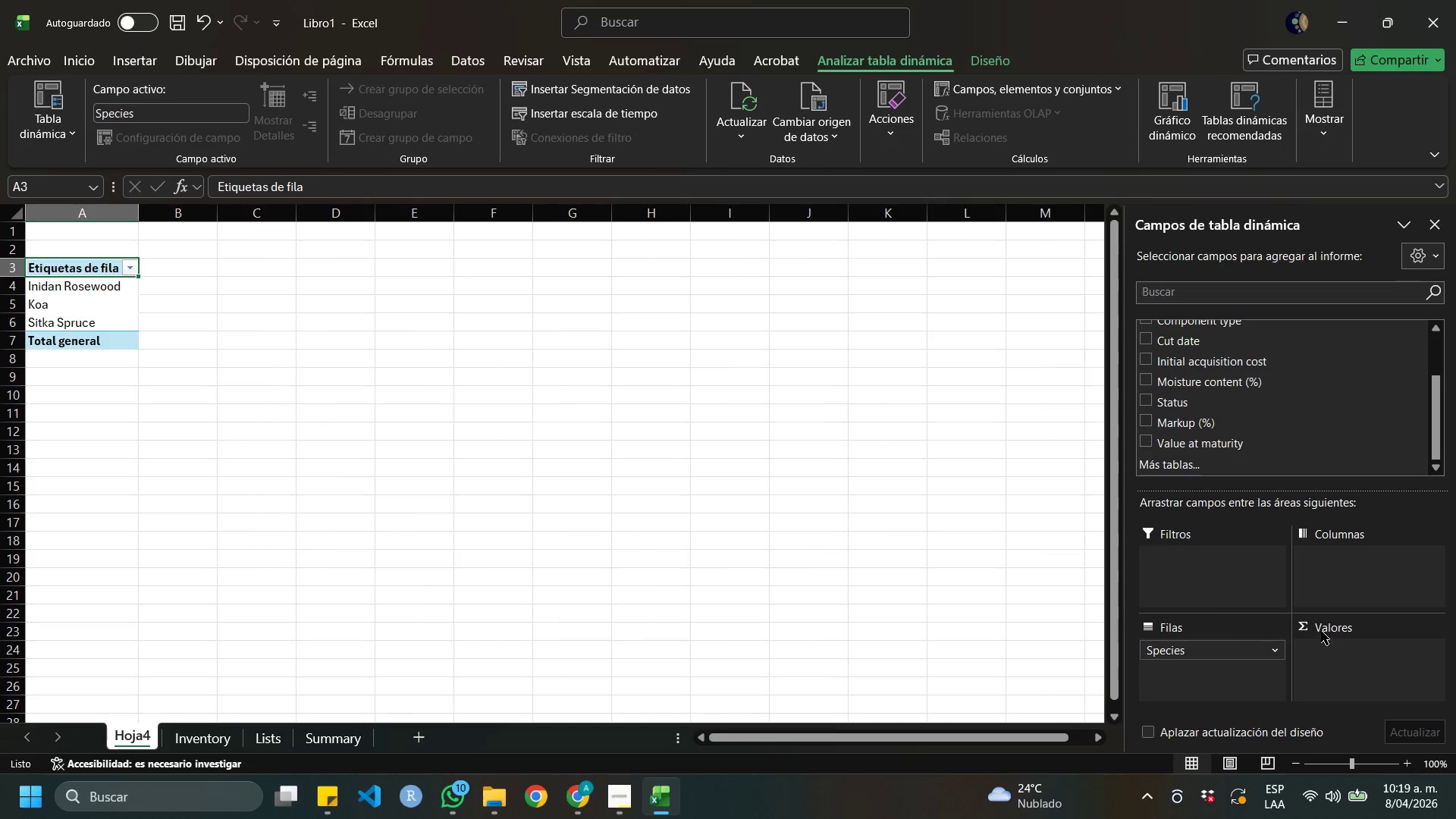 
left_click([1321, 631])
 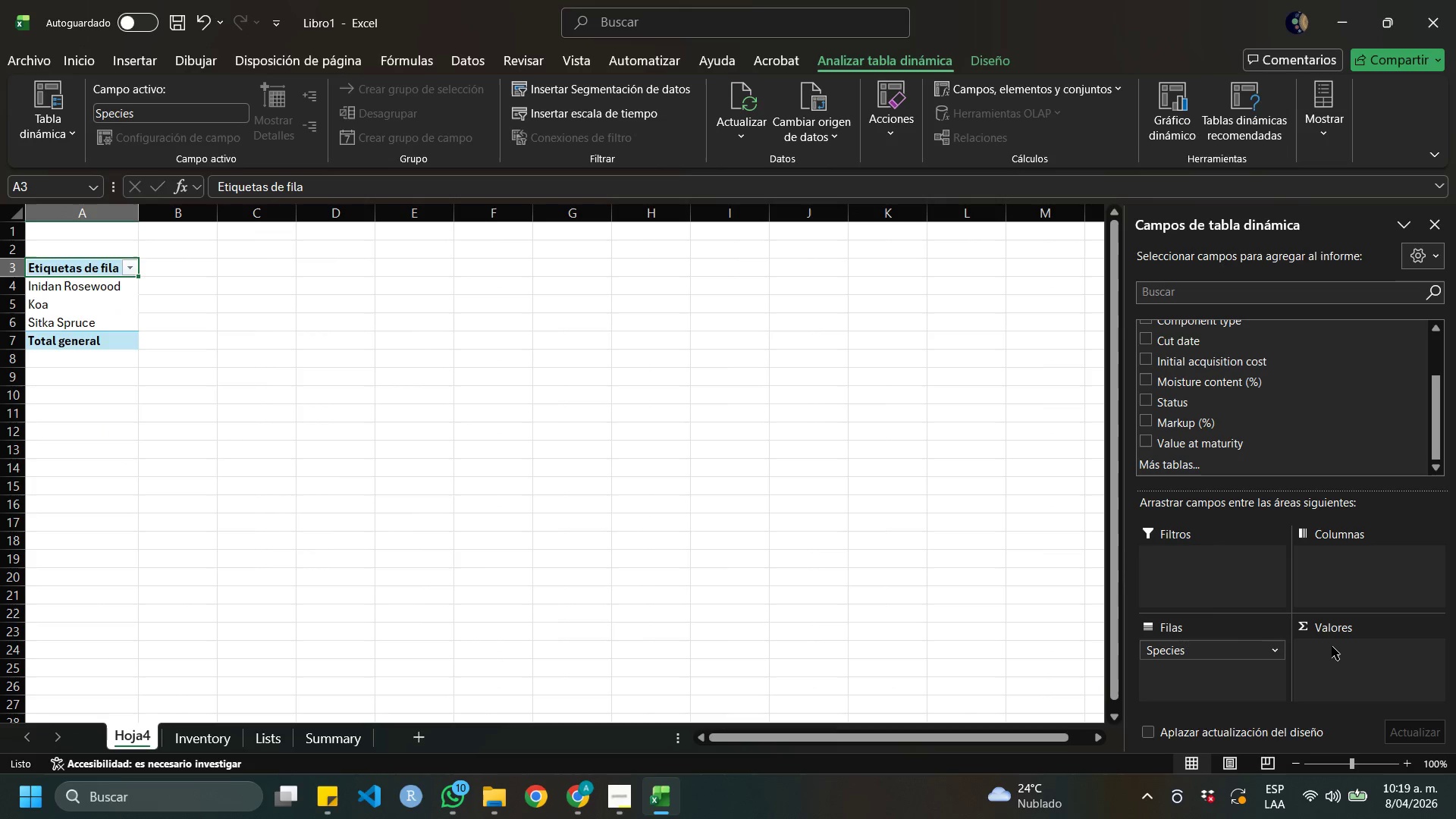 
left_click_drag(start_coordinate=[1332, 646], to_coordinate=[1230, 604])
 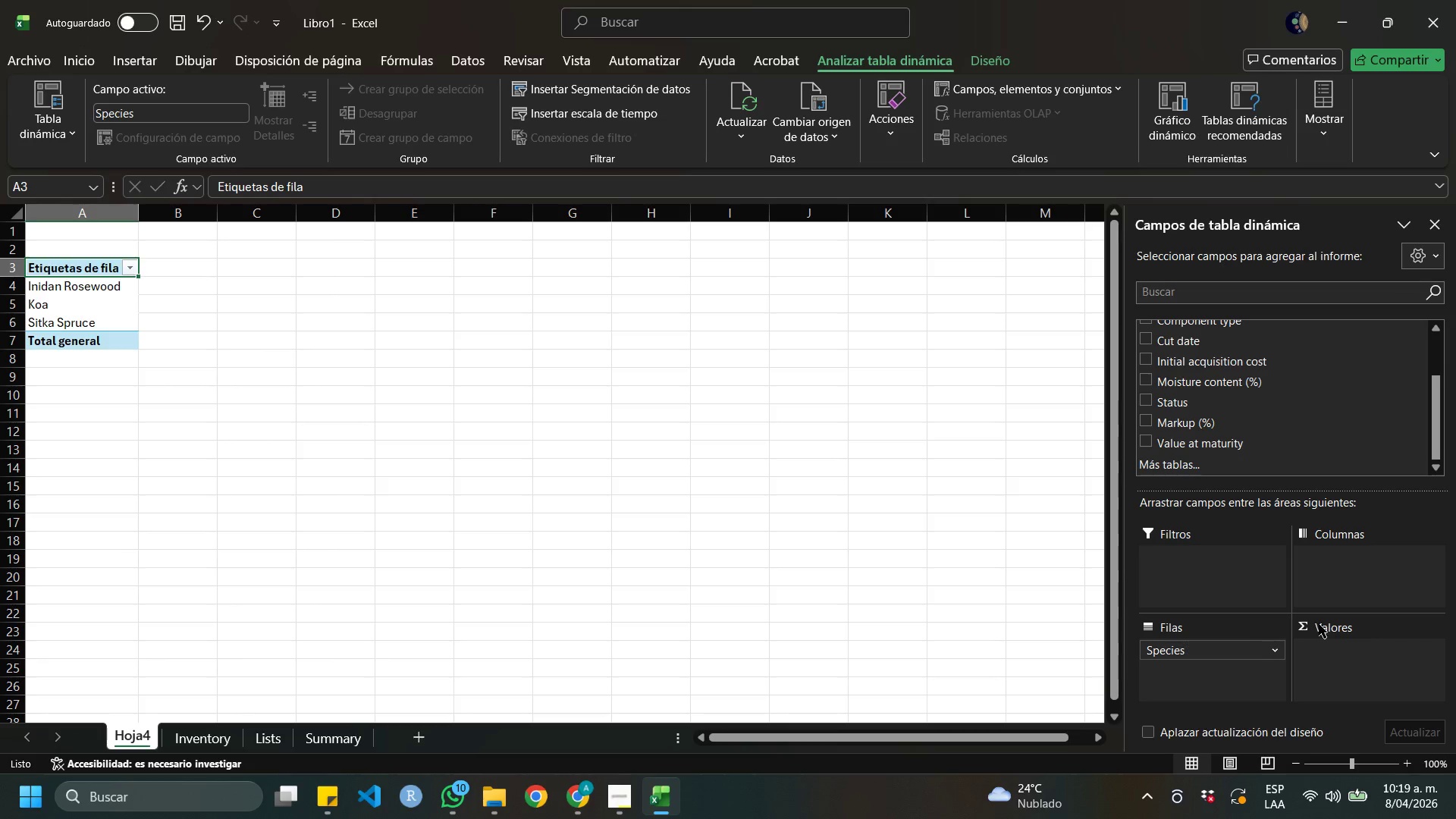 
left_click_drag(start_coordinate=[1319, 624], to_coordinate=[1091, 567])
 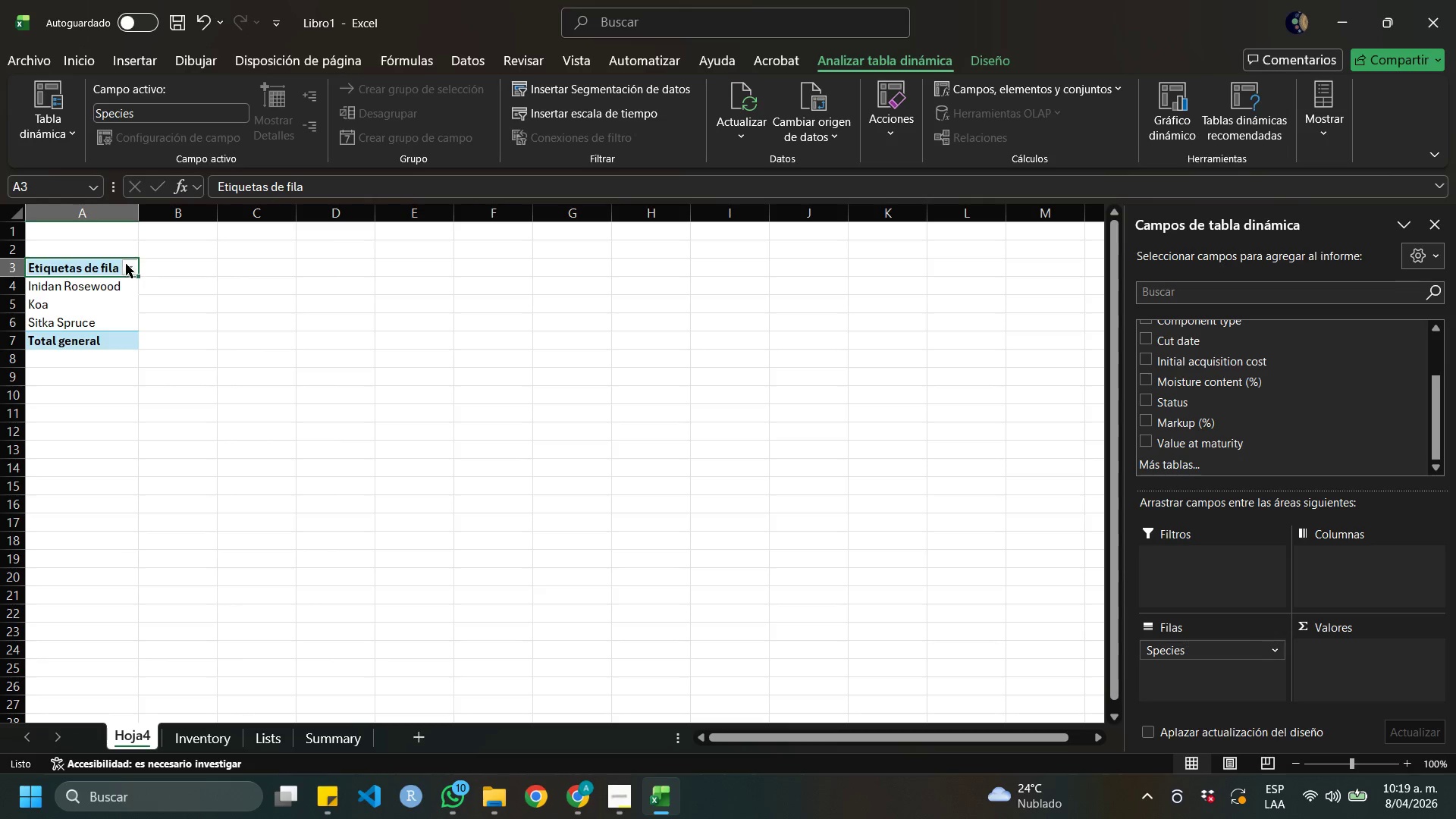 
left_click([126, 264])
 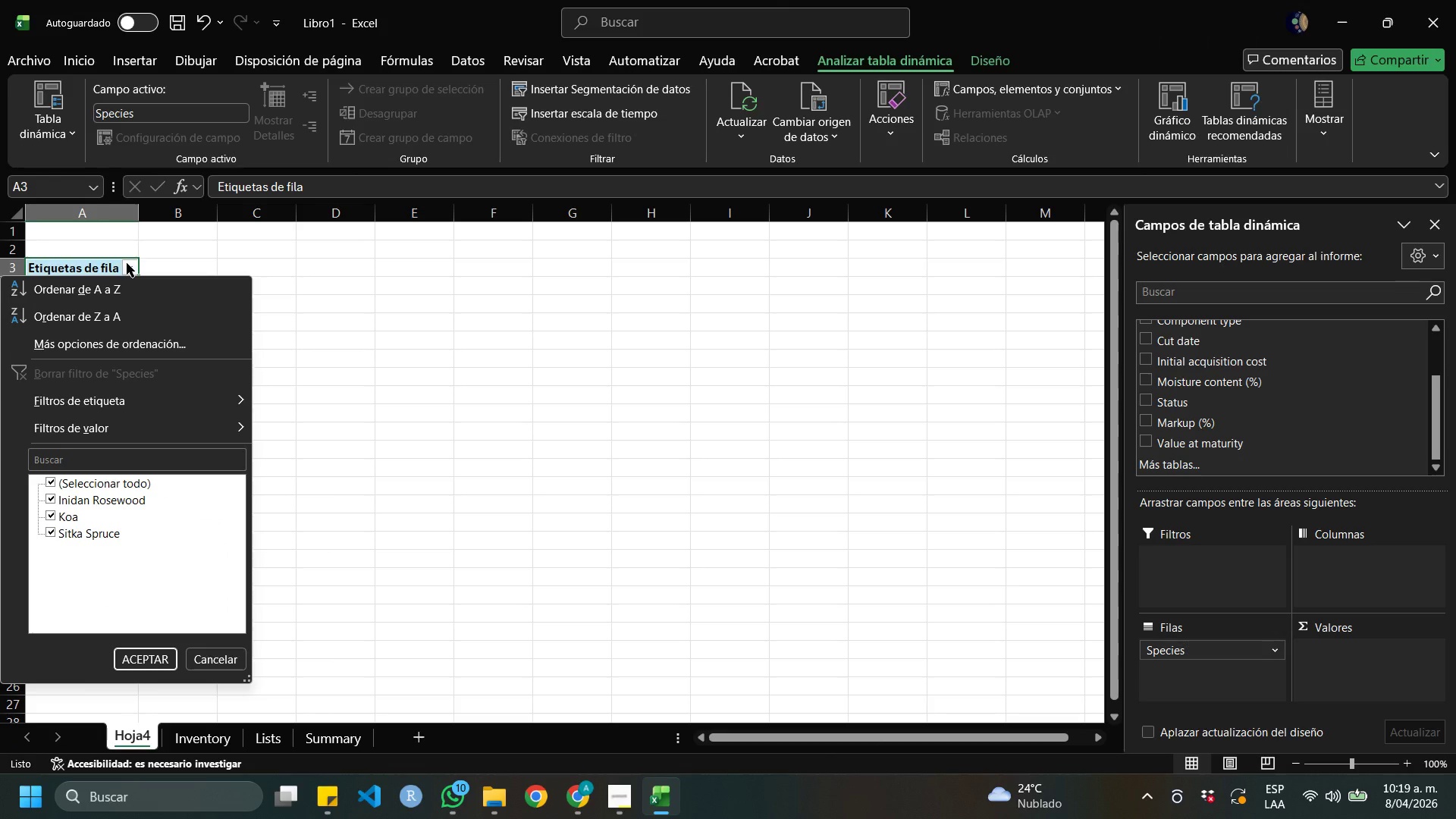 
left_click([127, 263])
 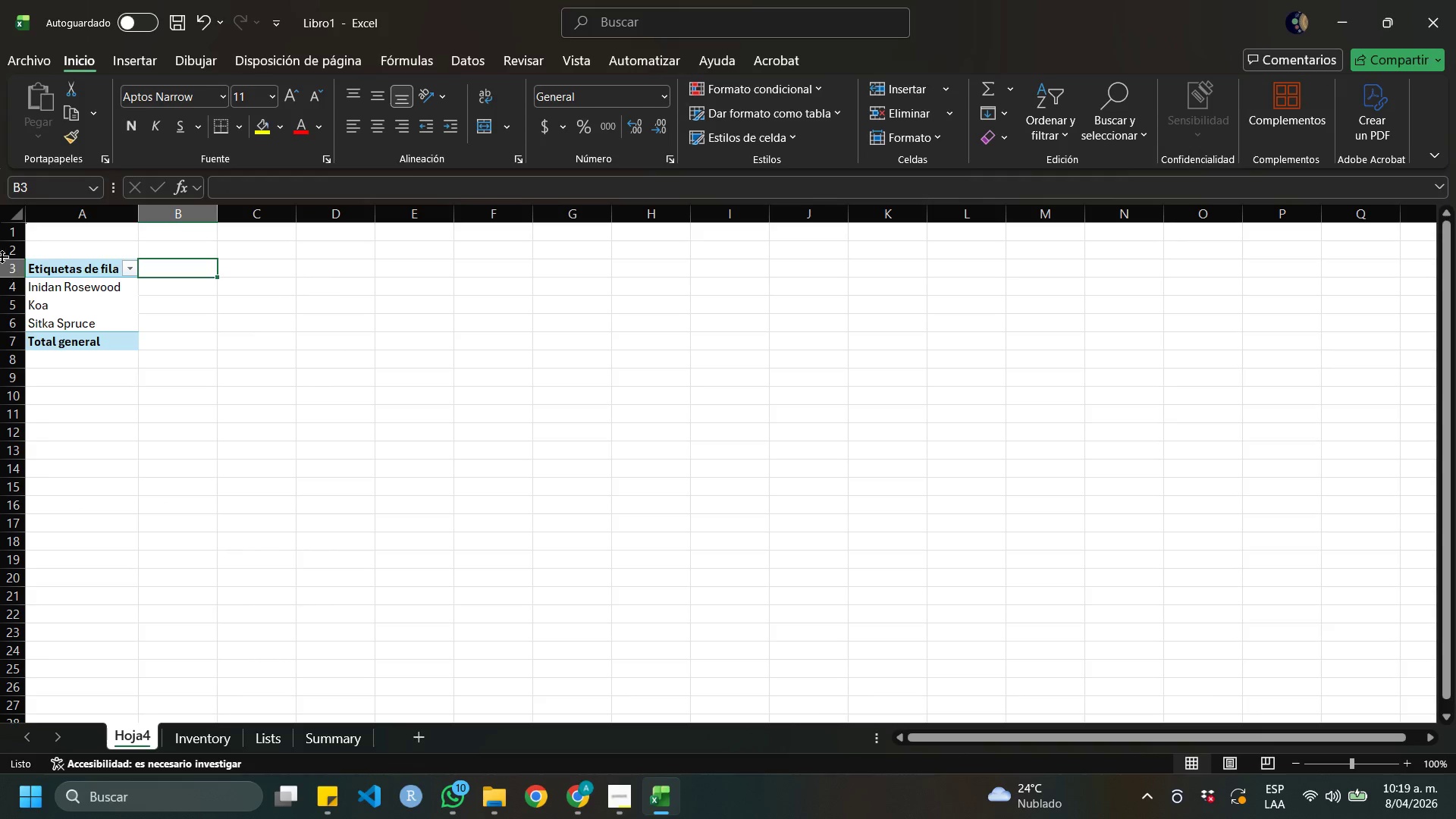 
left_click([69, 266])
 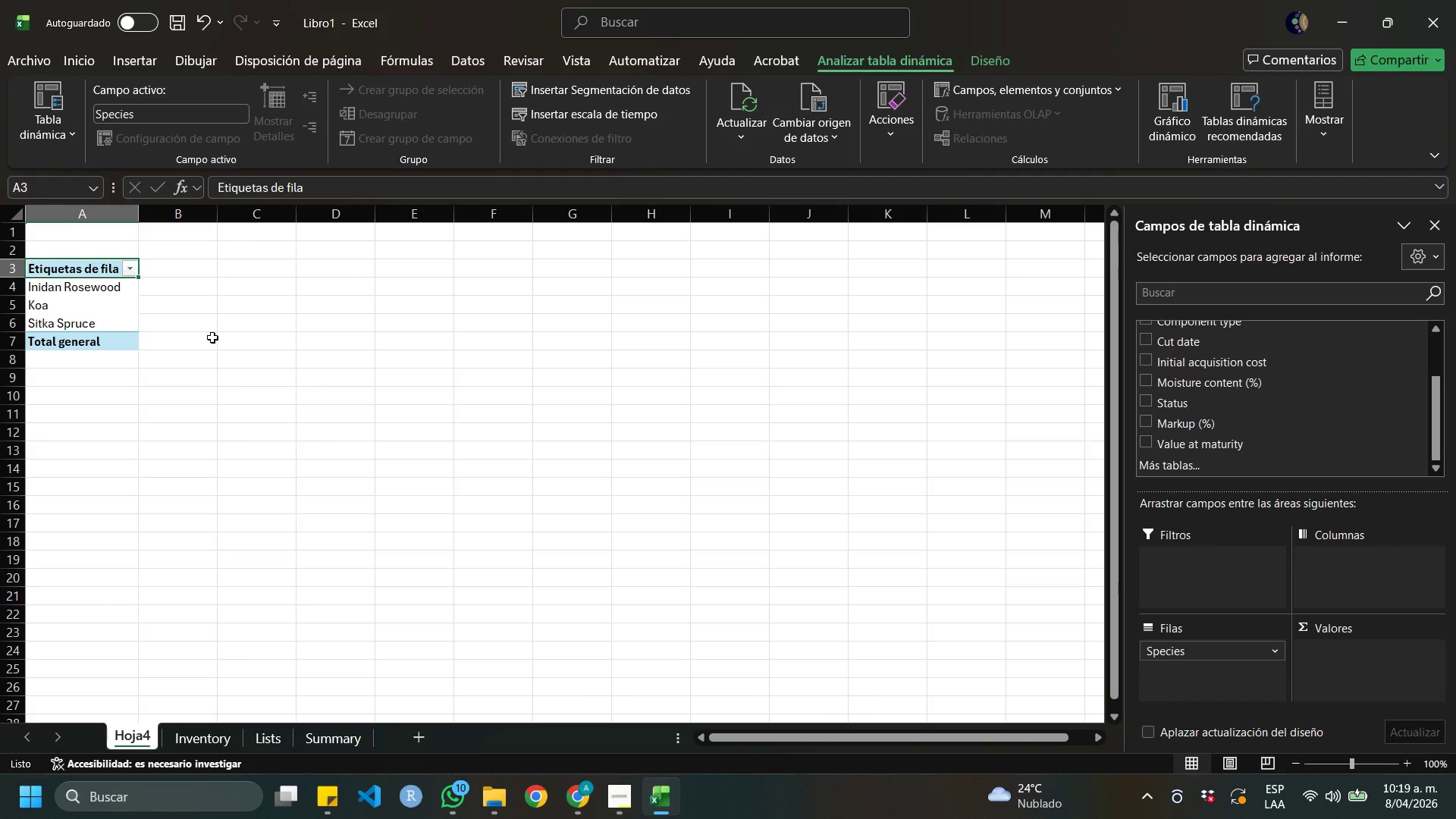 
scroll: coordinate [1206, 375], scroll_direction: up, amount: 7.0
 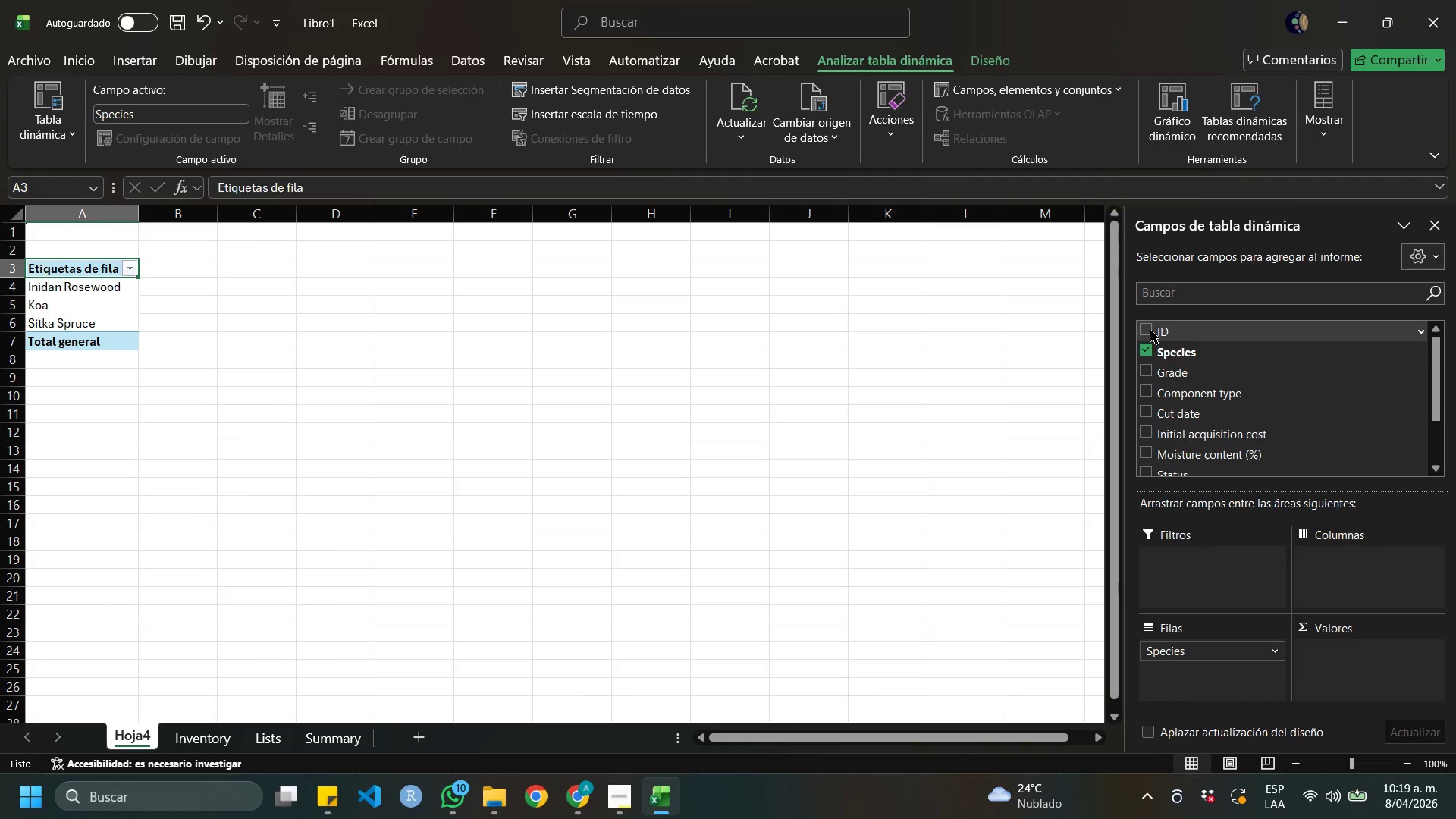 
left_click([1150, 330])
 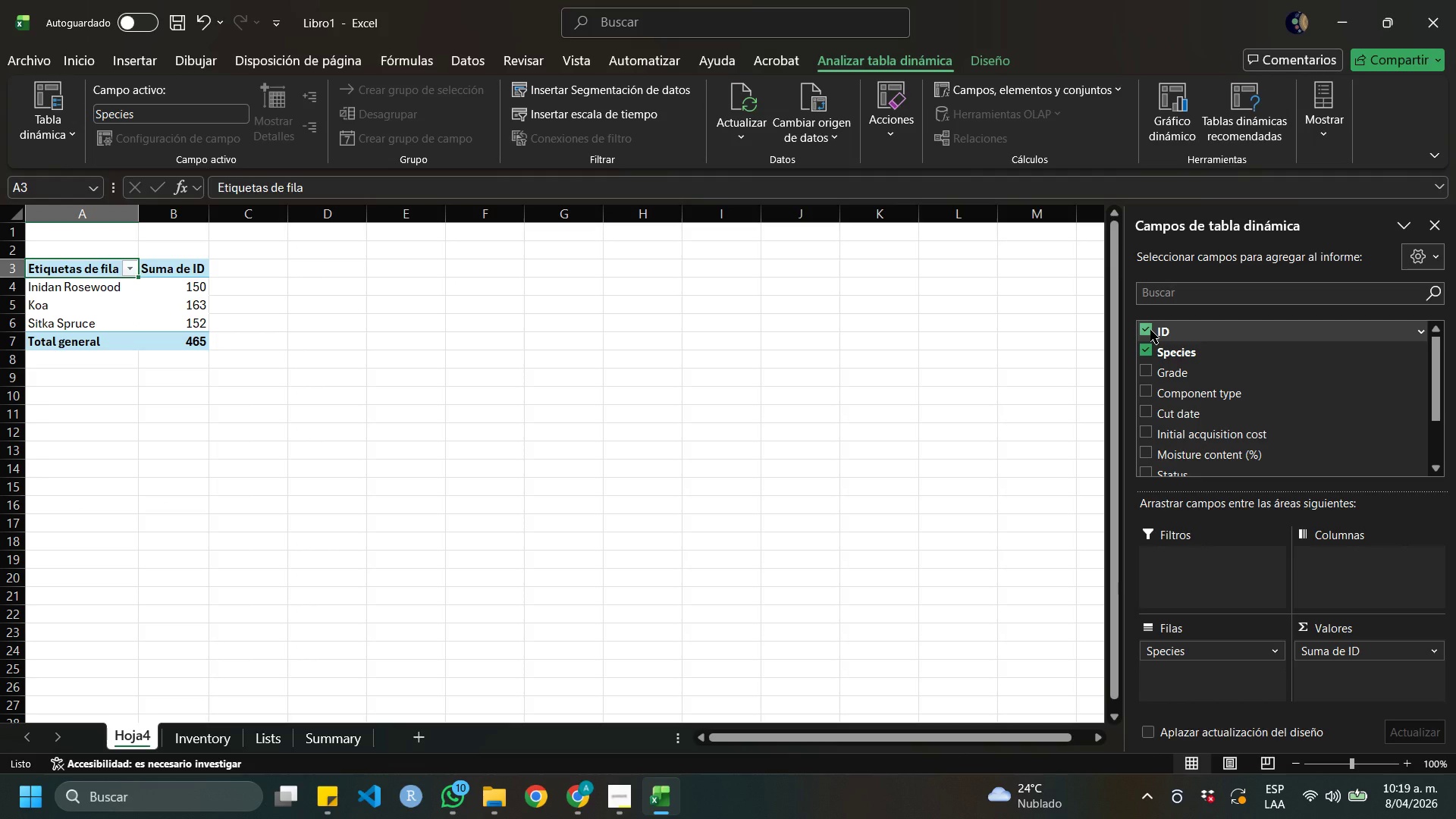 
wait(9.19)
 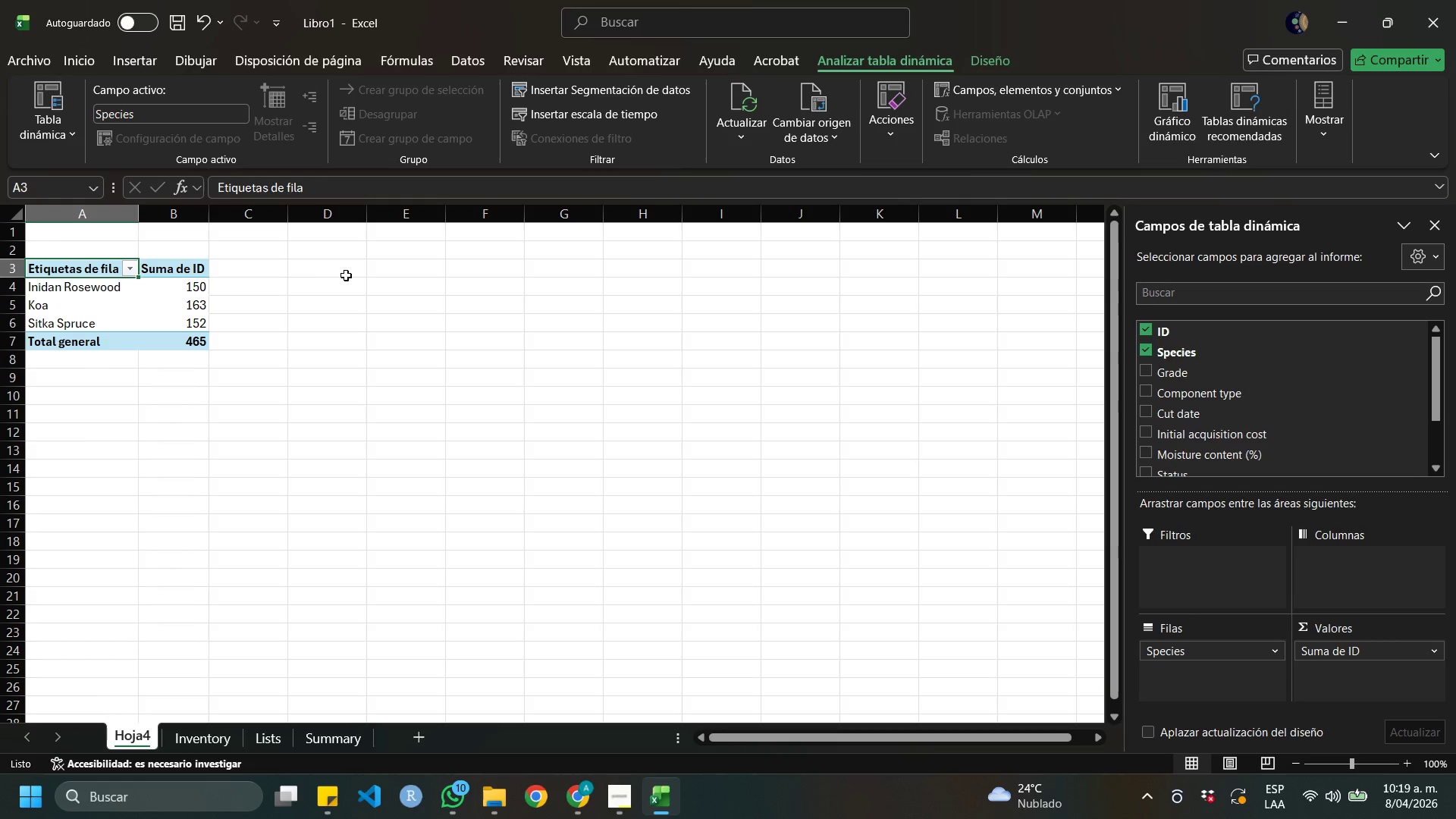 
left_click([320, 258])
 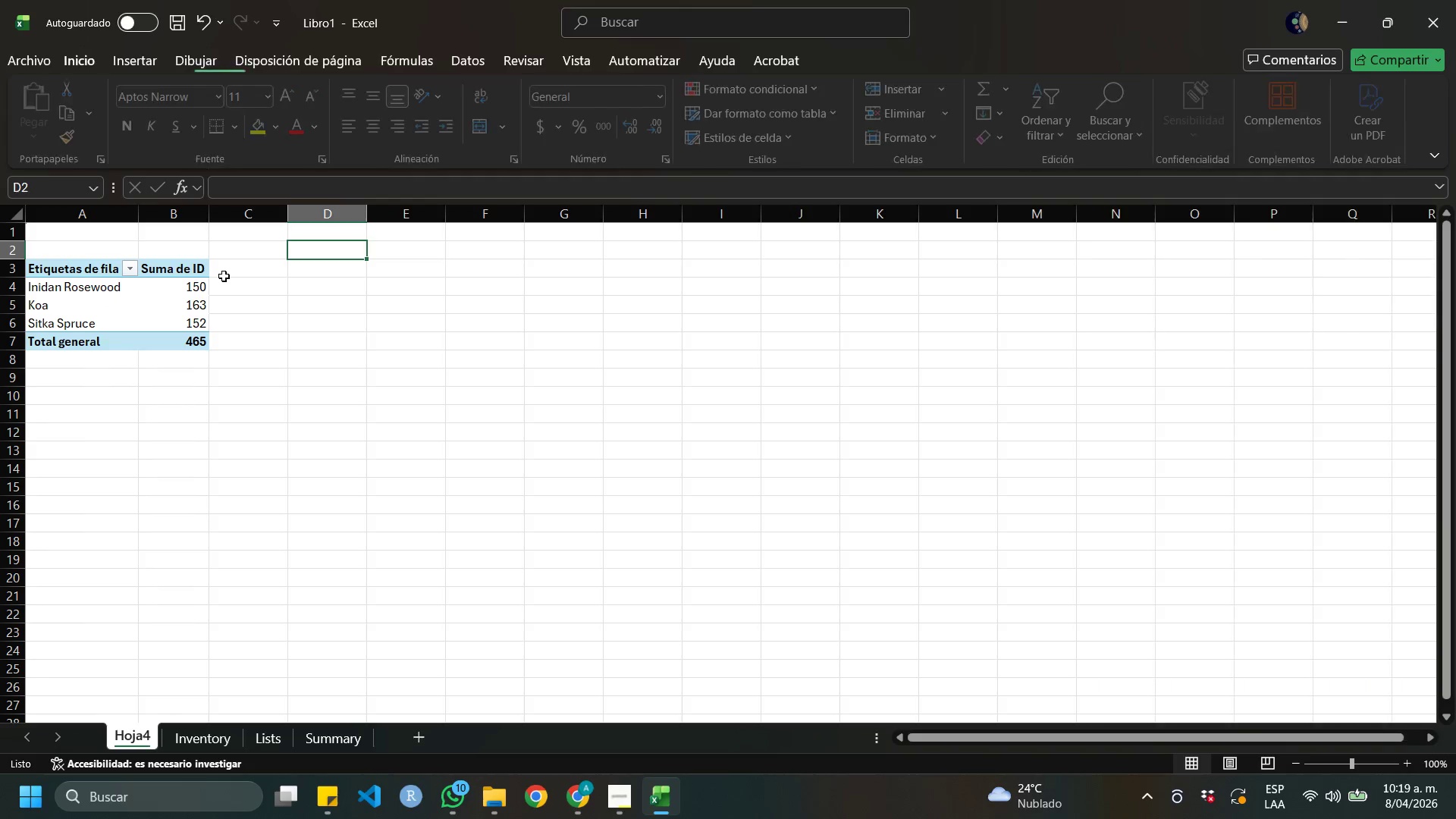 
scroll: coordinate [1261, 564], scroll_direction: down, amount: 5.0
 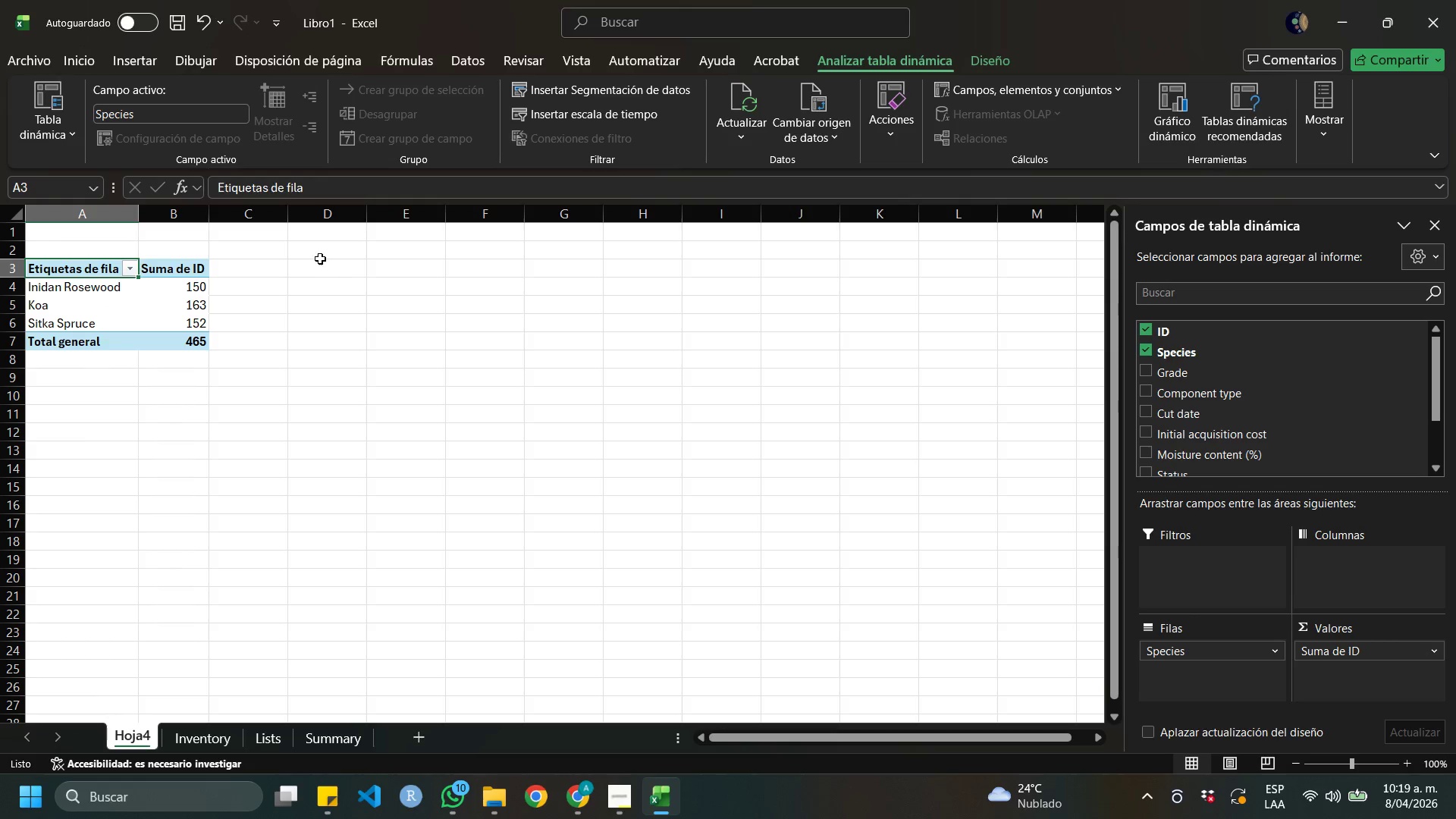 
double_click([224, 276])
 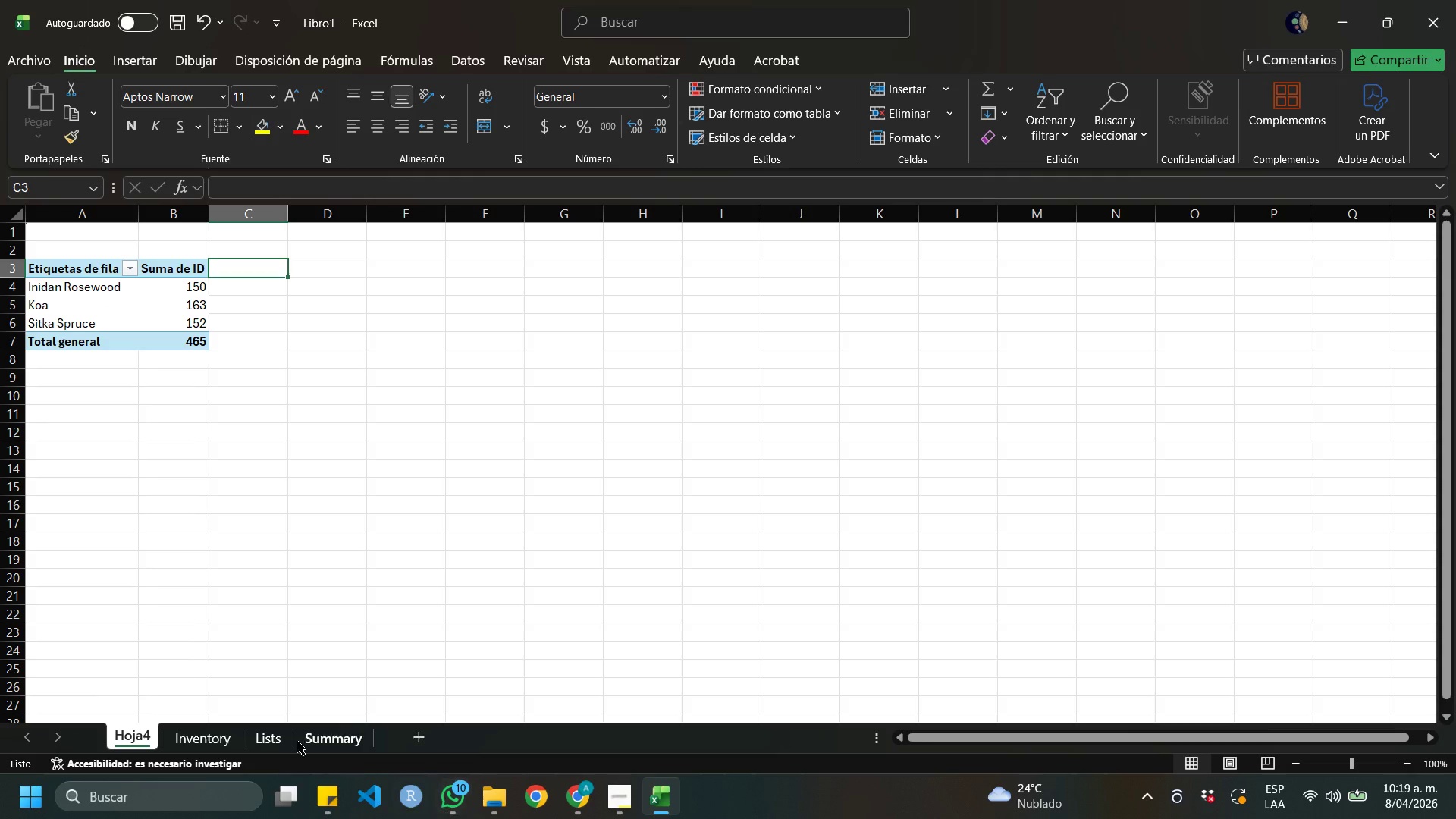 
right_click([146, 738])
 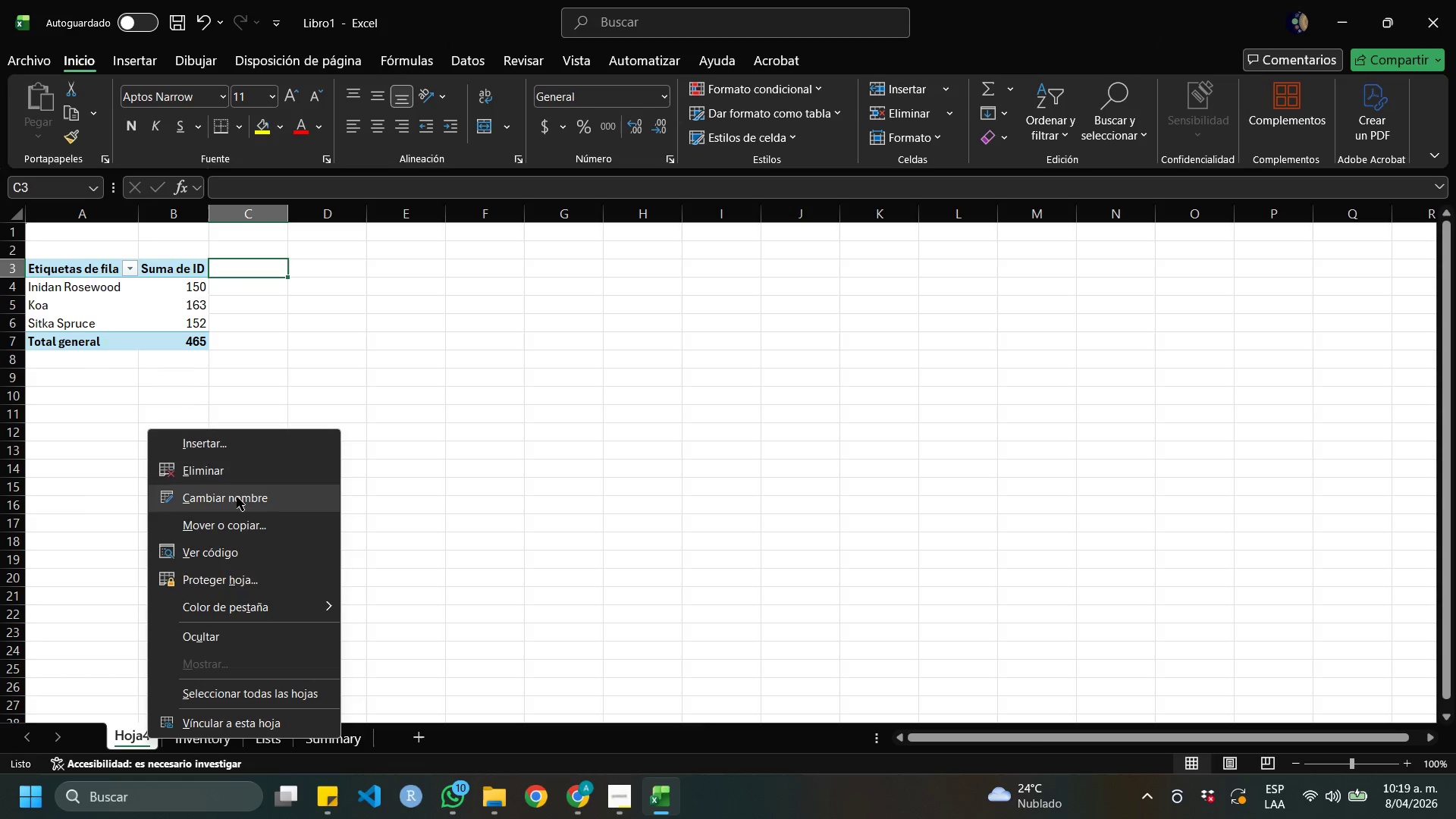 
left_click([239, 476])
 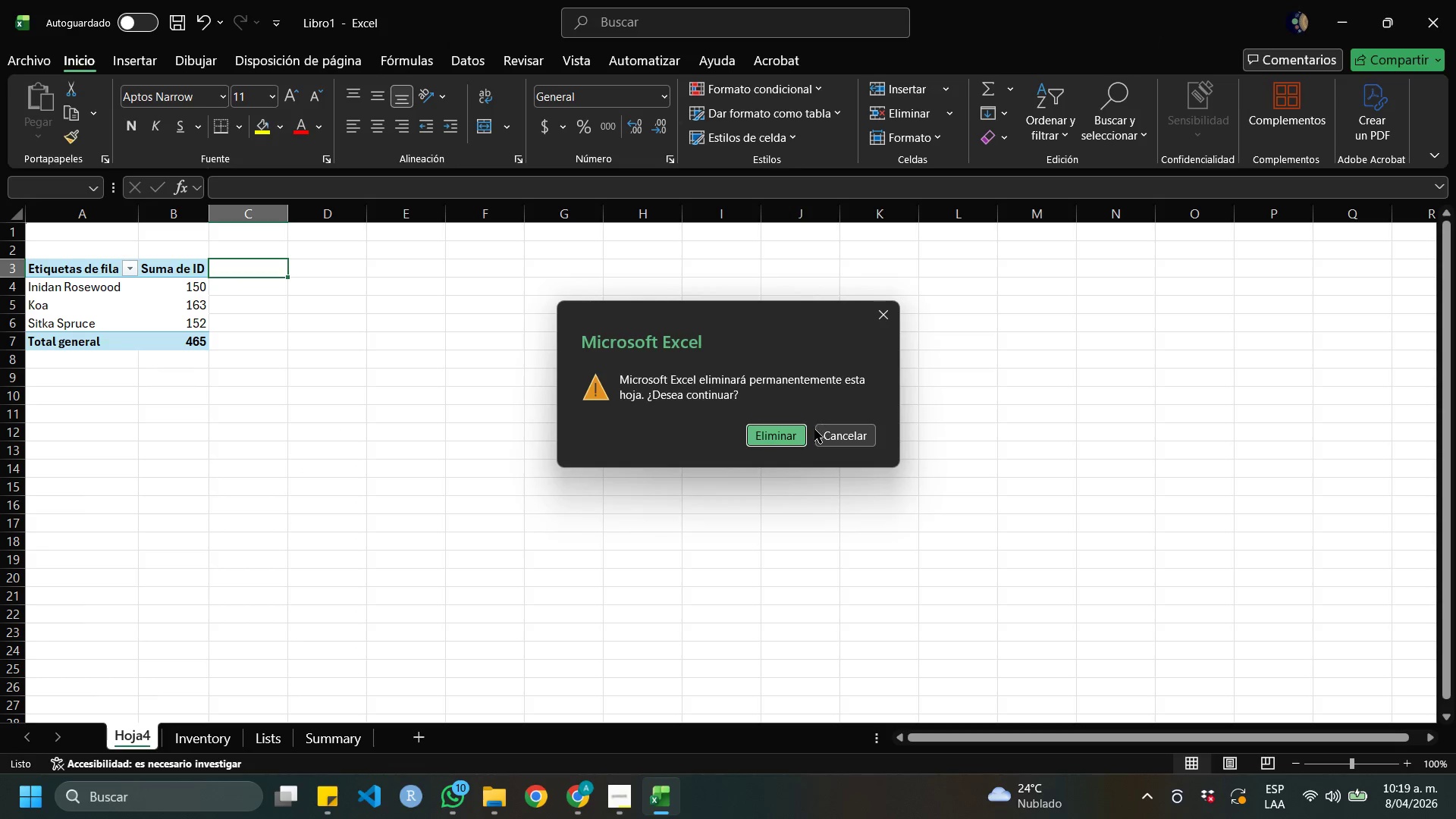 
left_click([771, 440])
 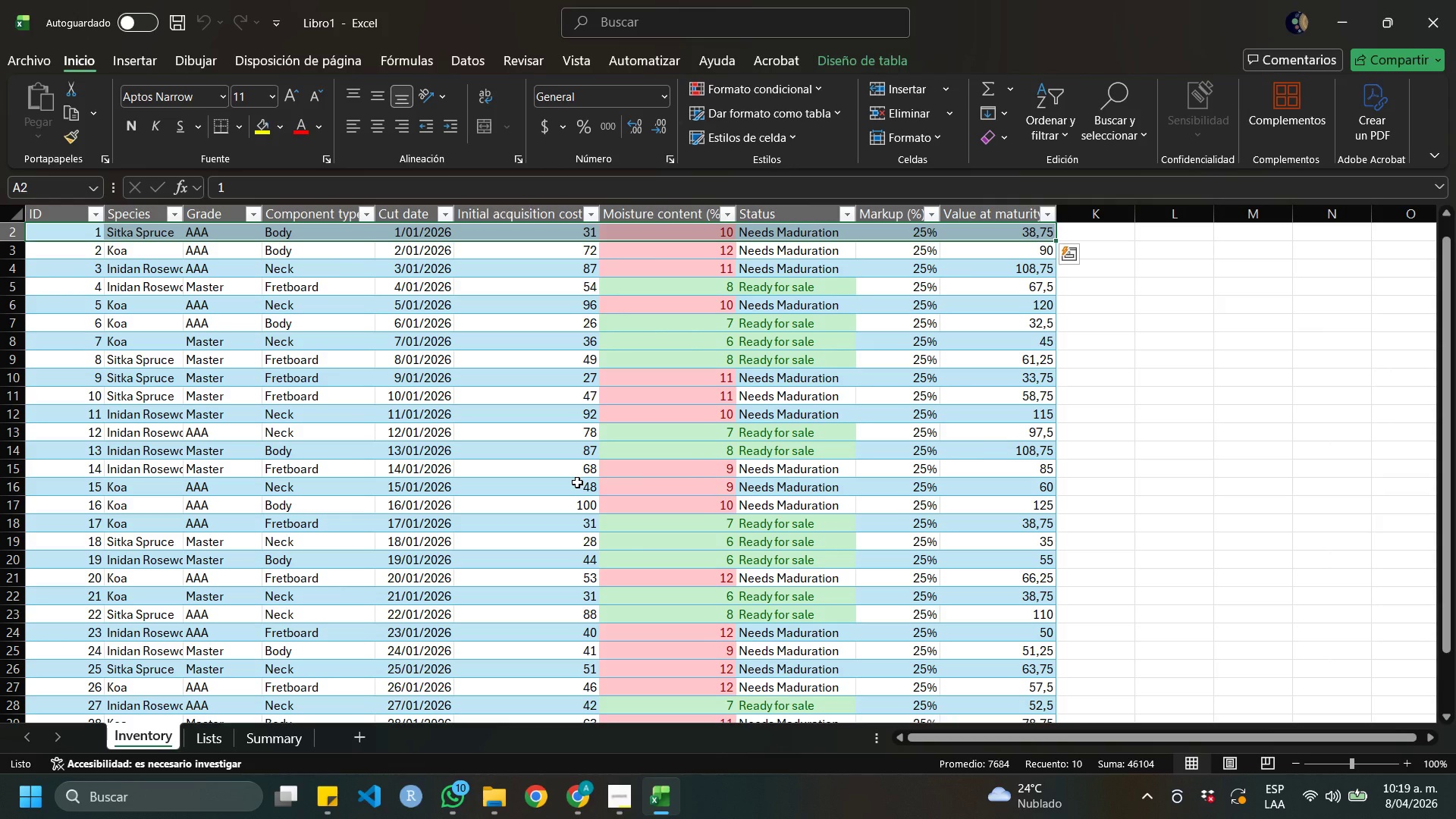 
wait(34.2)
 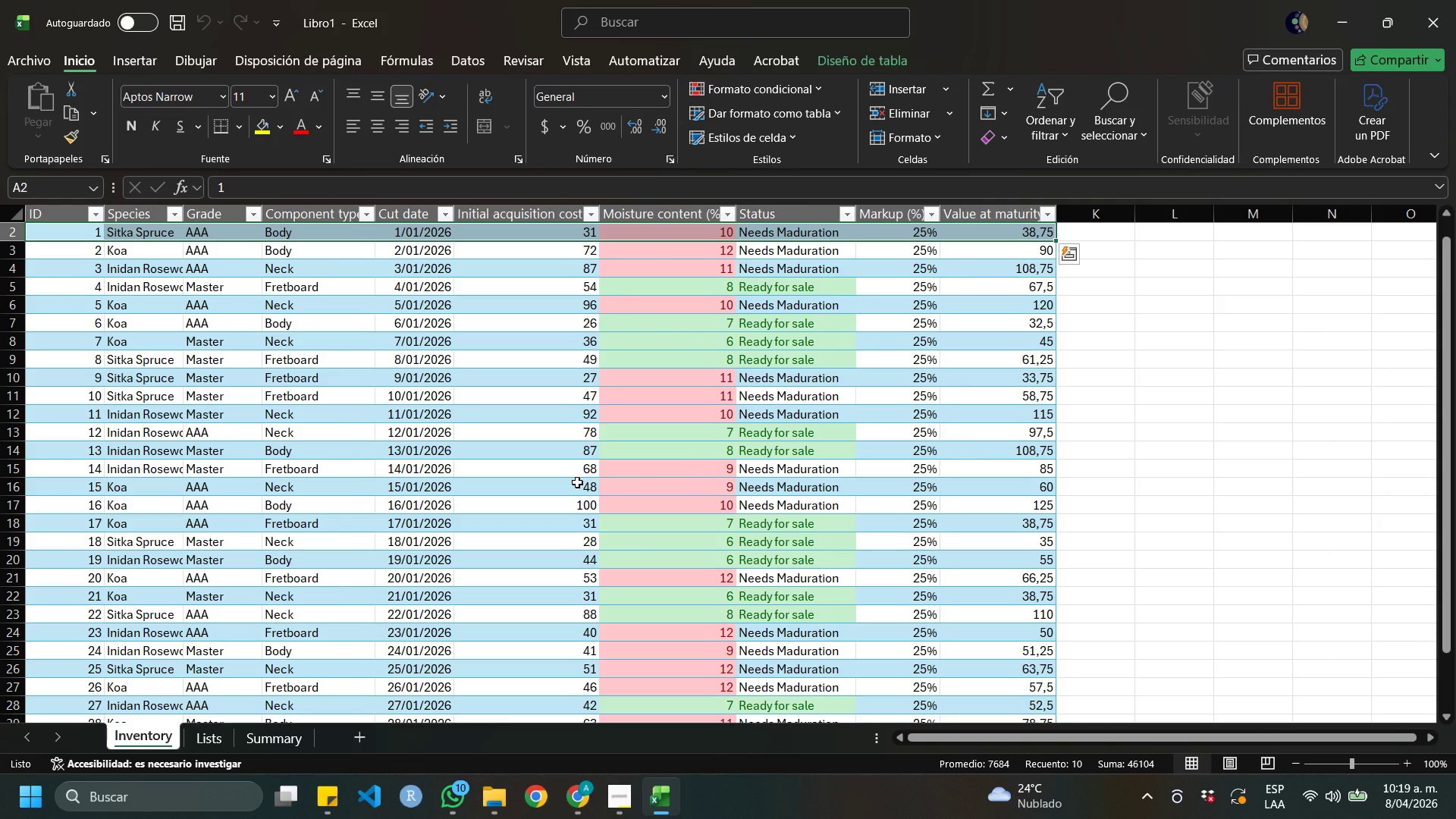 
left_click([283, 737])
 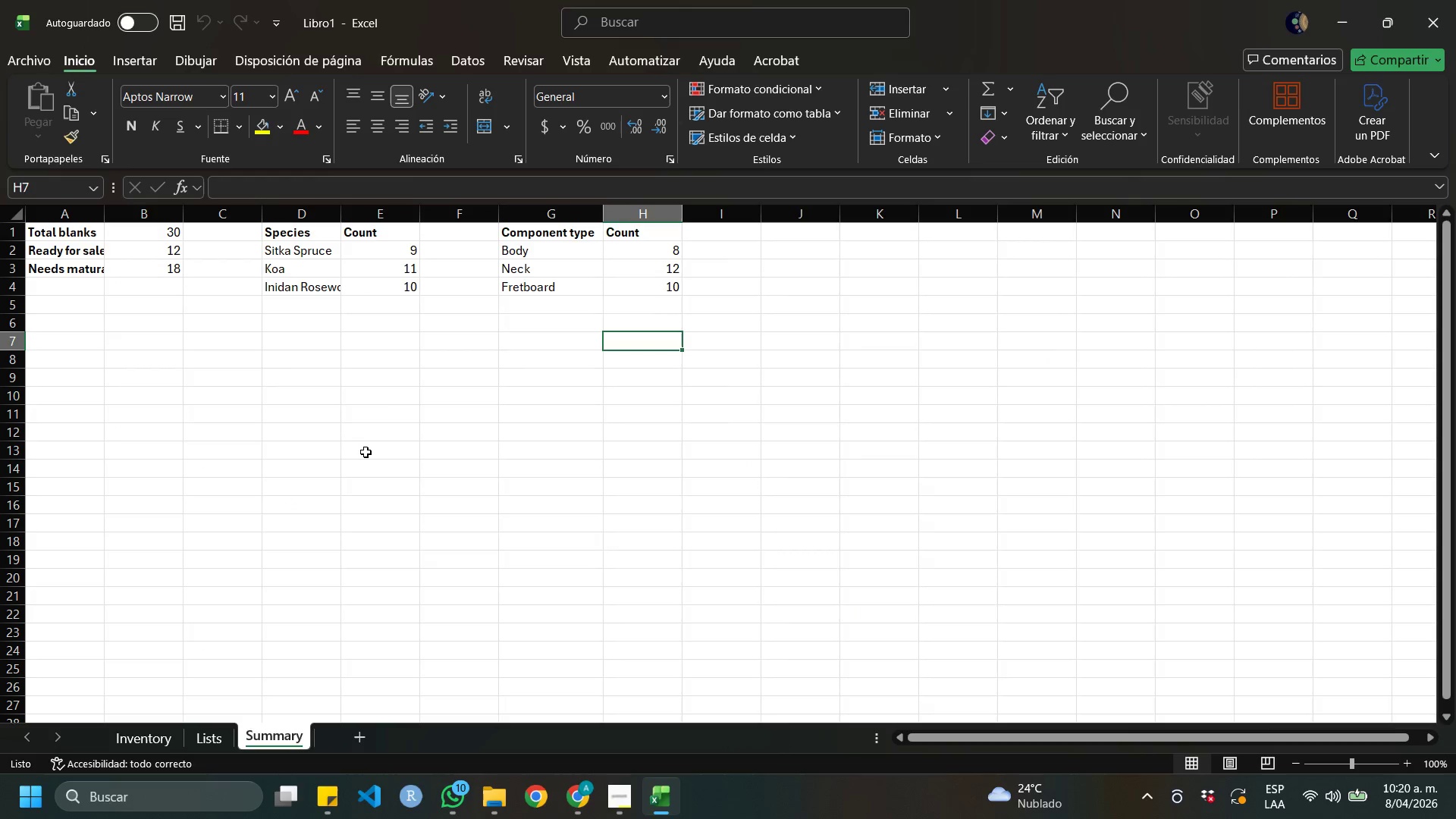 
wait(5.03)
 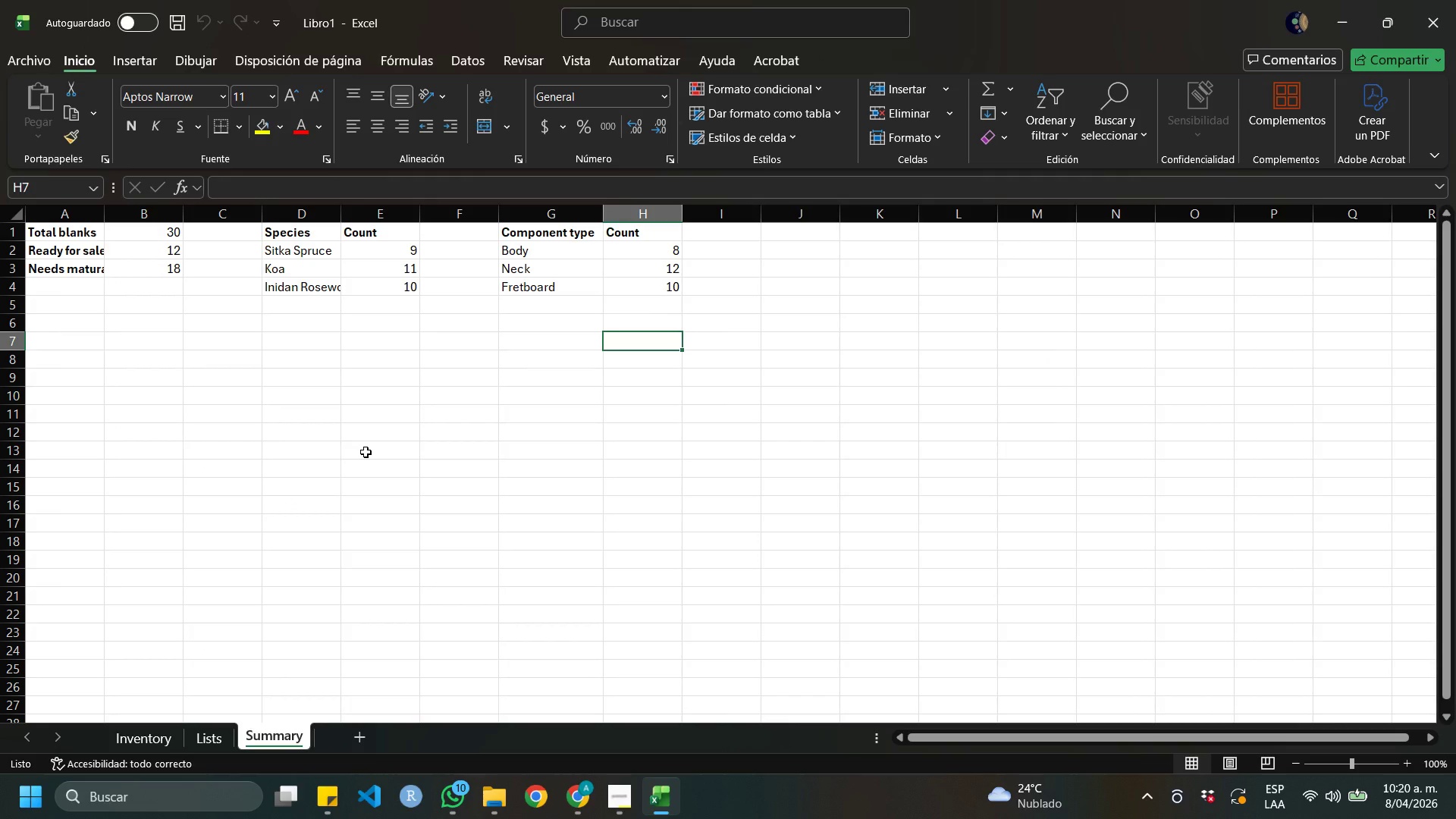 
left_click([189, 336])
 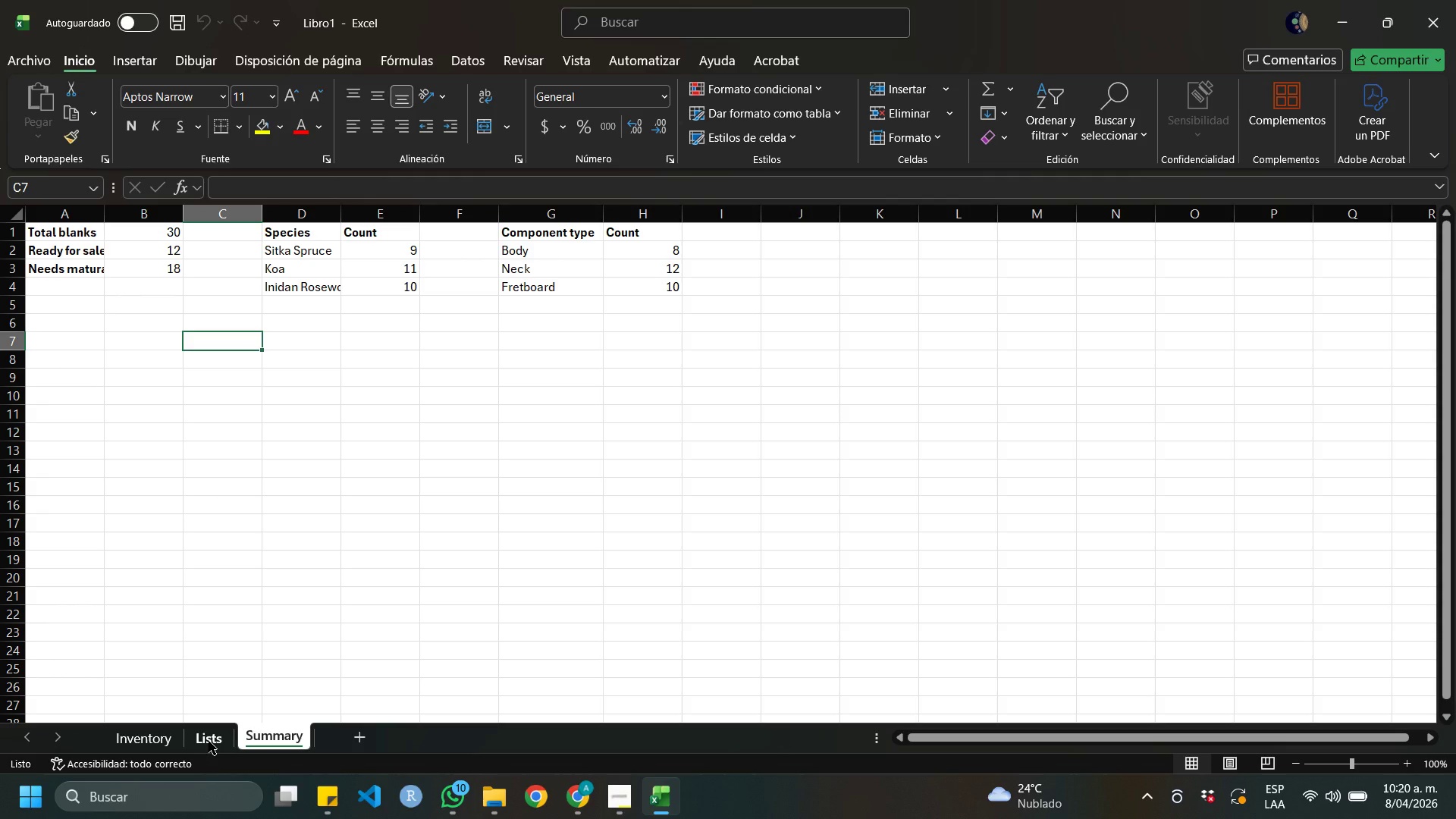 
wait(42.28)
 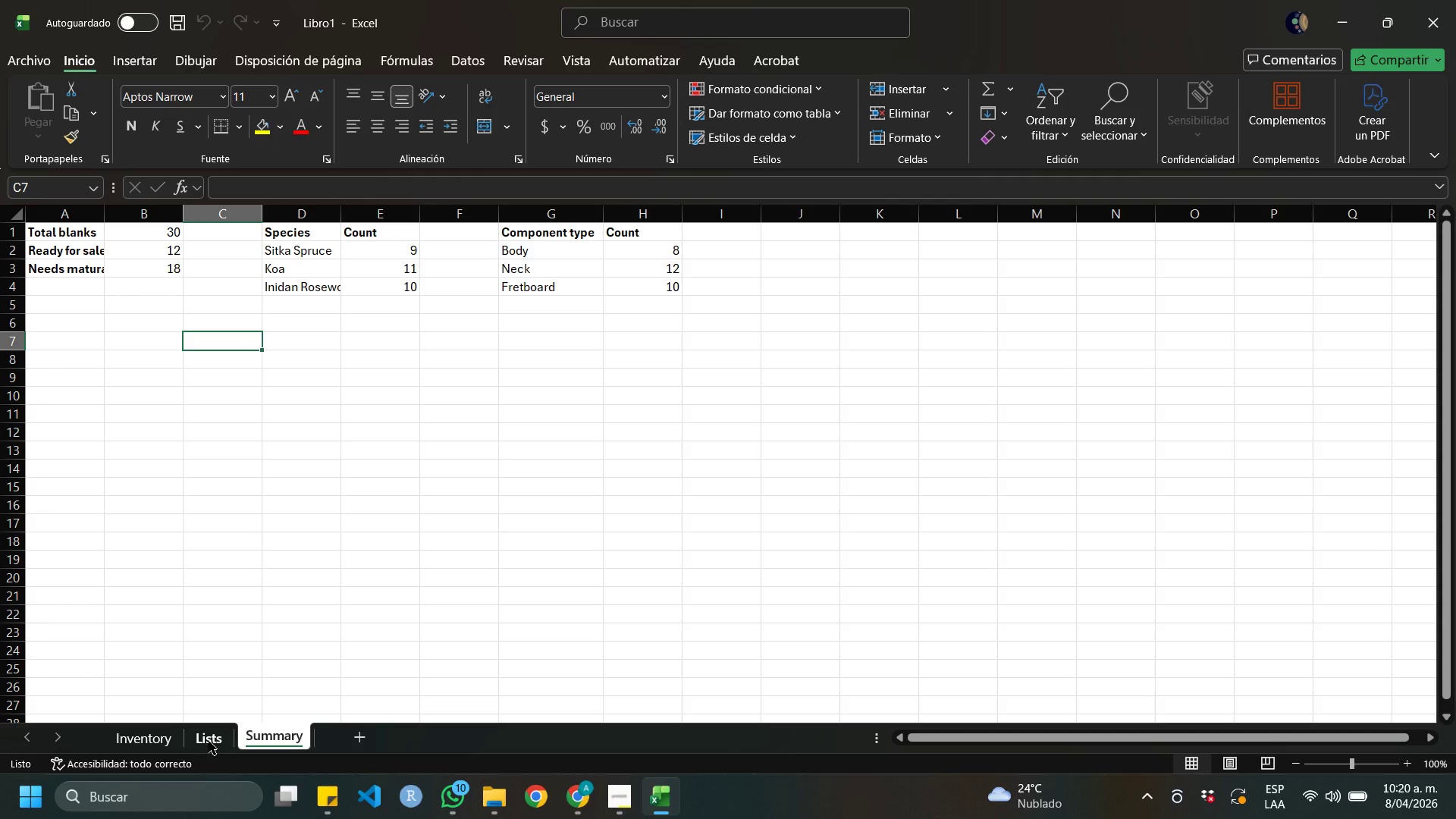 
left_click([147, 741])
 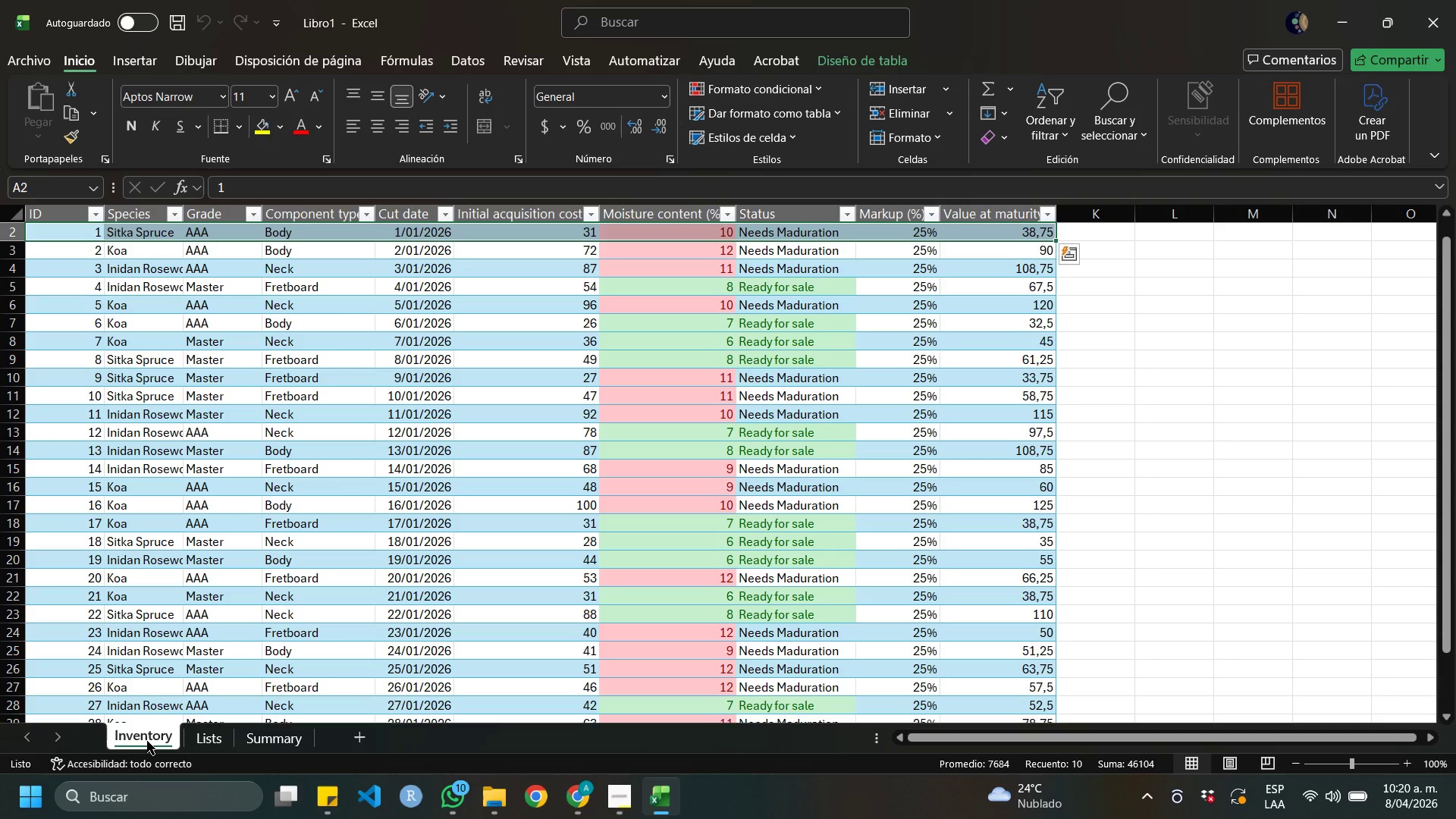 
wait(7.01)
 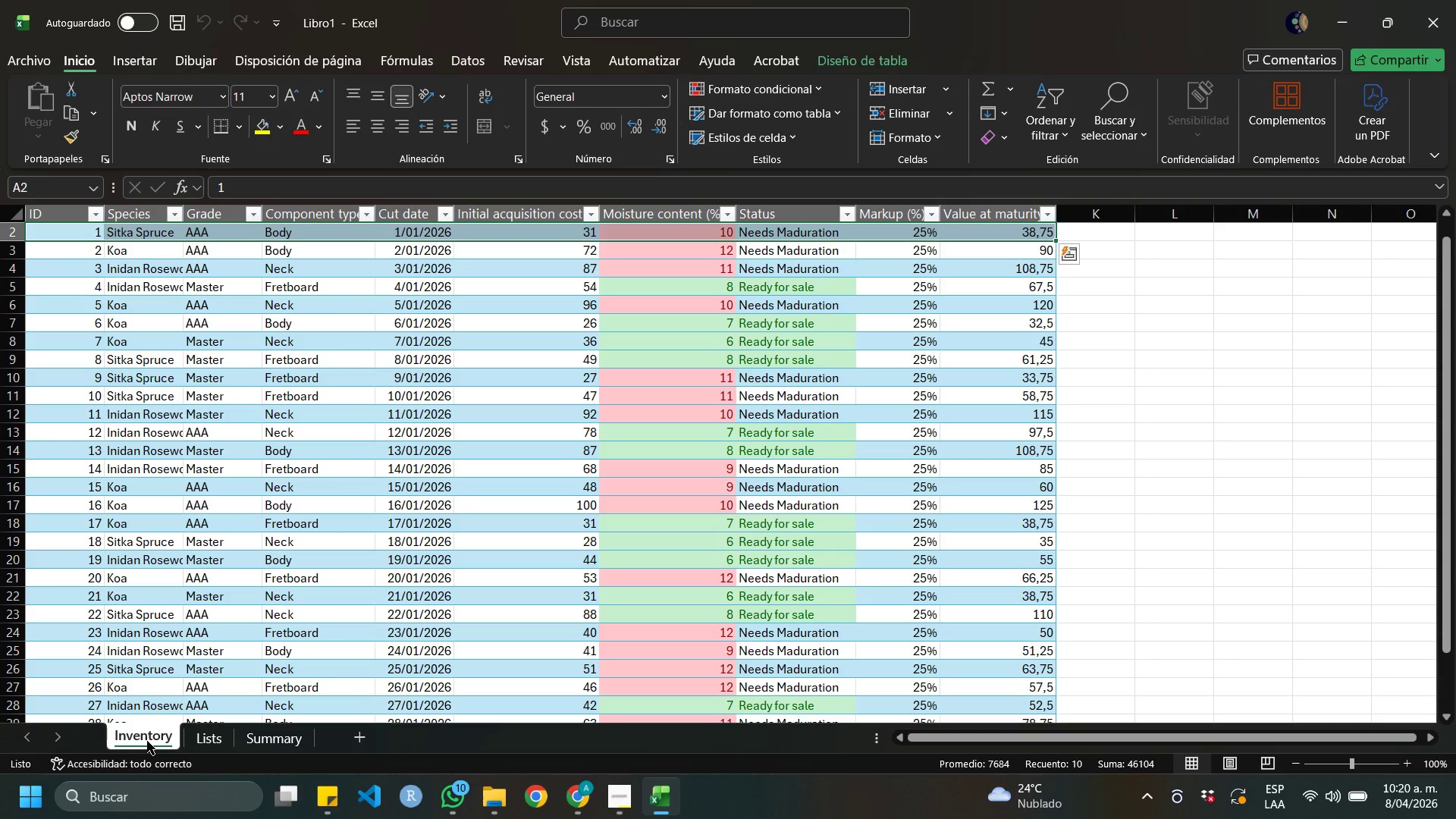 
left_click([267, 742])
 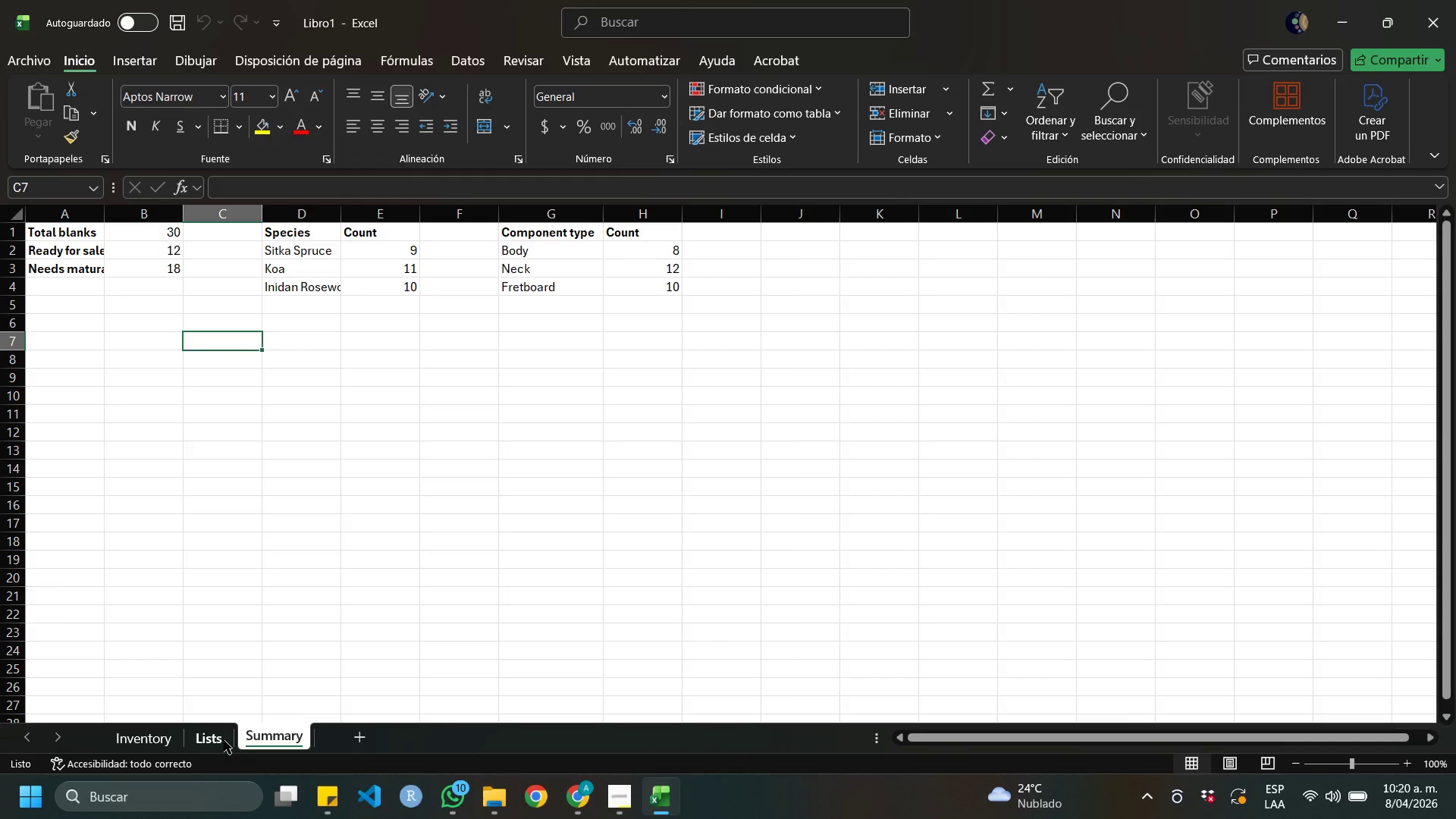 
left_click_drag(start_coordinate=[213, 738], to_coordinate=[327, 738])
 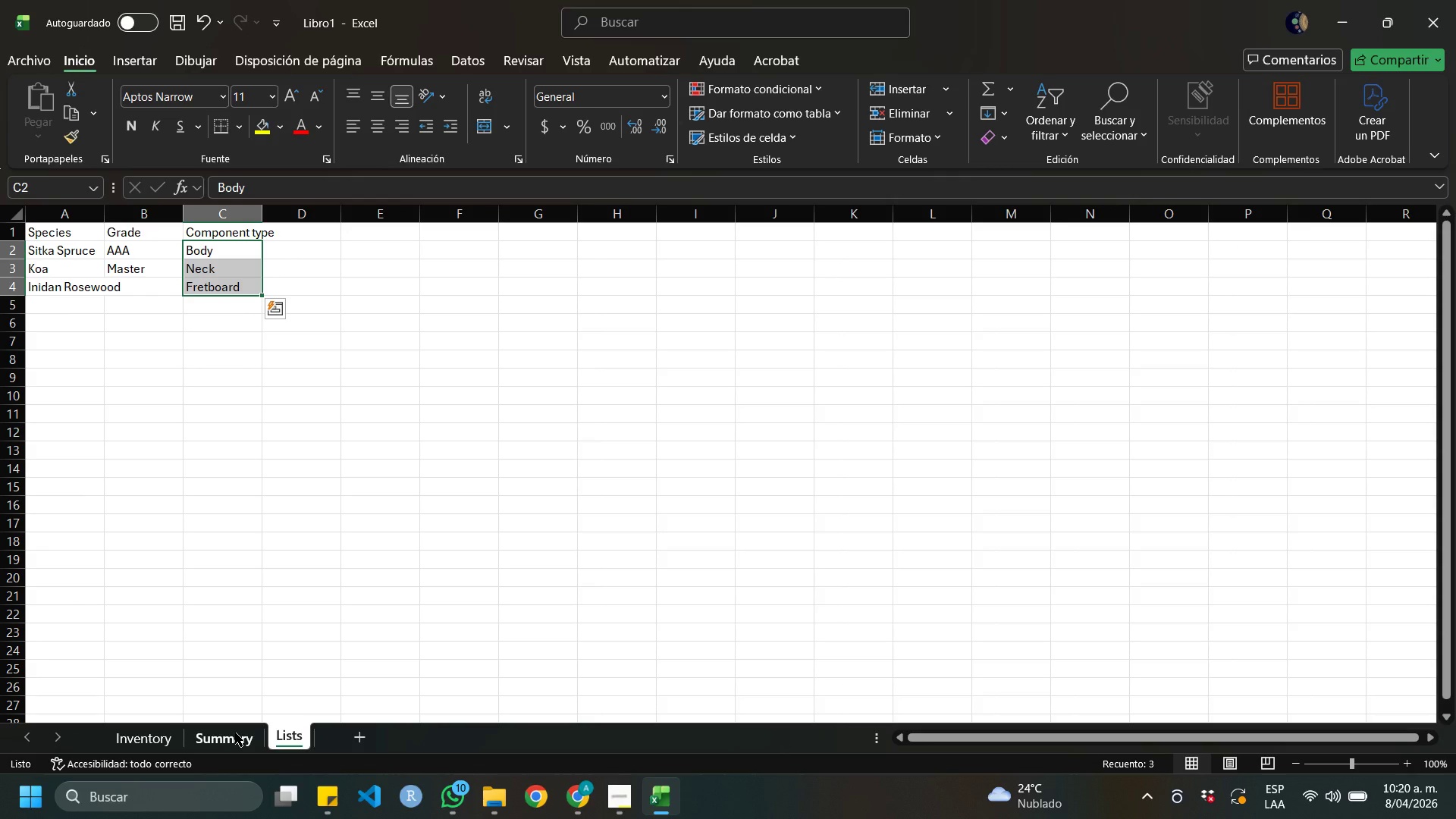 
left_click_drag(start_coordinate=[234, 733], to_coordinate=[107, 740])
 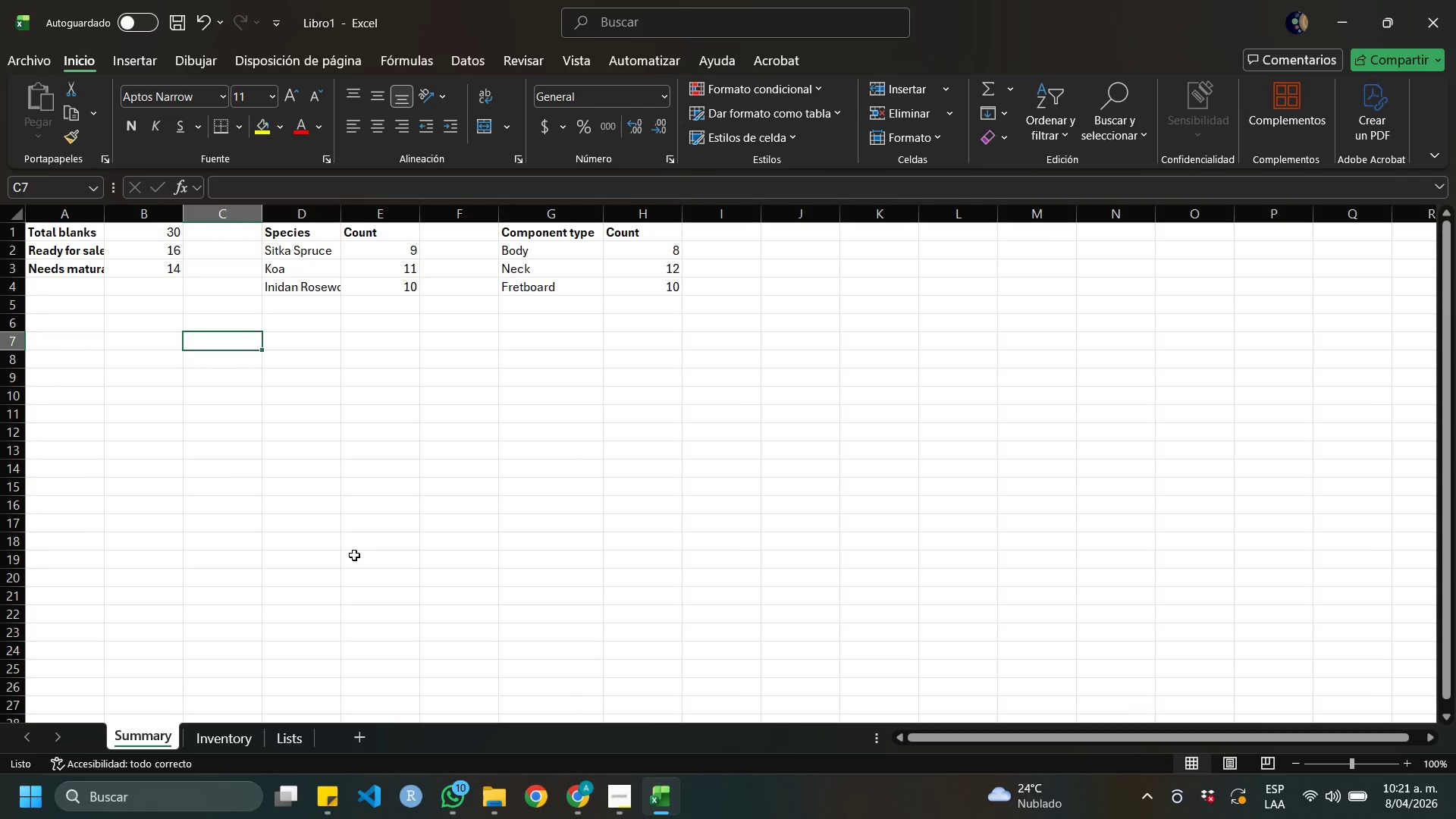 
left_click([301, 570])
 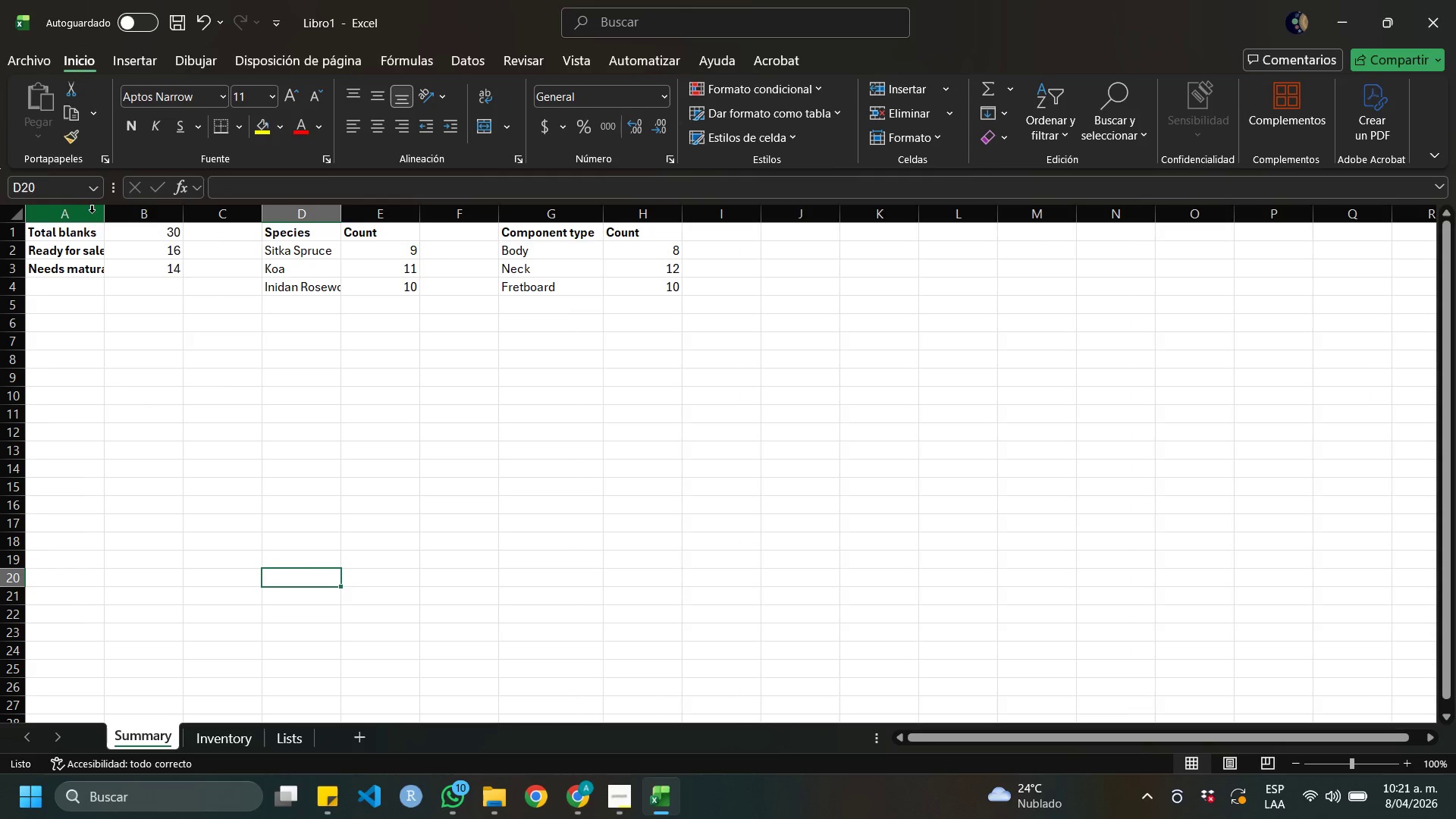 
left_click_drag(start_coordinate=[99, 211], to_coordinate=[129, 211])
 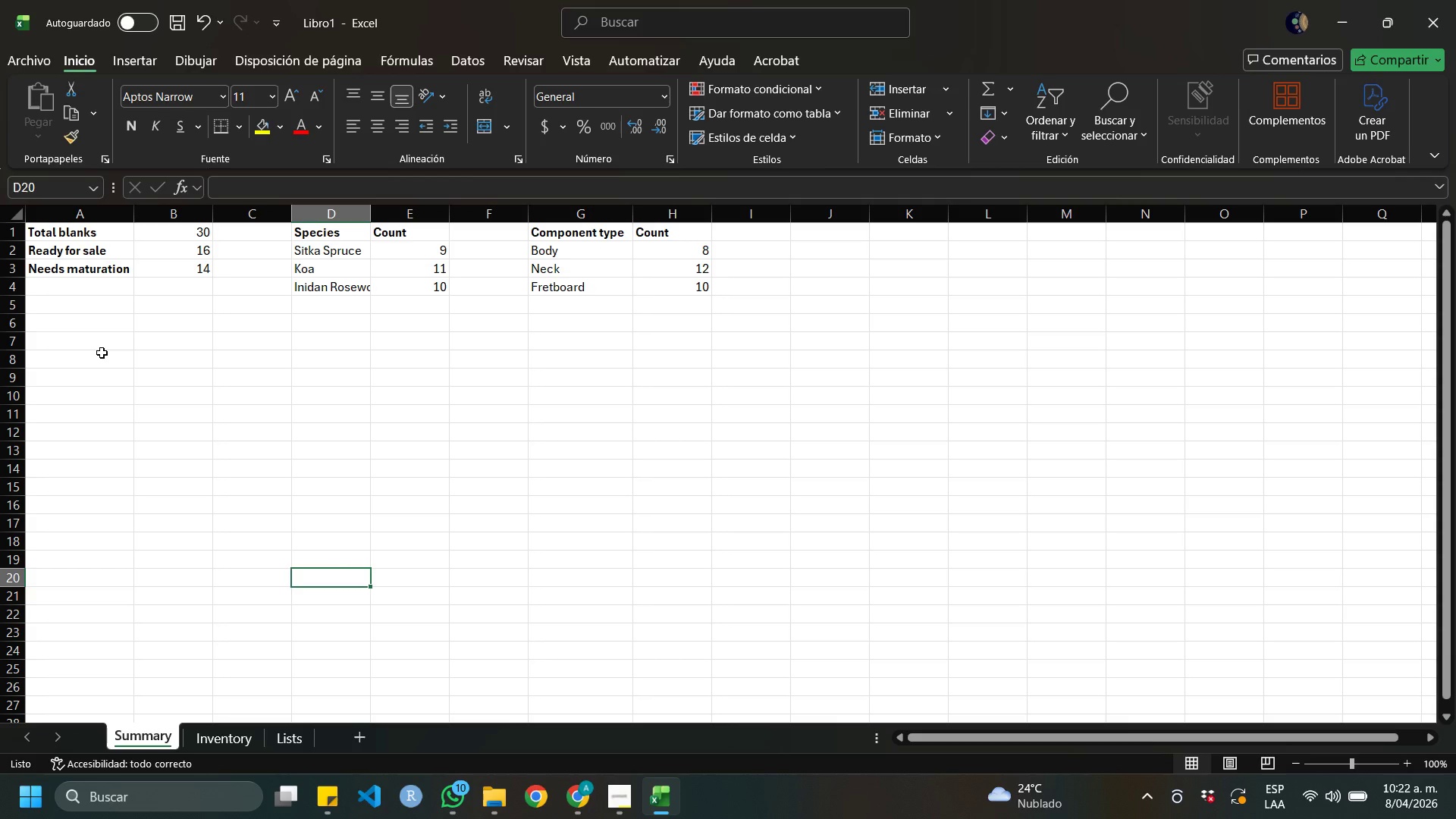 
wait(102.23)
 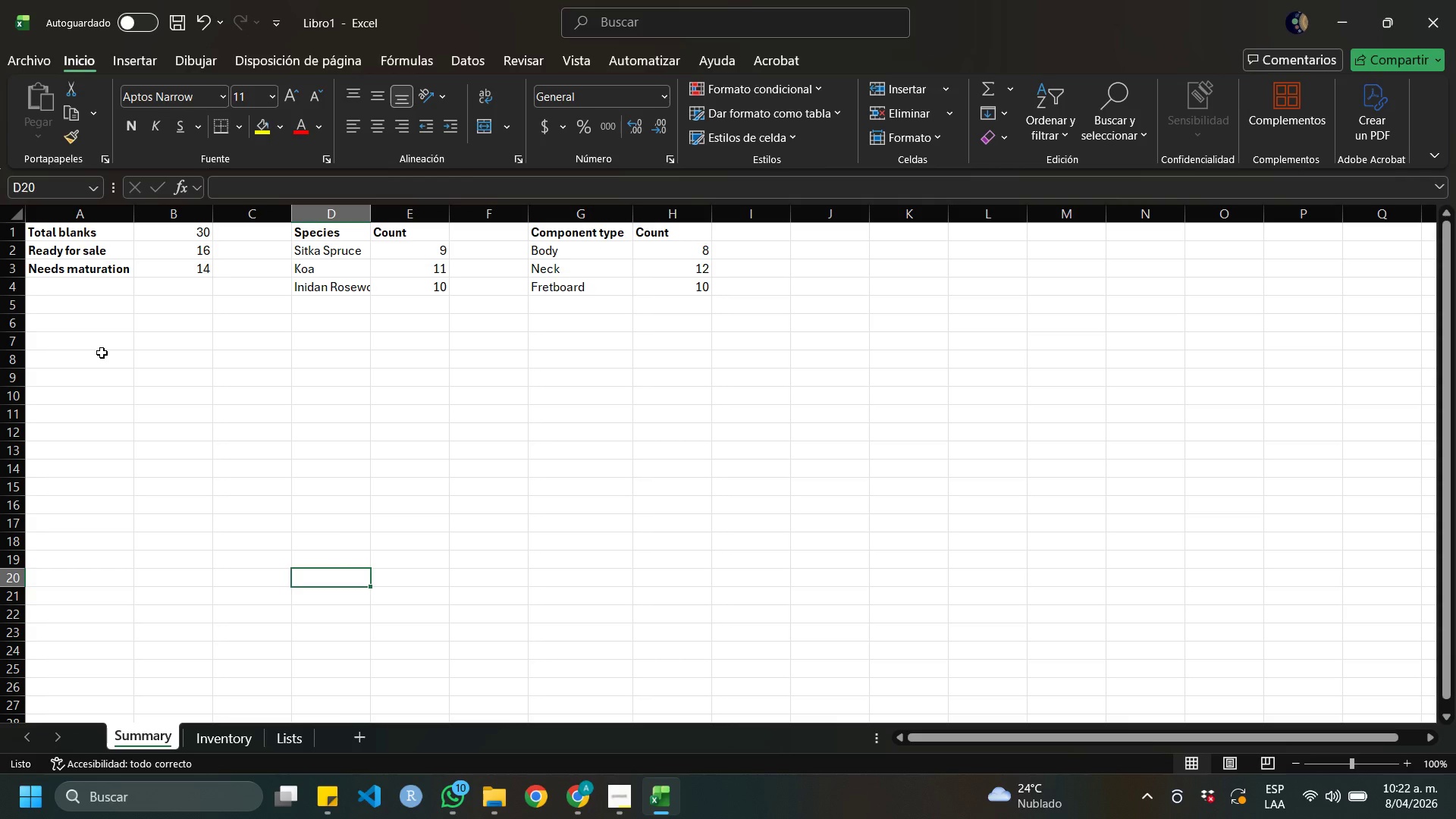 
left_click([177, 234])
 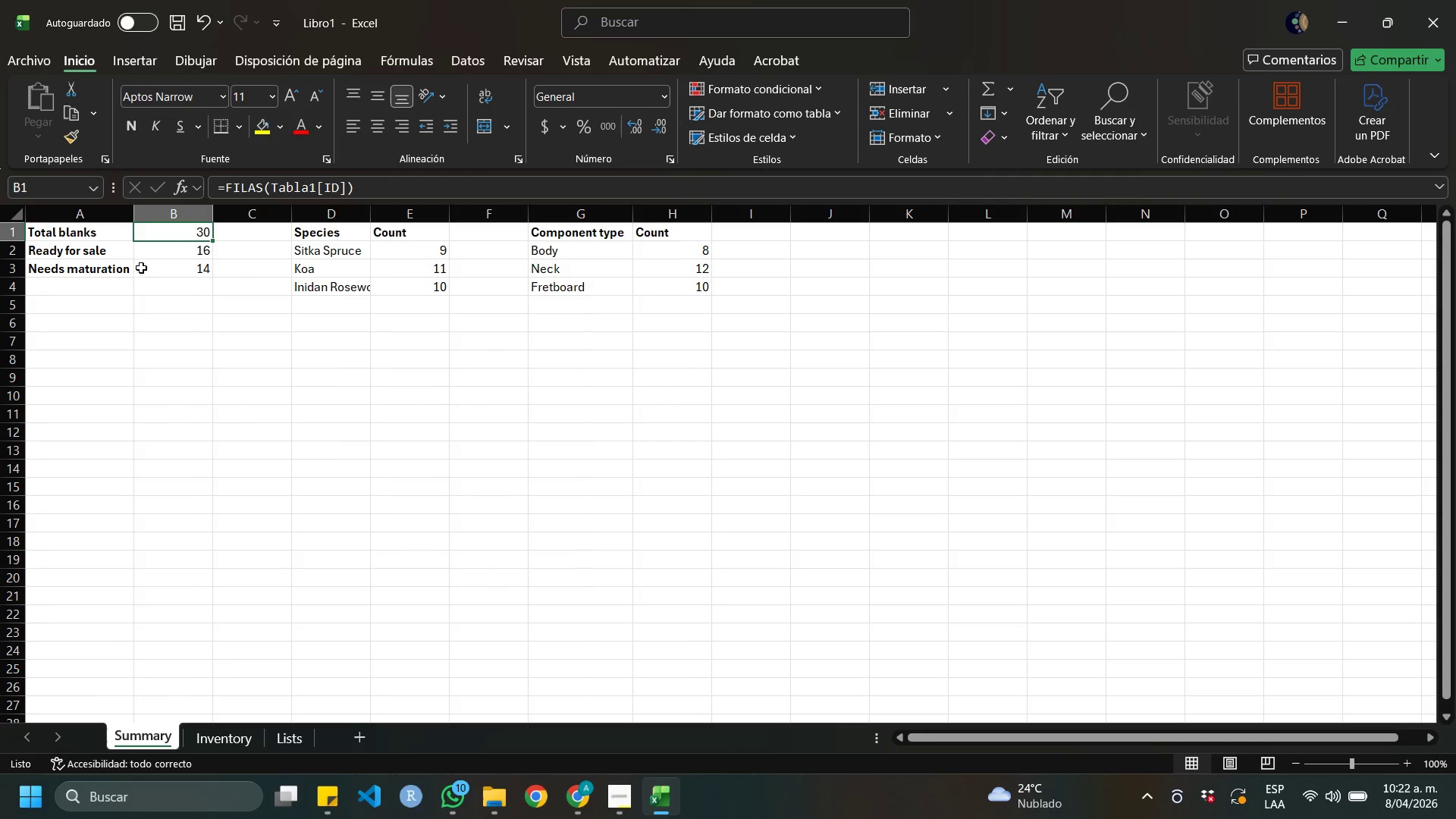 
left_click_drag(start_coordinate=[67, 231], to_coordinate=[212, 275])
 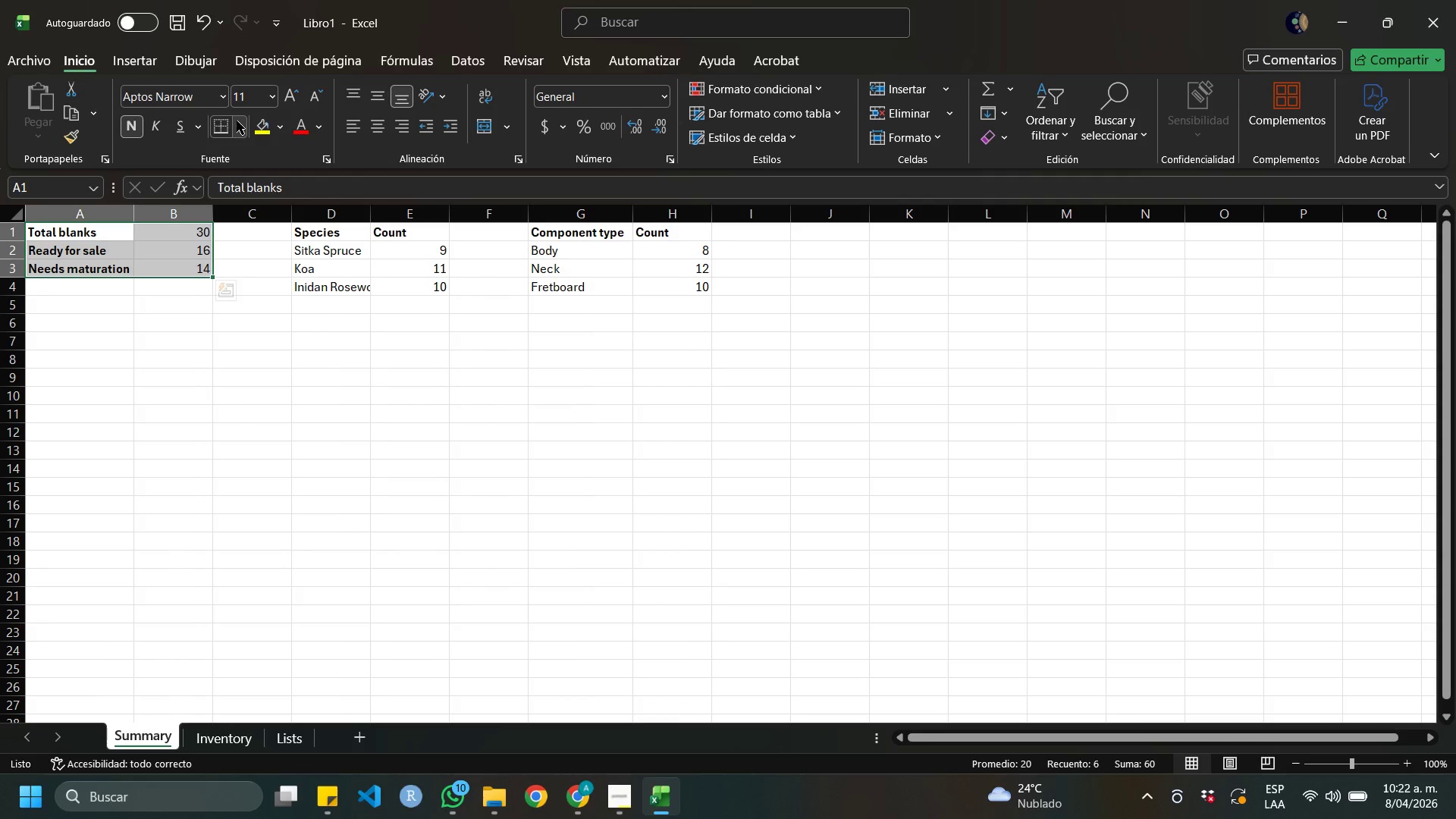 
left_click([237, 121])
 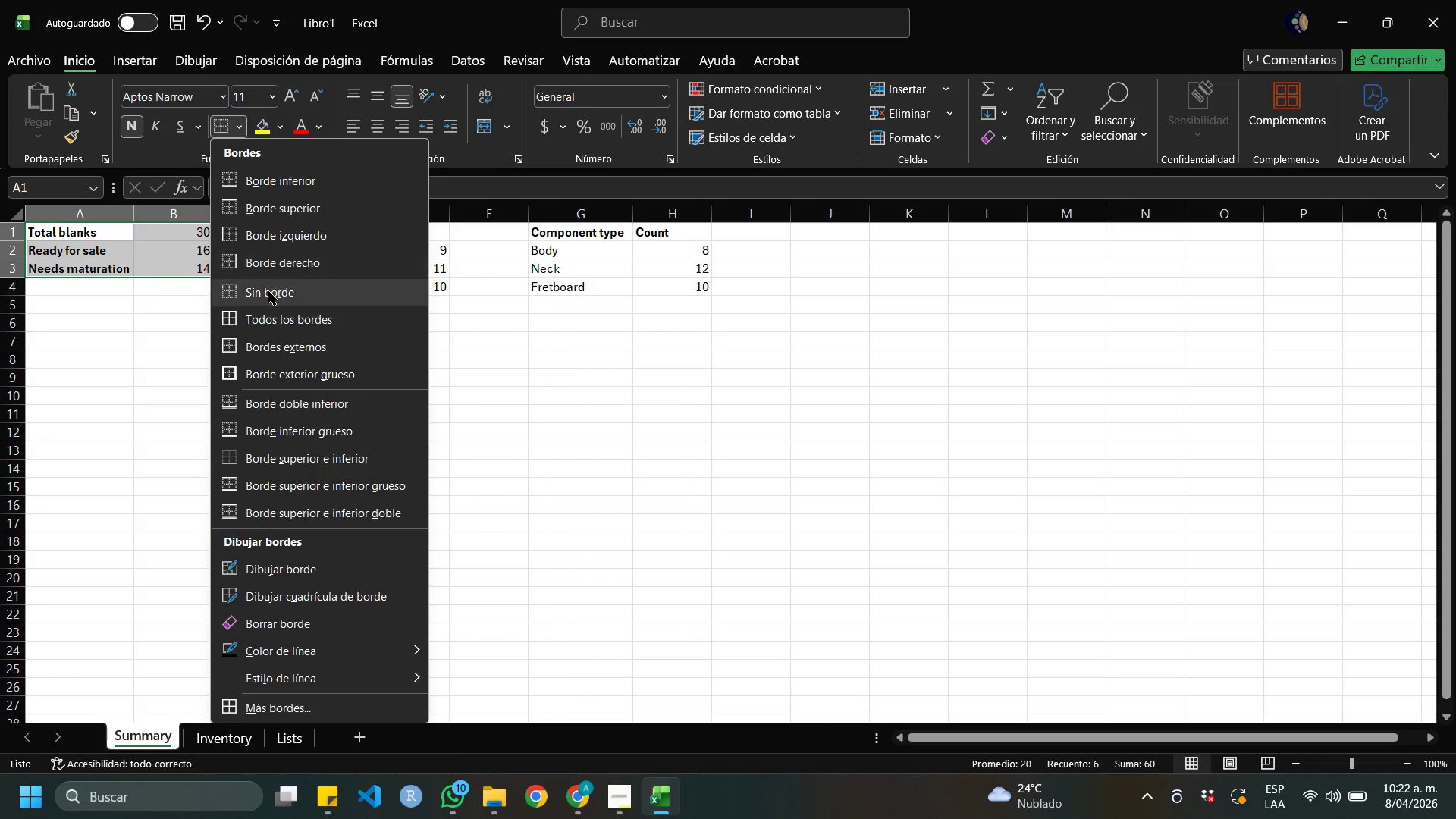 
left_click([267, 318])
 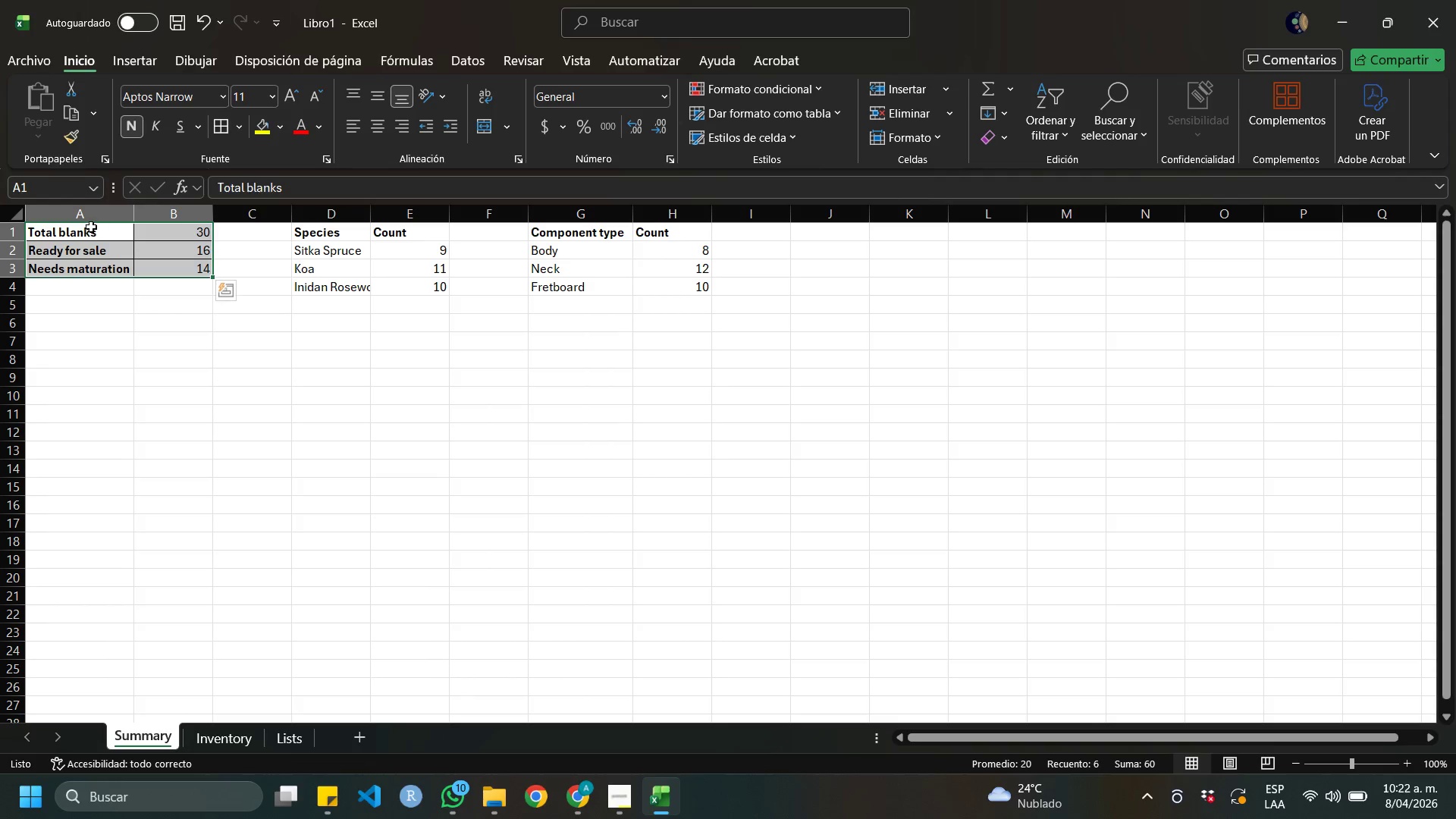 
left_click([91, 227])
 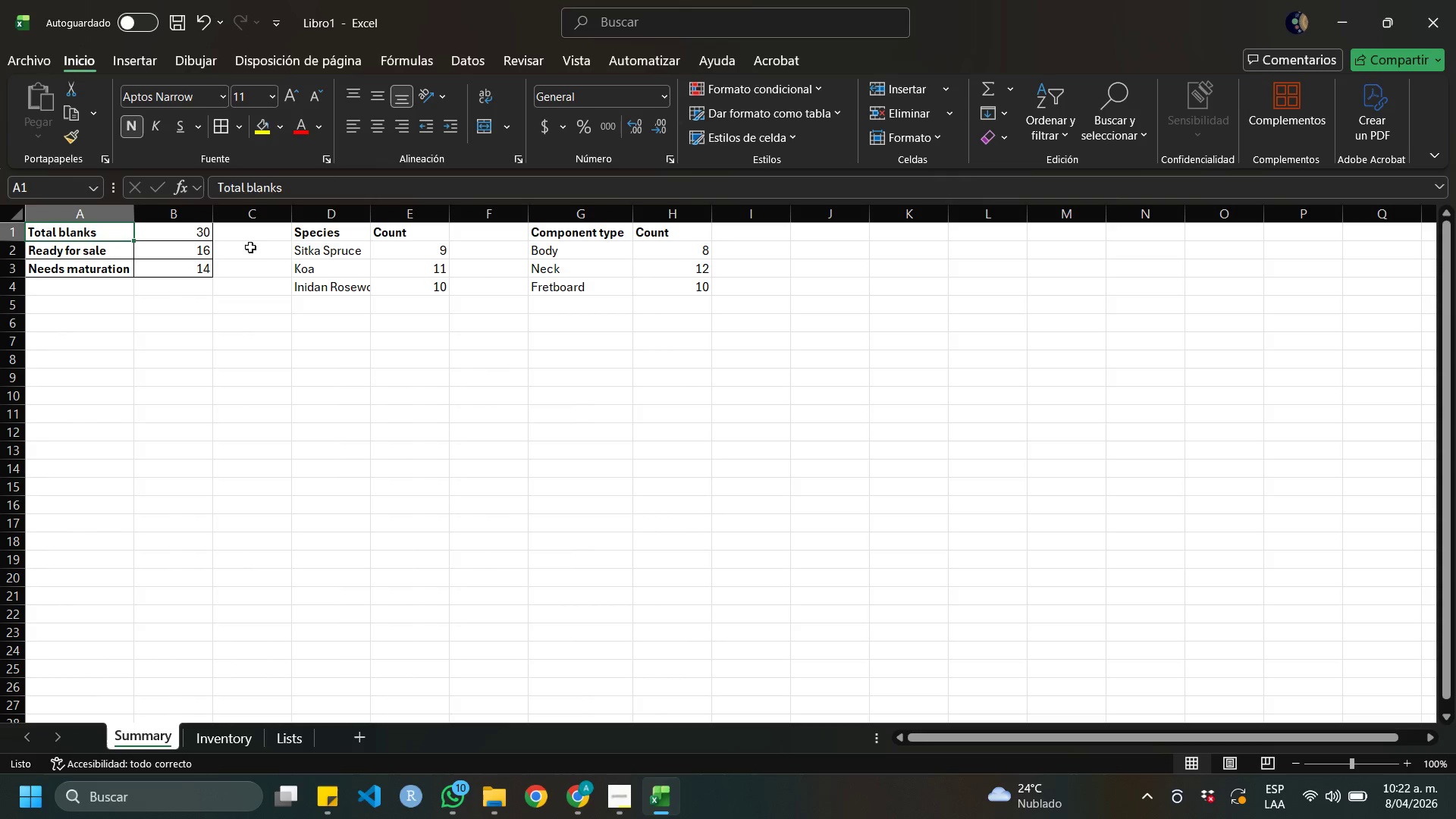 
left_click_drag(start_coordinate=[309, 232], to_coordinate=[424, 281])
 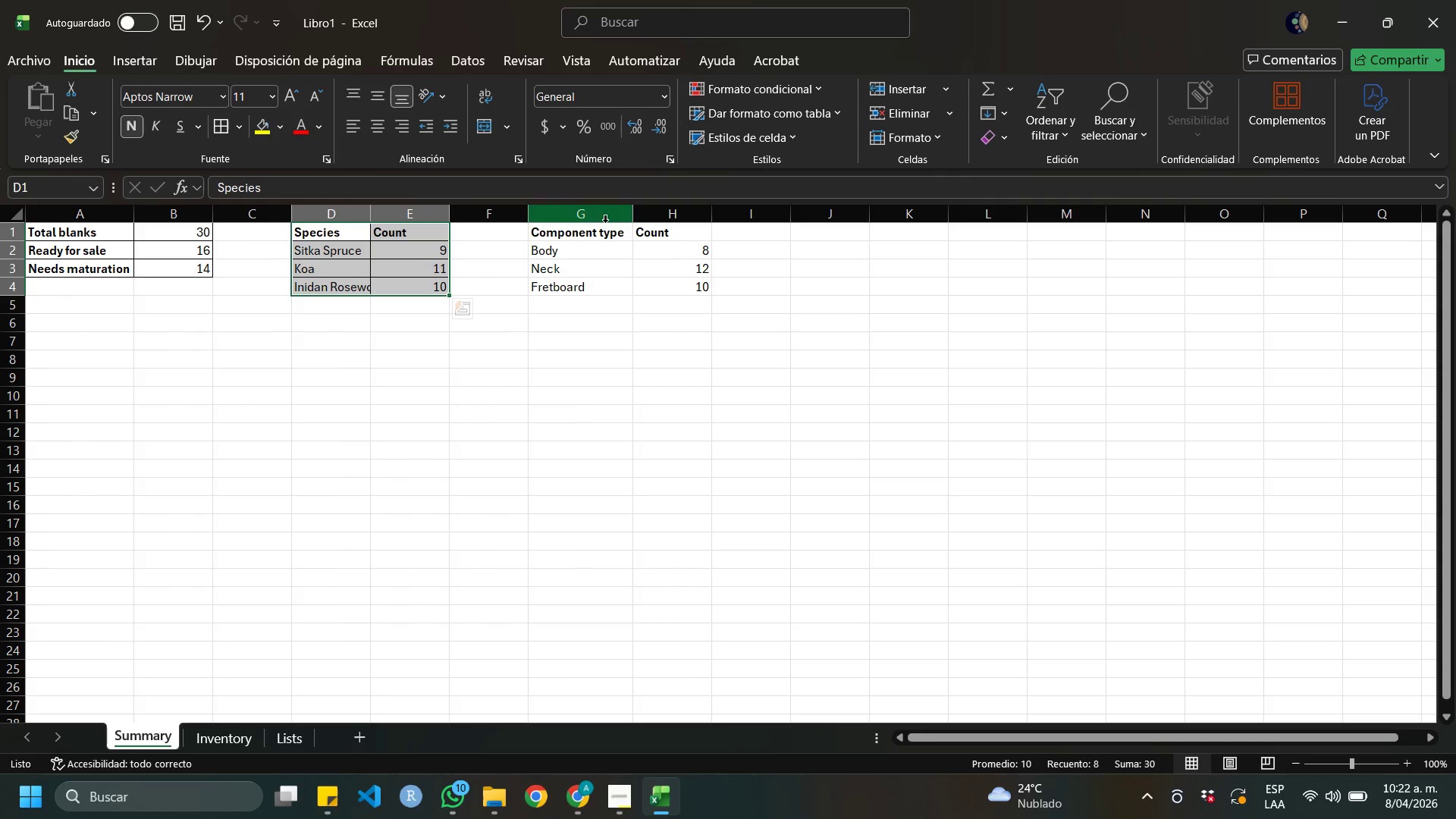 
left_click_drag(start_coordinate=[573, 227], to_coordinate=[702, 286])
 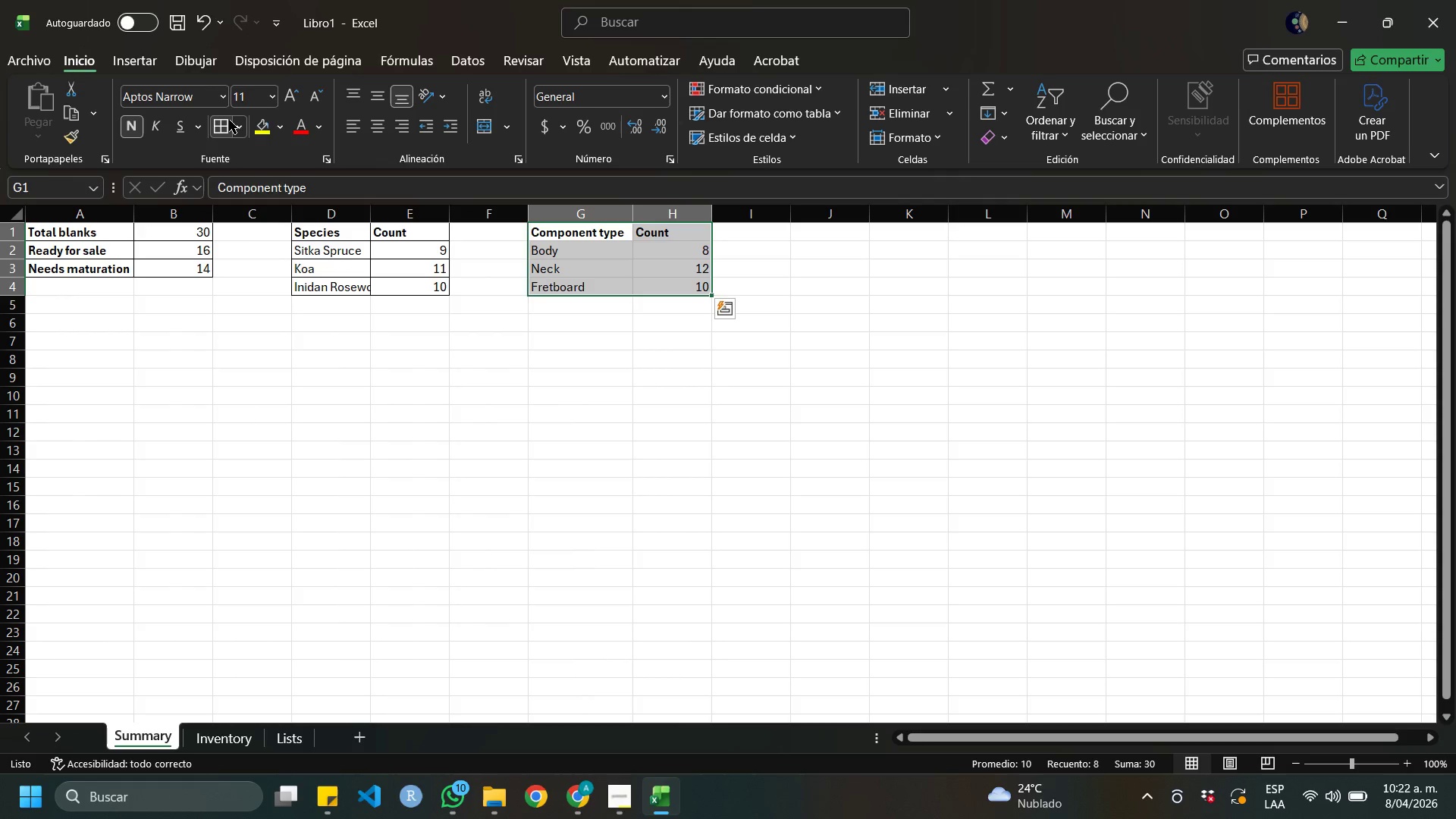 
left_click([230, 120])
 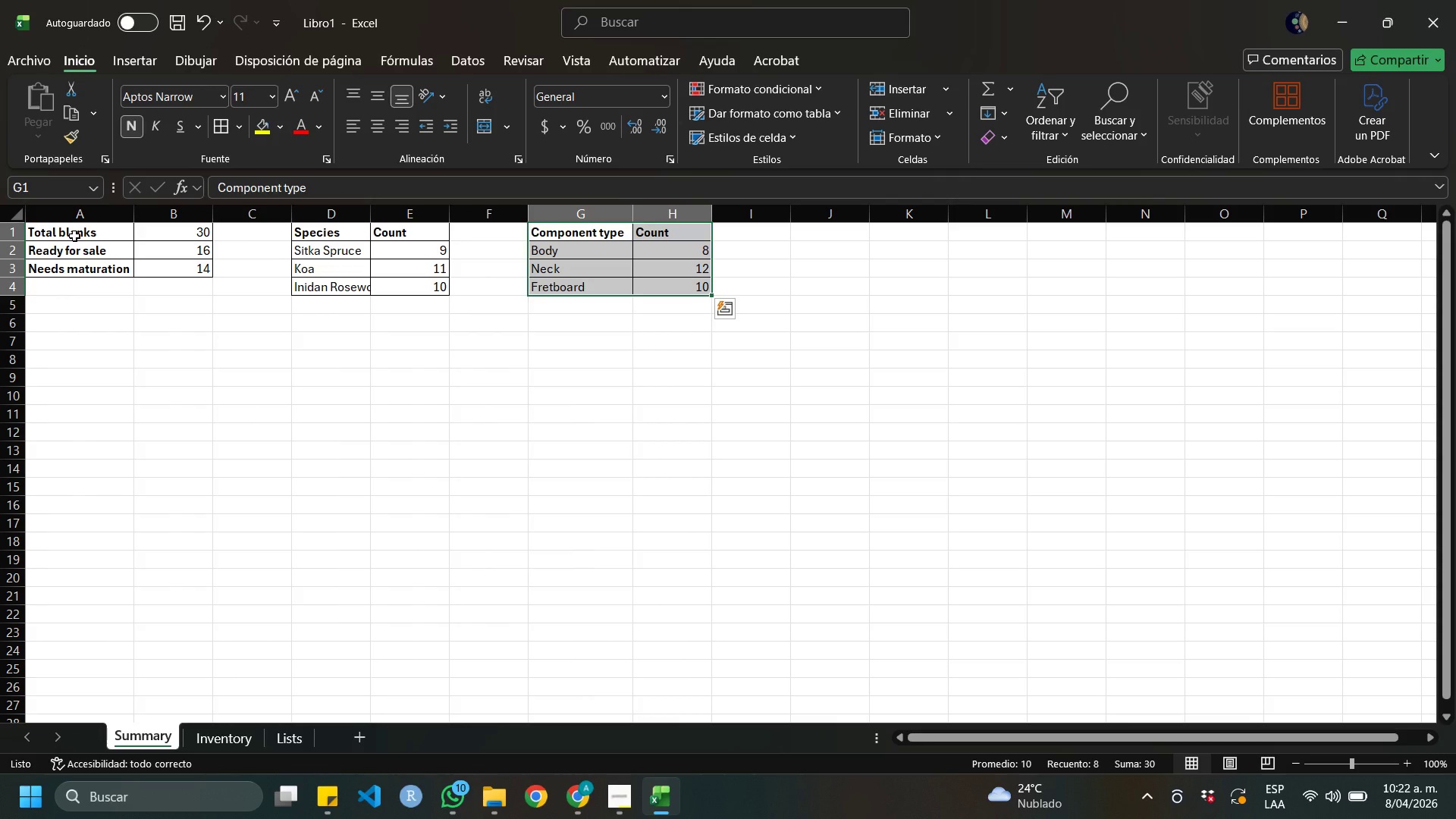 
left_click_drag(start_coordinate=[74, 236], to_coordinate=[84, 265])
 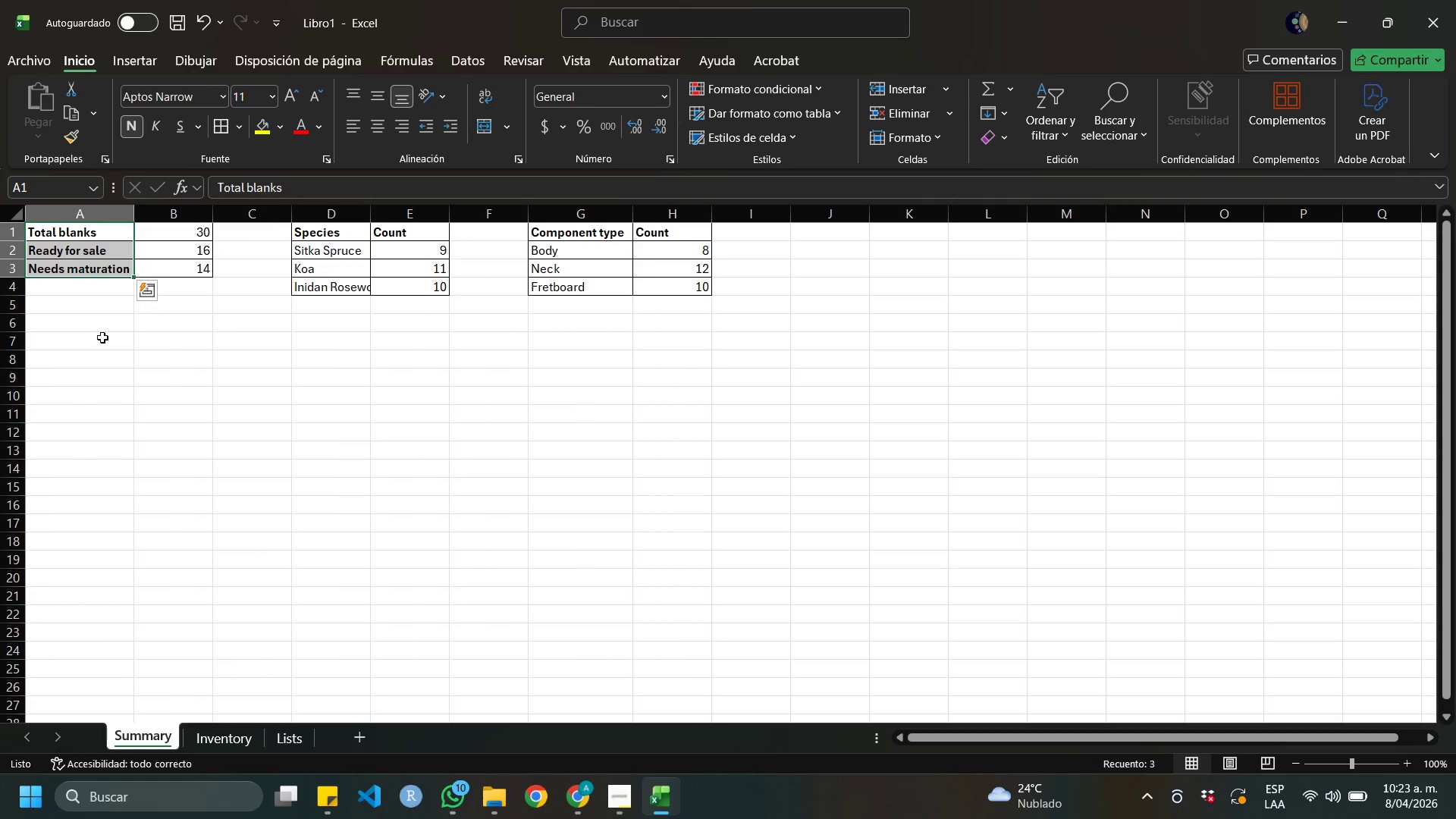 
left_click([95, 337])
 